 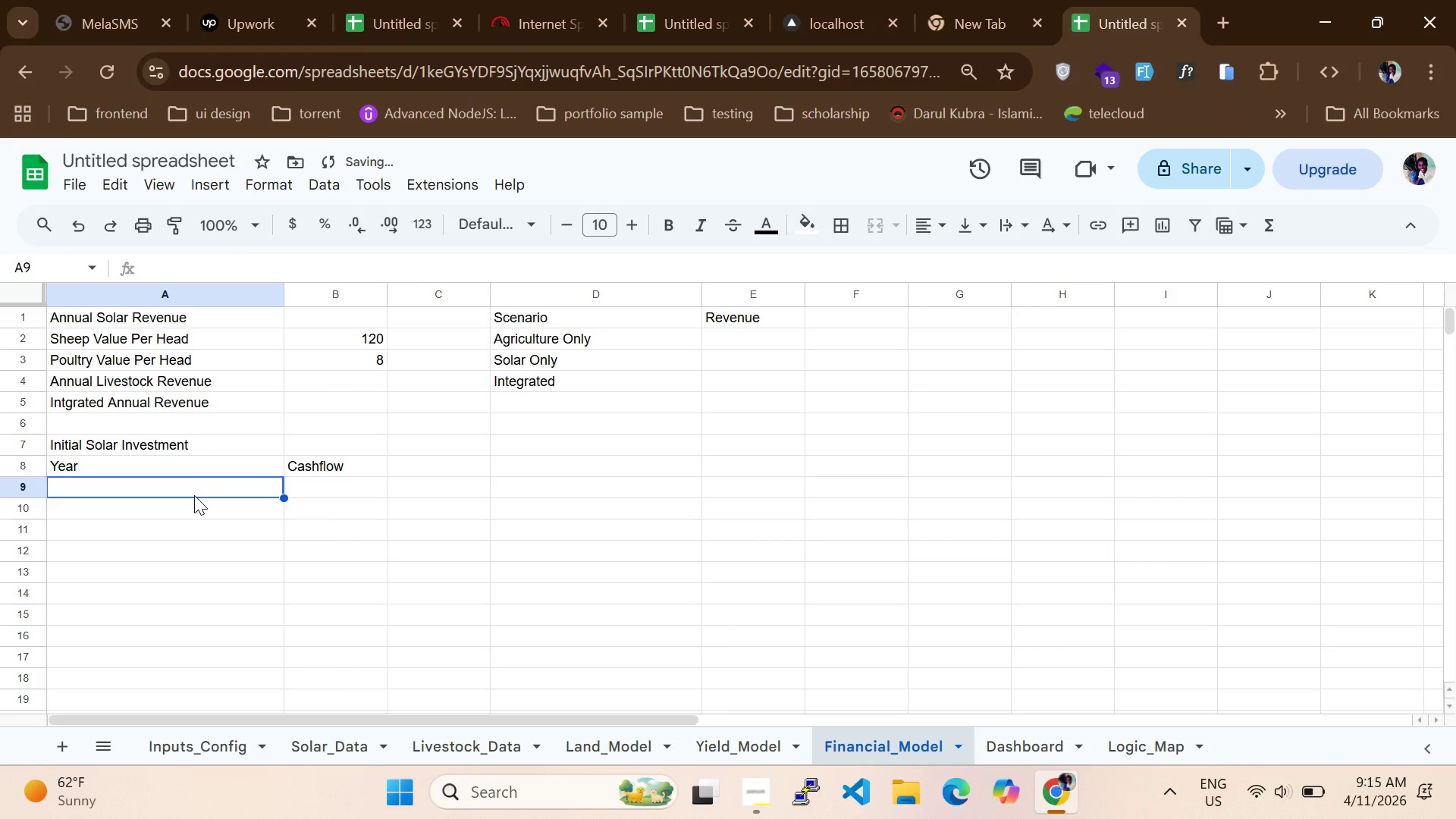 
key(1)
 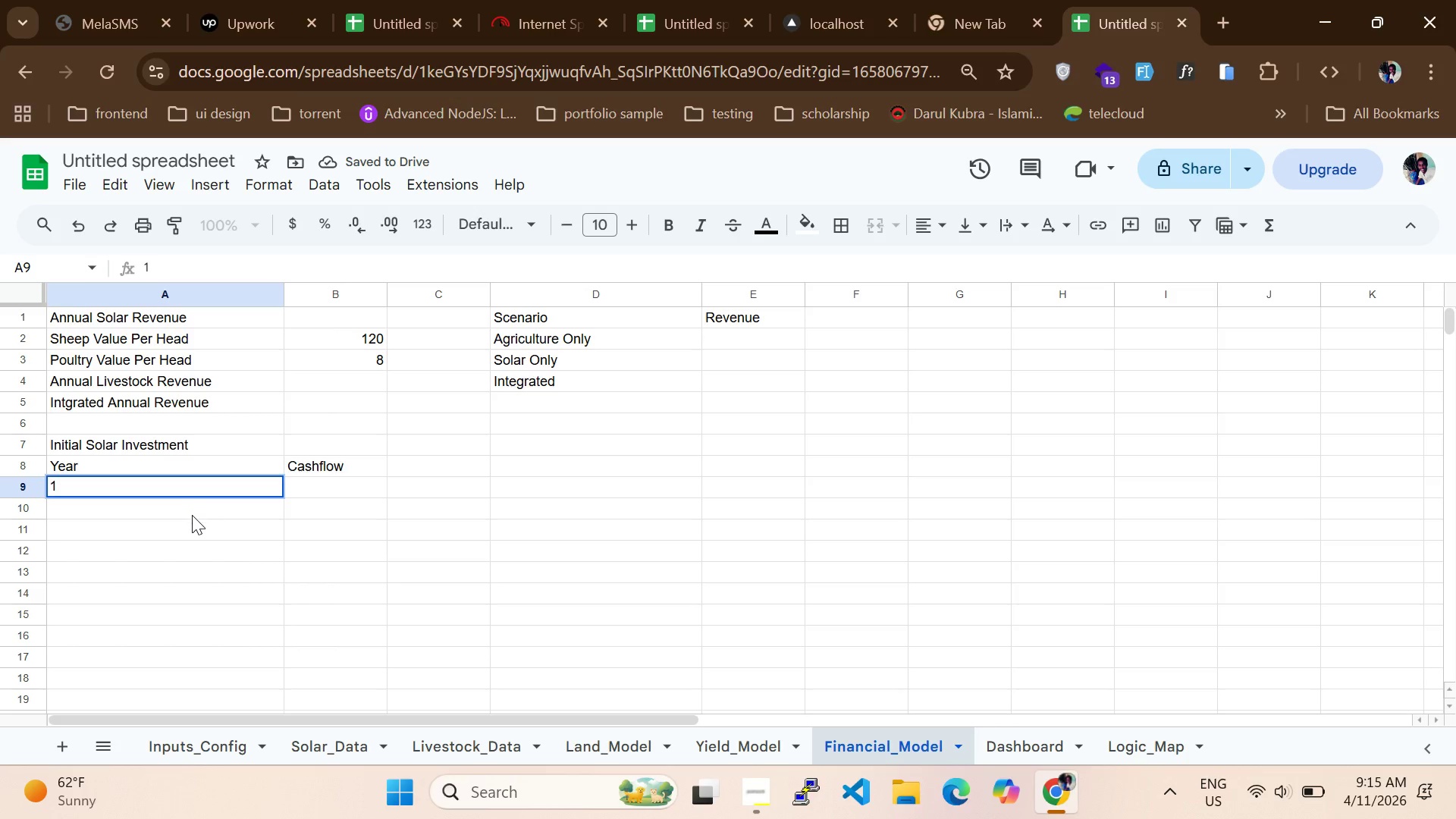 
left_click([192, 515])
 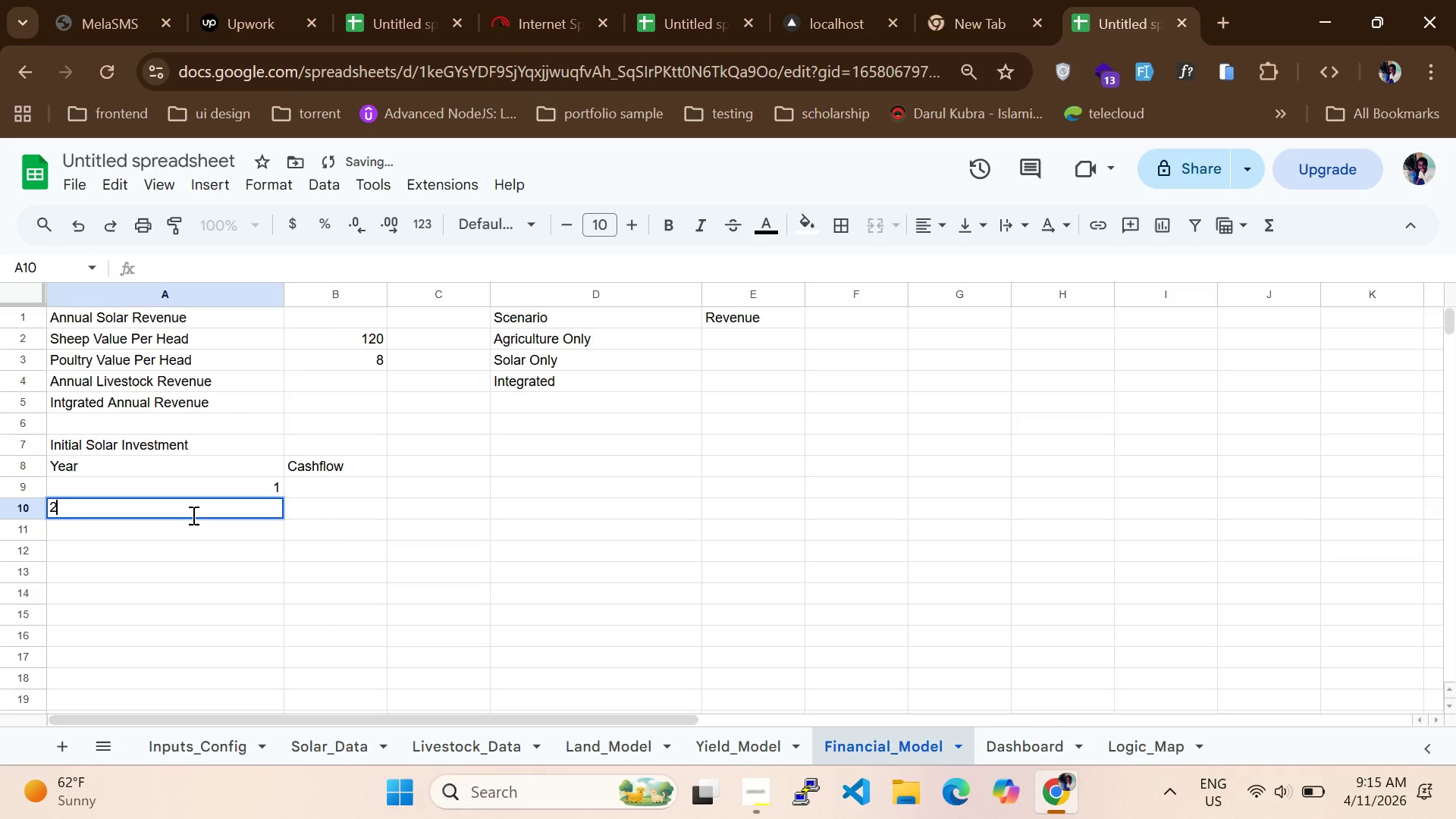 
type(222)
key(Backspace)
key(Backspace)
 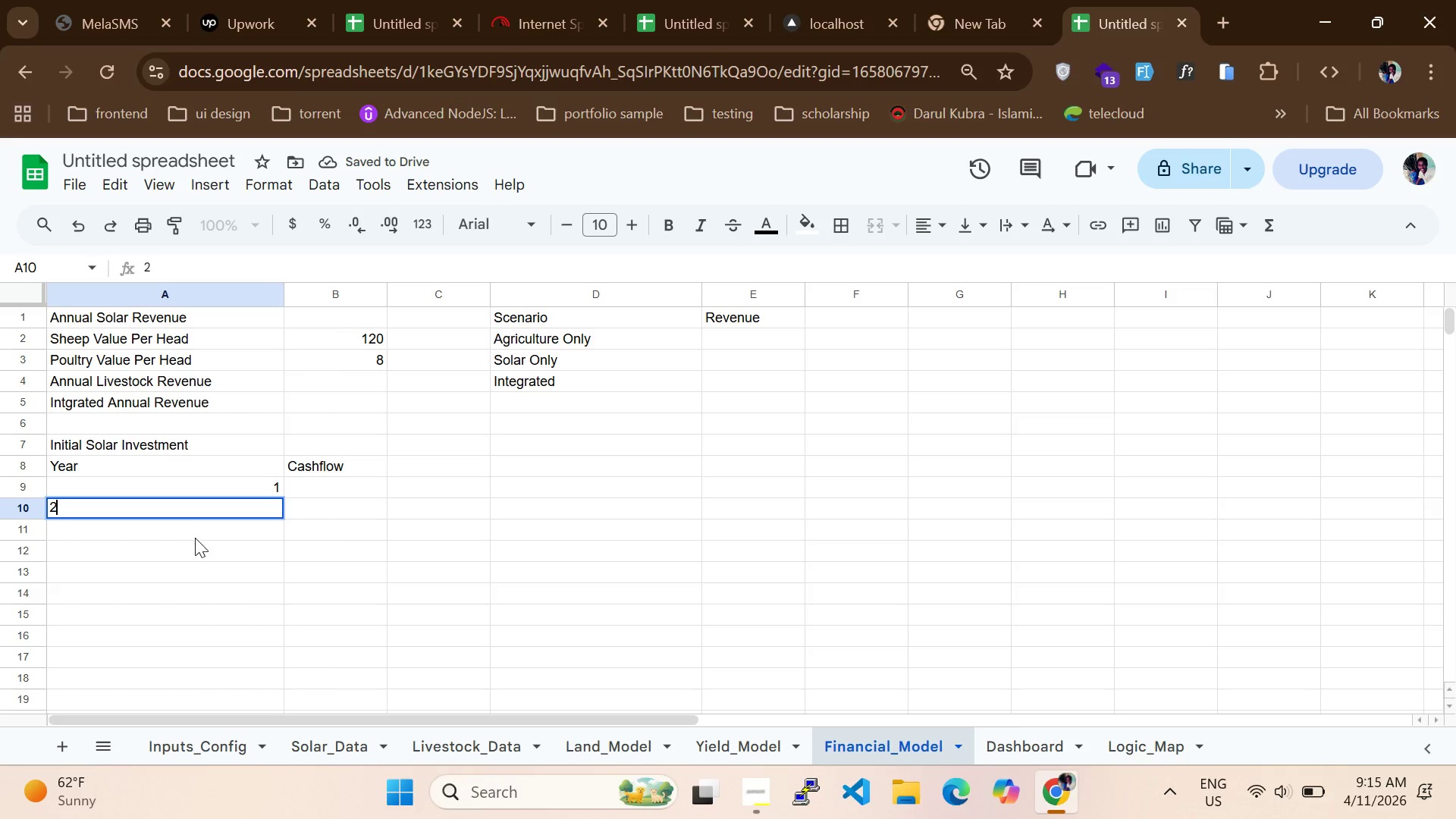 
left_click([195, 538])
 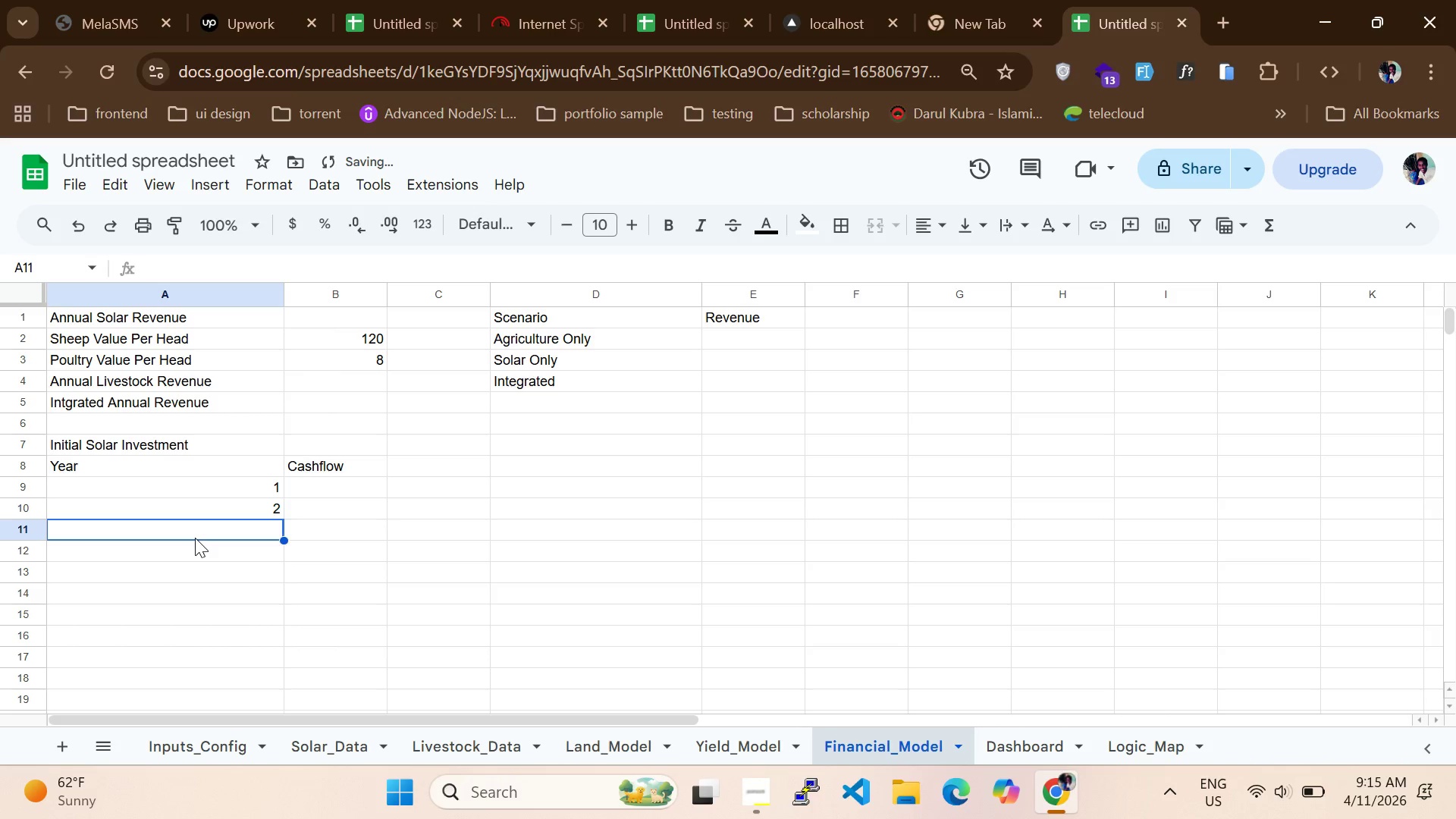 
key(2)
 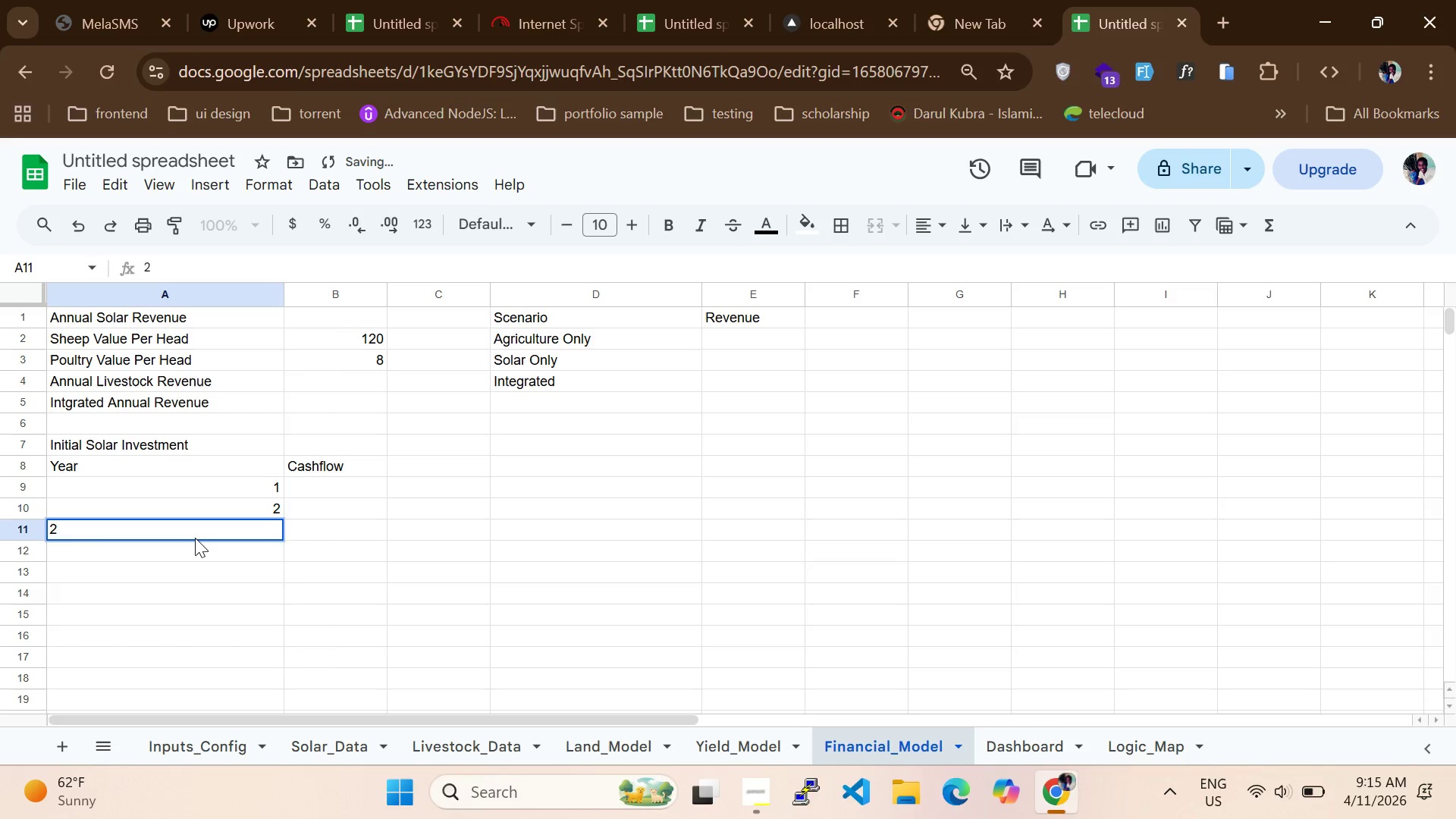 
key(Backspace)
 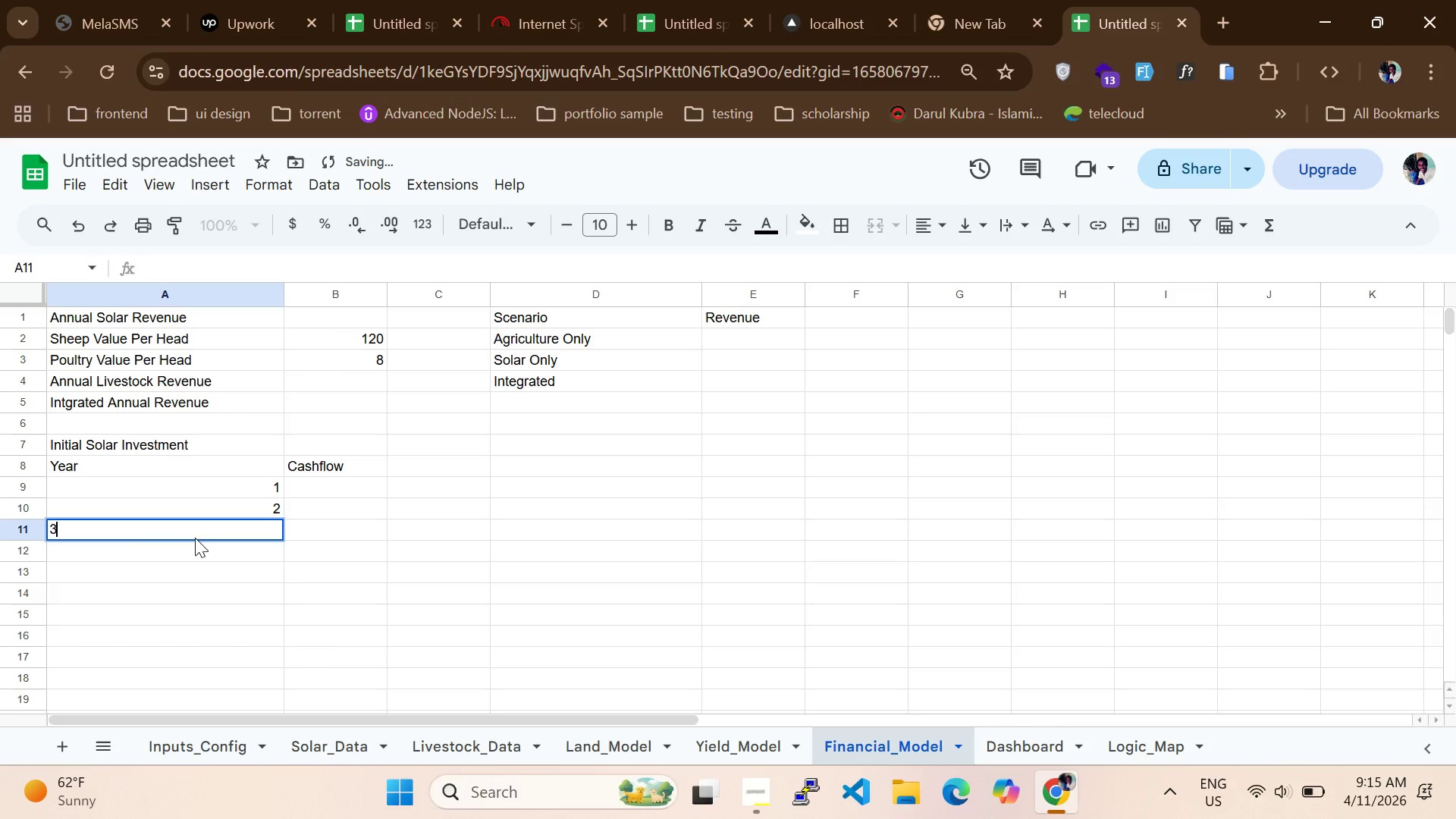 
key(3)
 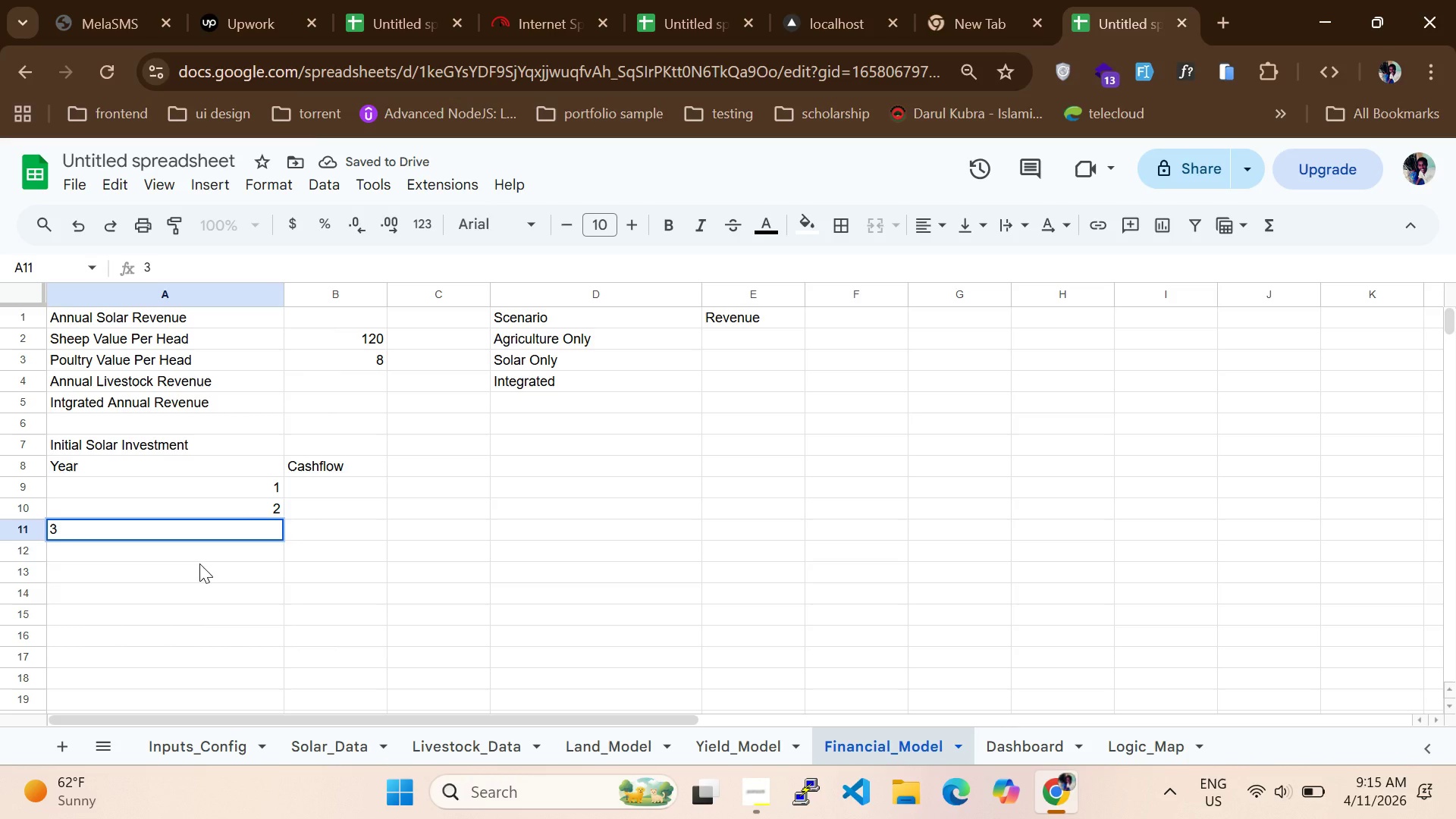 
left_click([199, 563])
 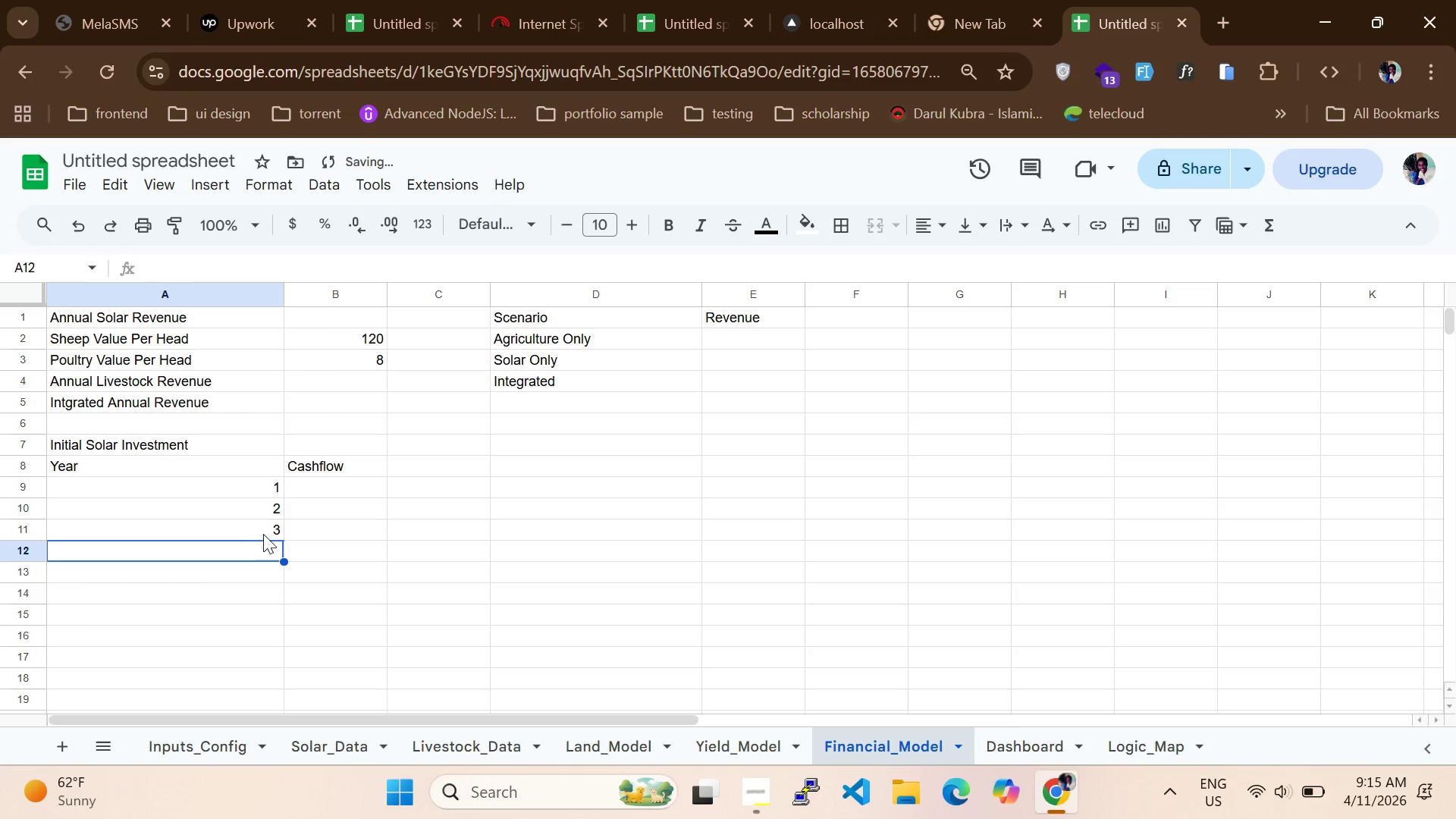 
left_click([265, 532])
 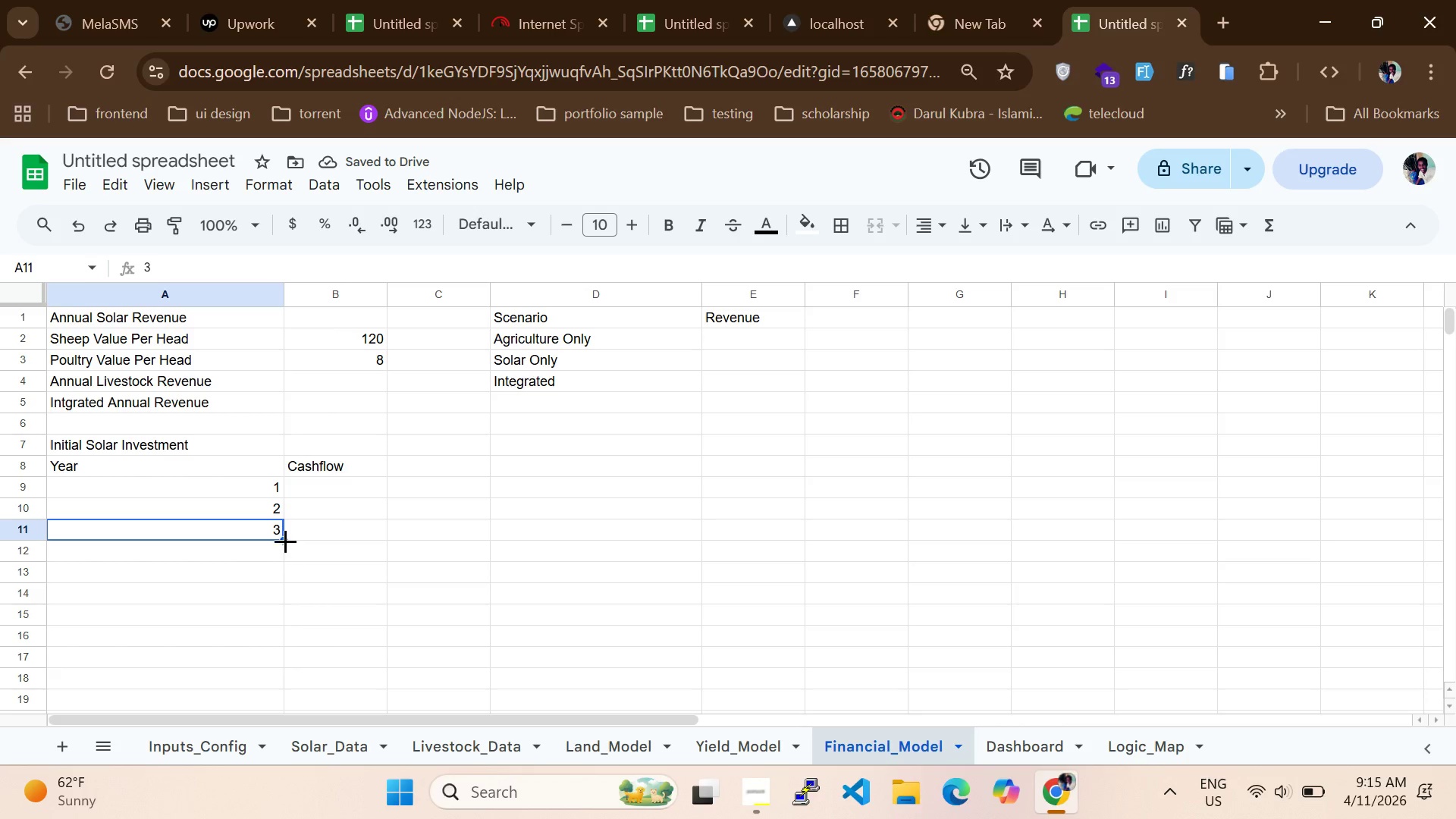 
left_click_drag(start_coordinate=[285, 538], to_coordinate=[282, 591])
 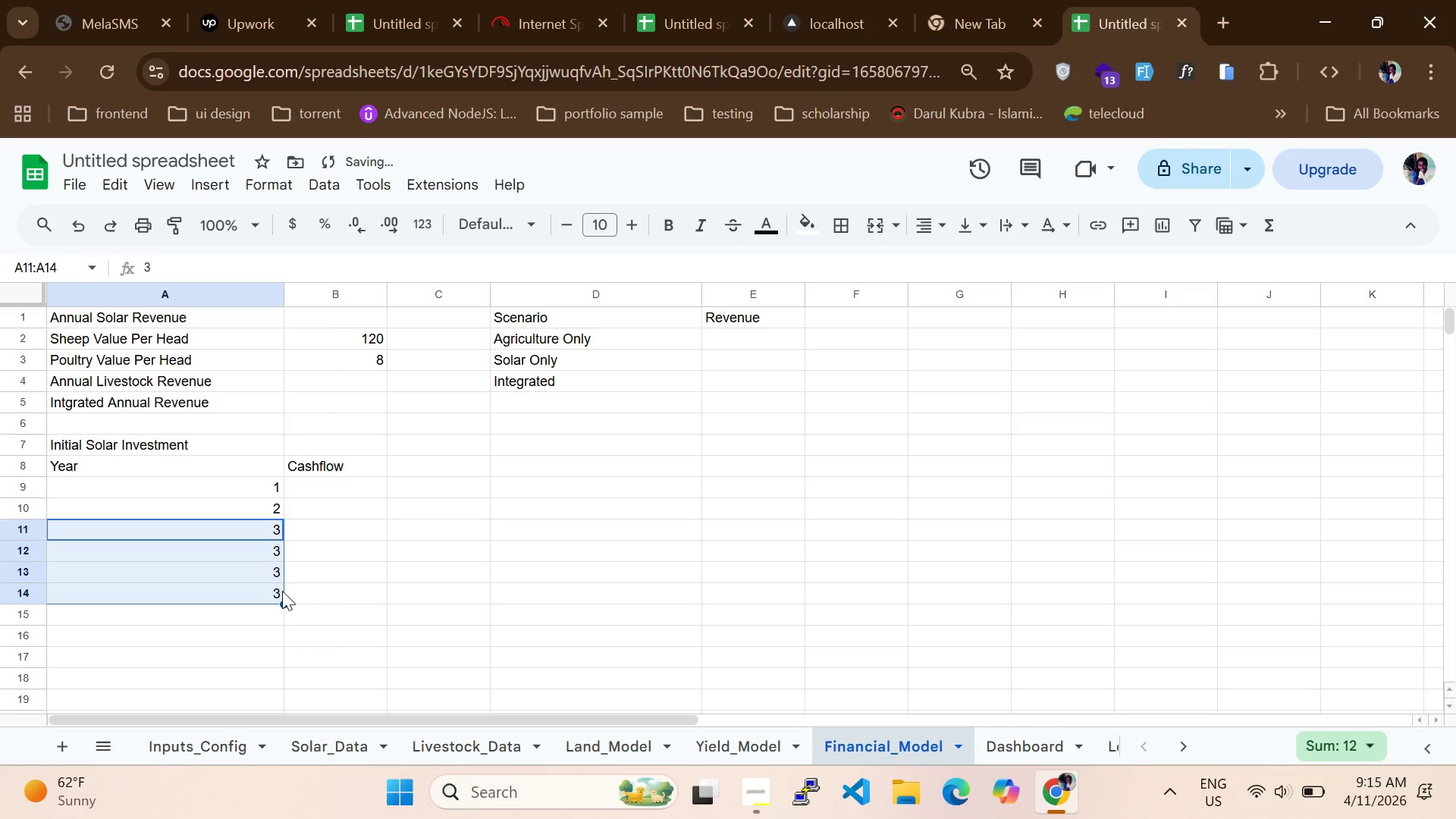 
key(Control+X)
 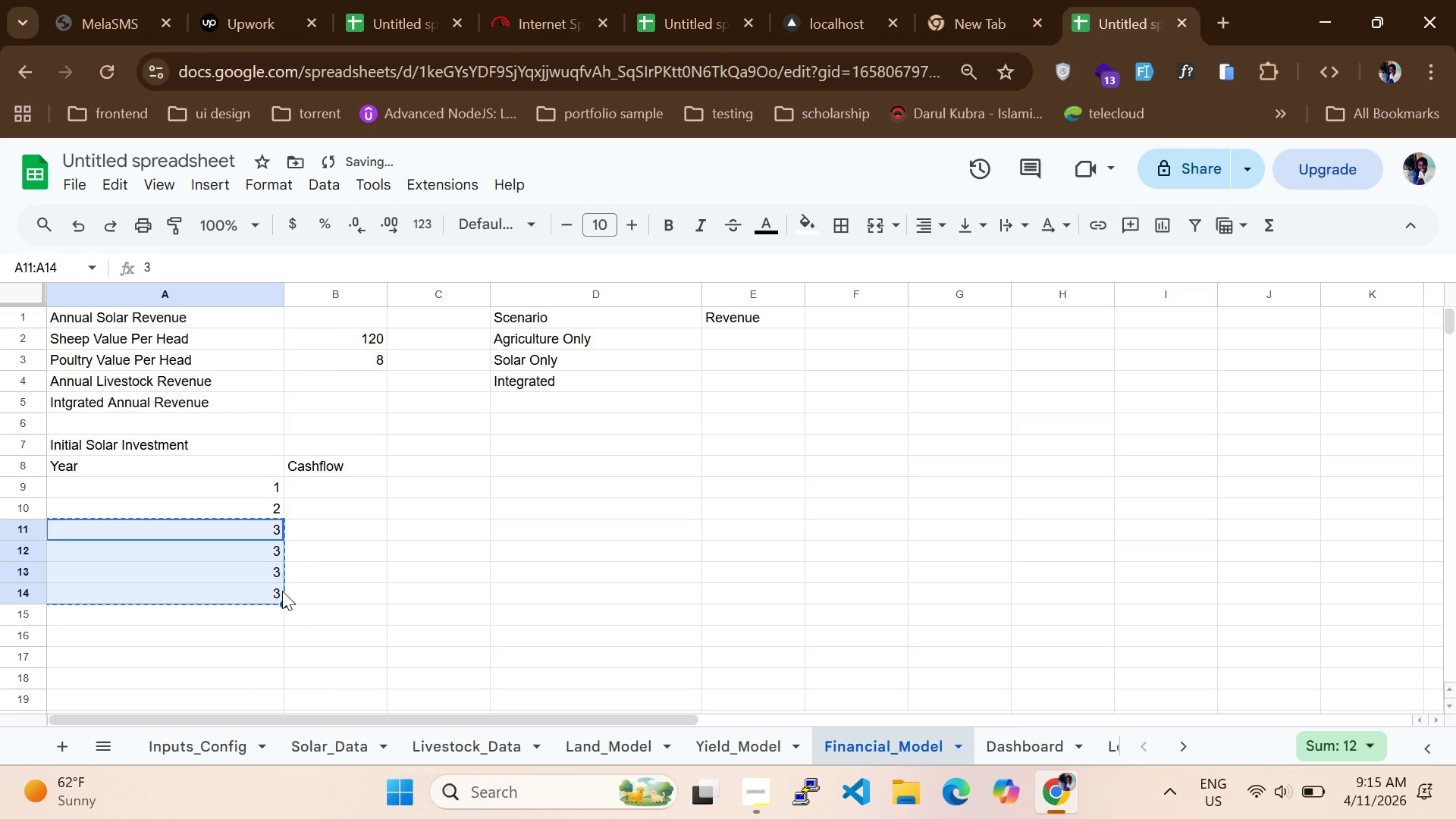 
key(Control+Z)
 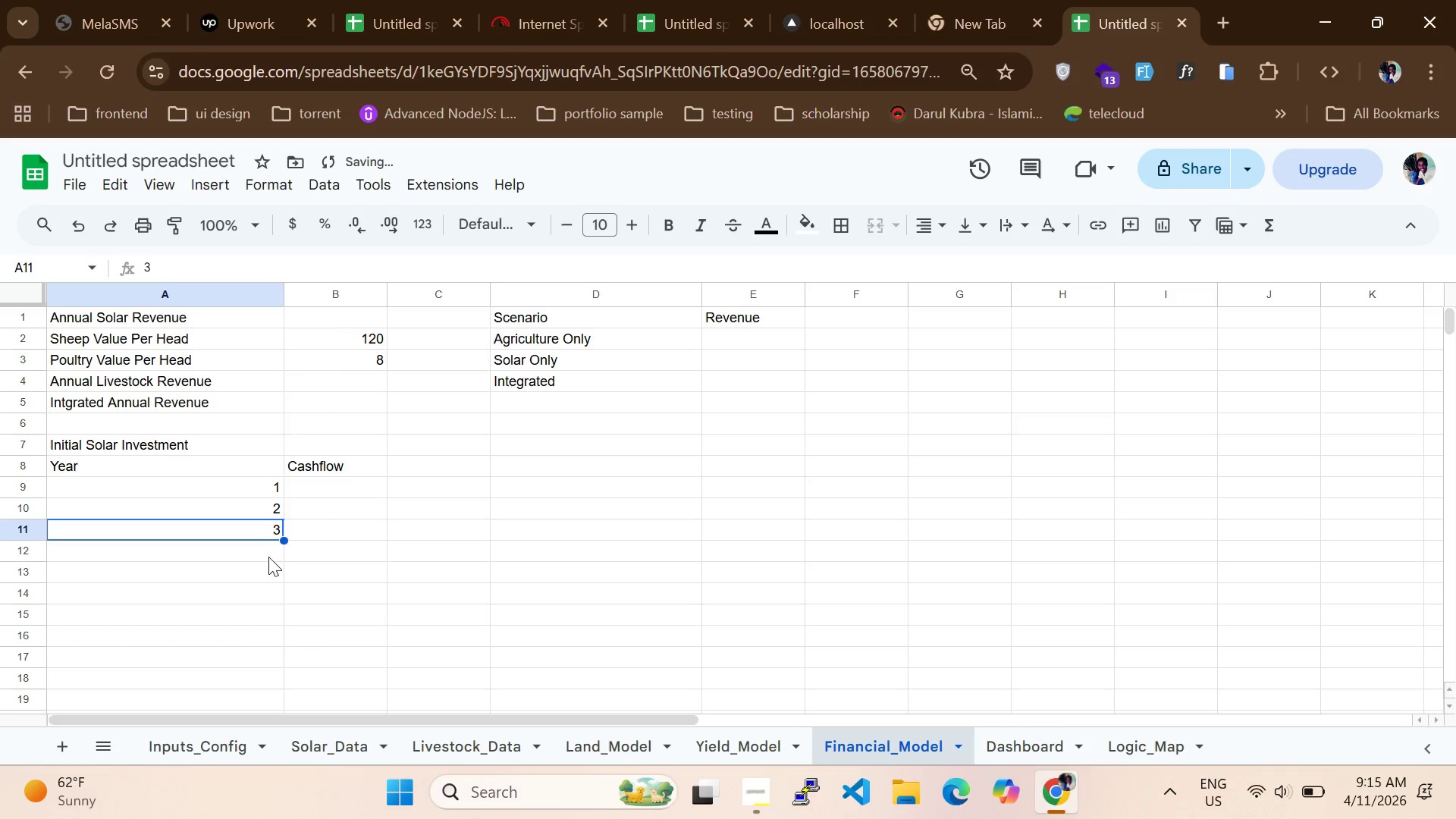 
left_click([268, 555])
 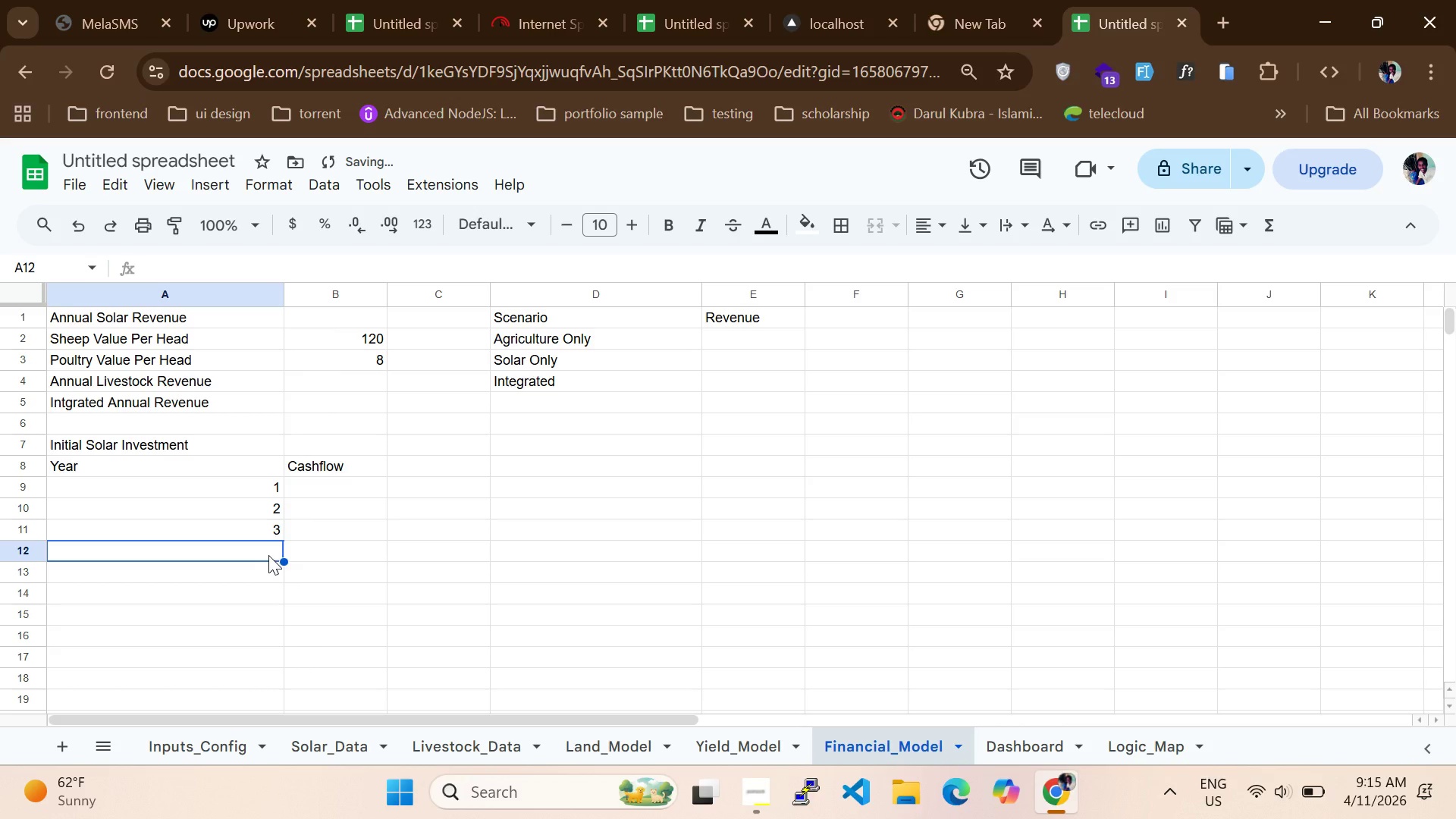 
key(4)
 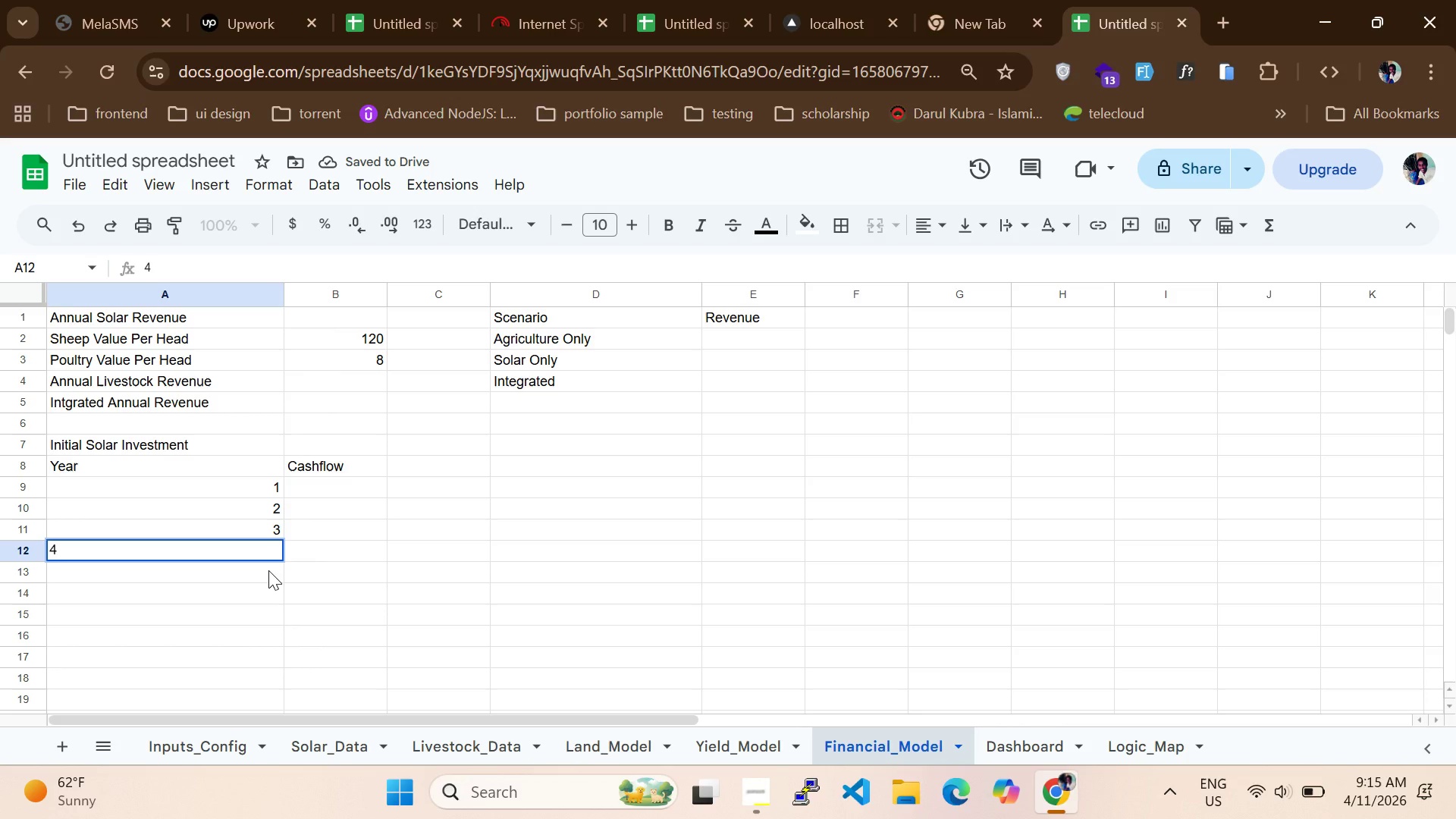 
left_click([268, 570])
 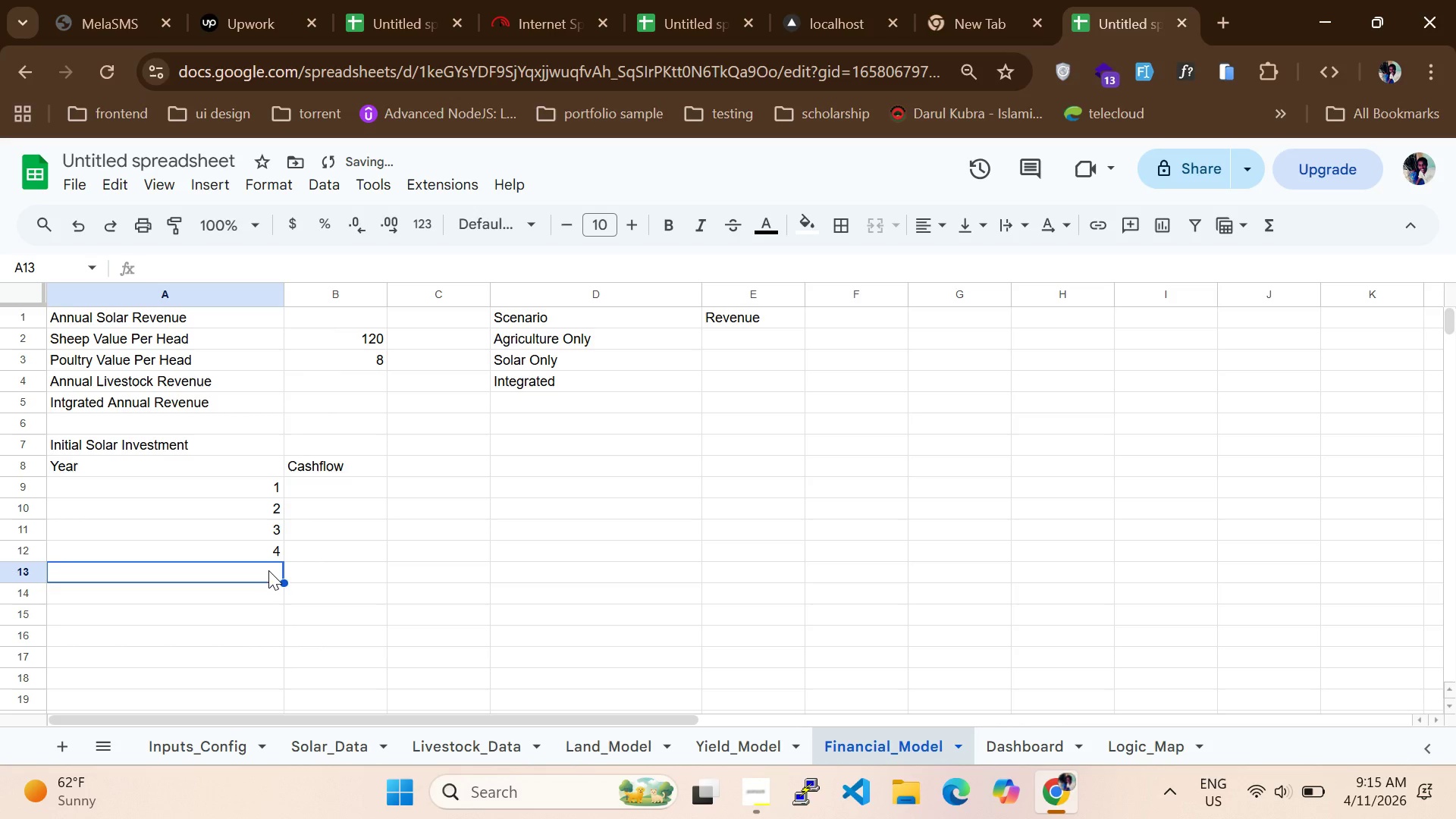 
key(5)
 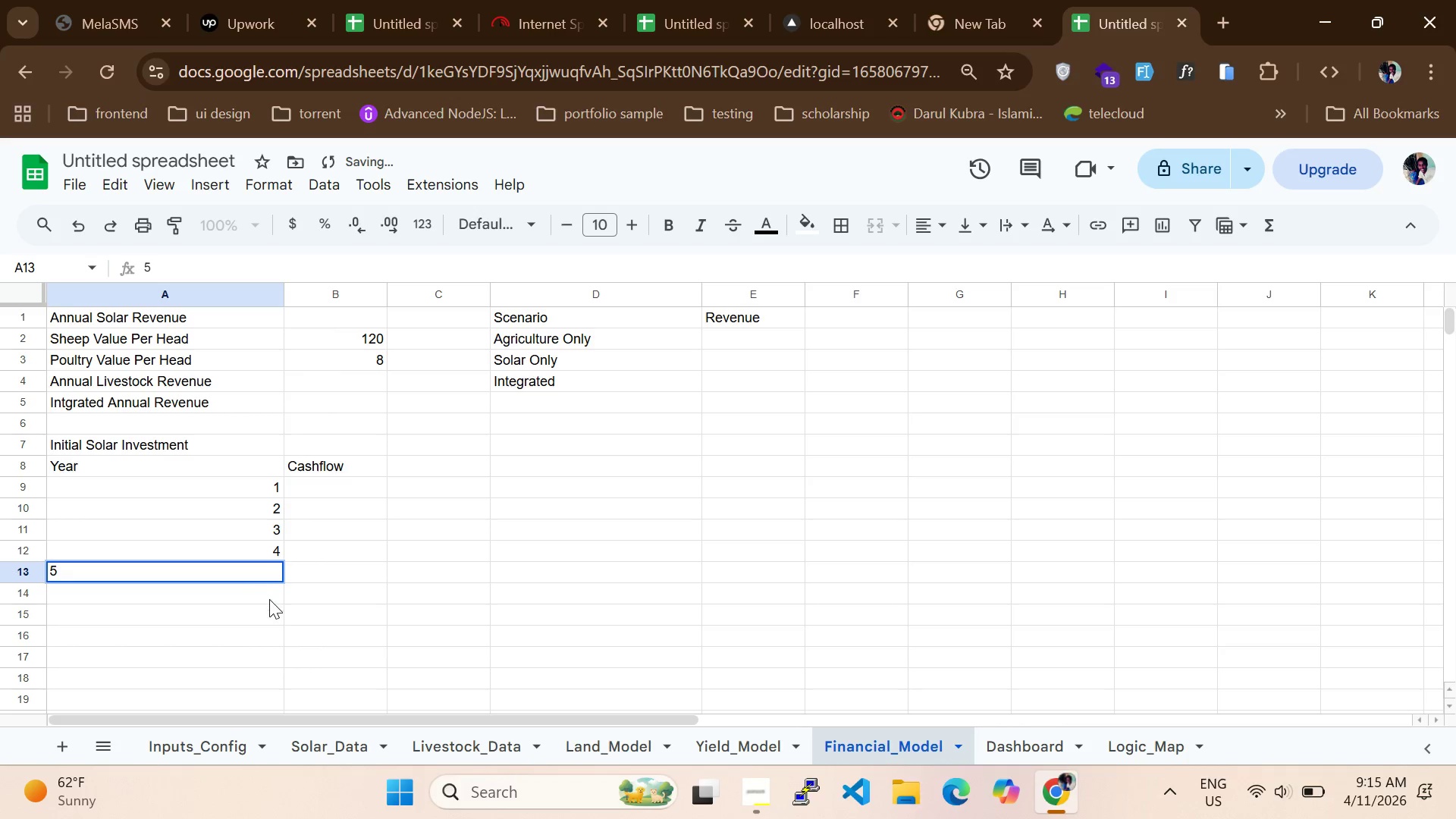 
left_click([268, 601])
 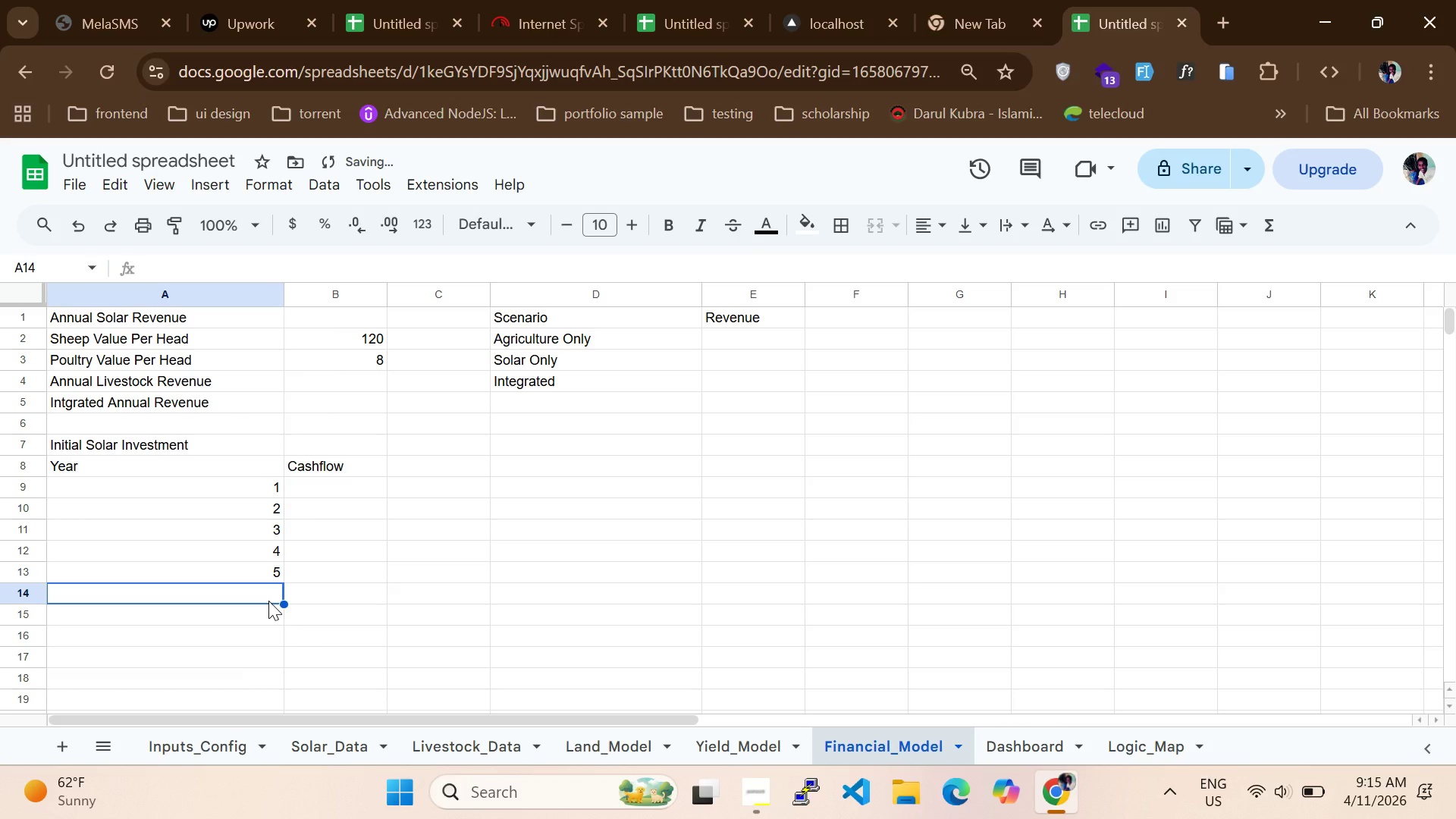 
key(6)
 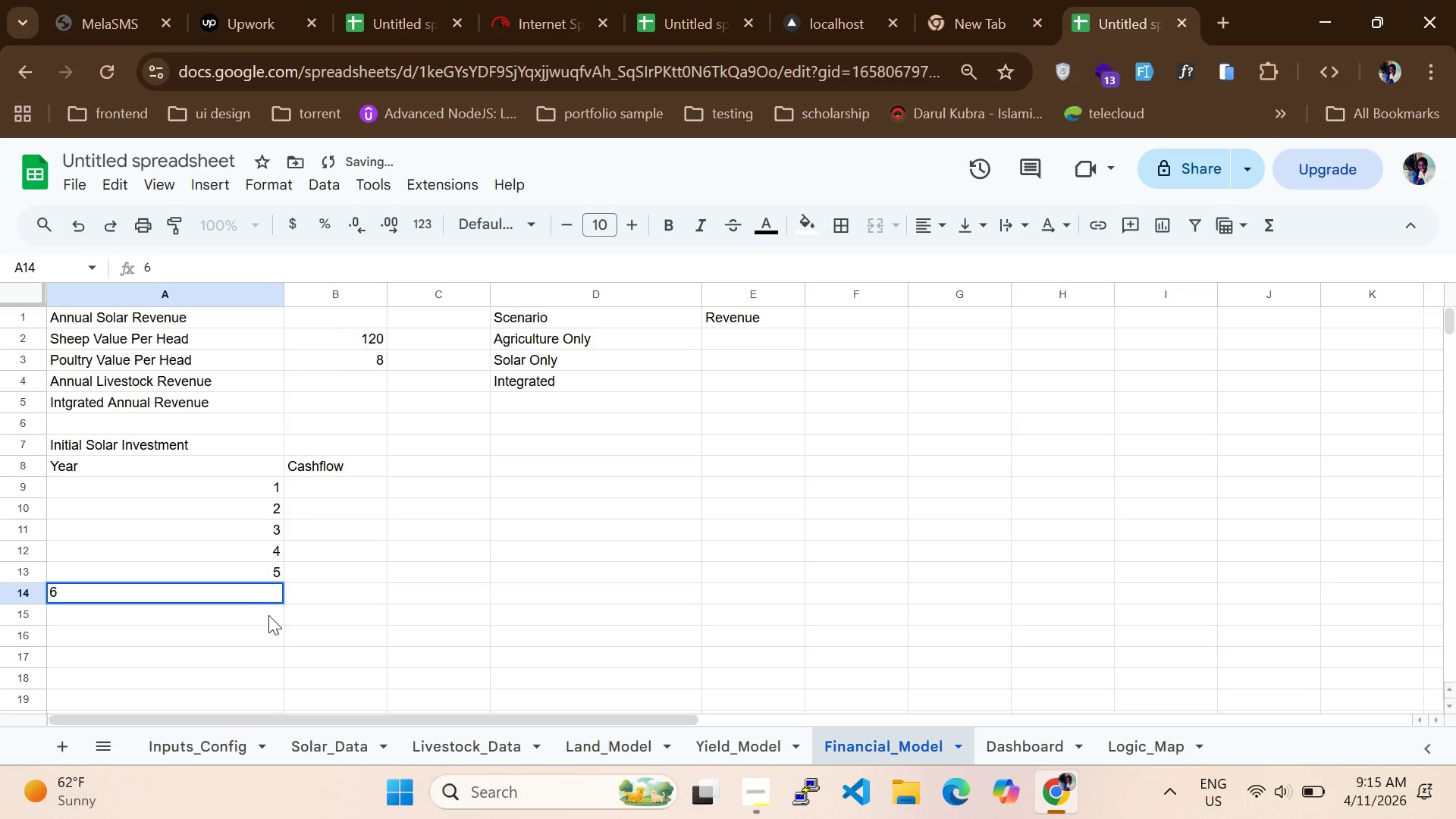 
left_click([268, 615])
 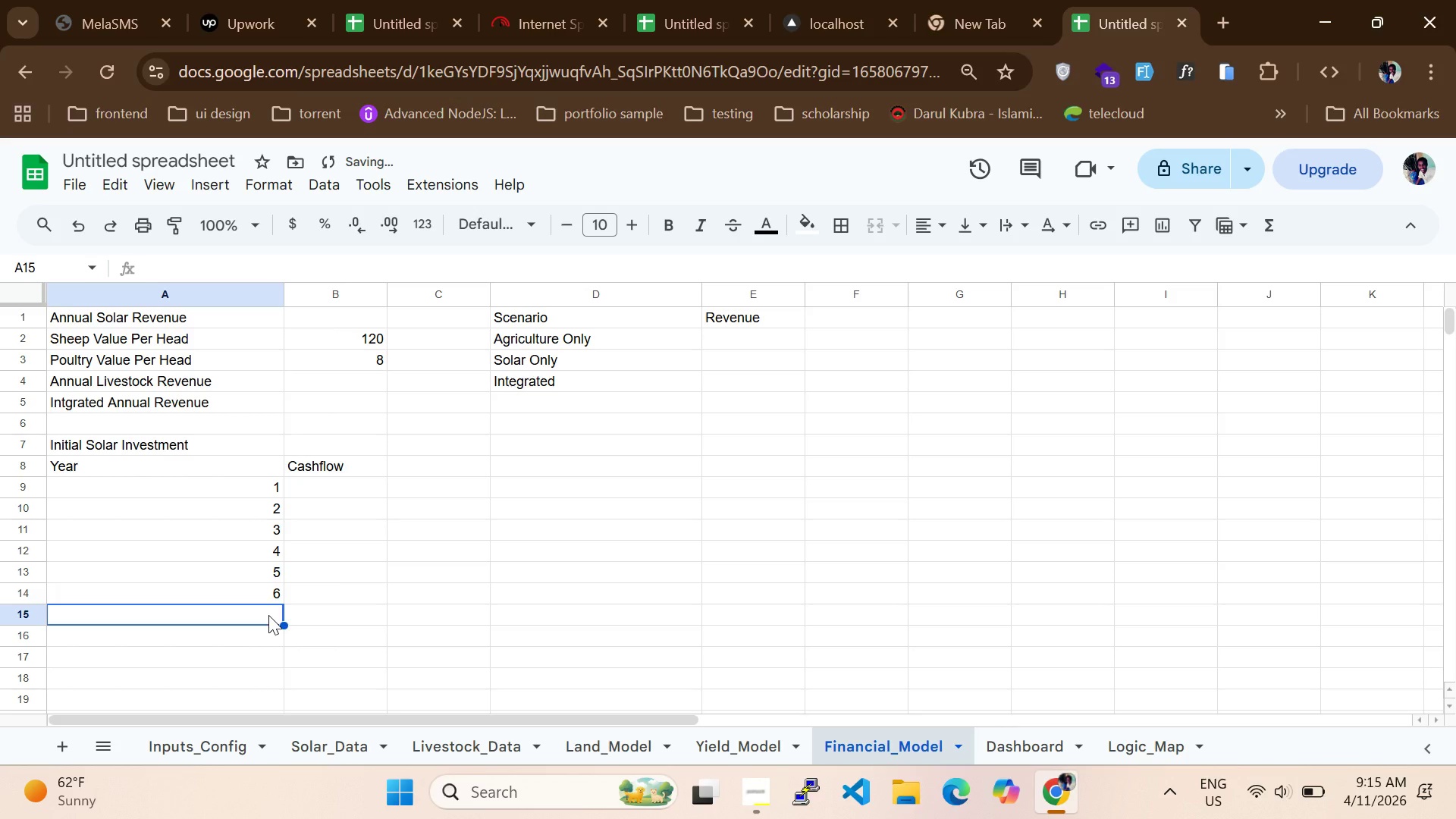 
key(7)
 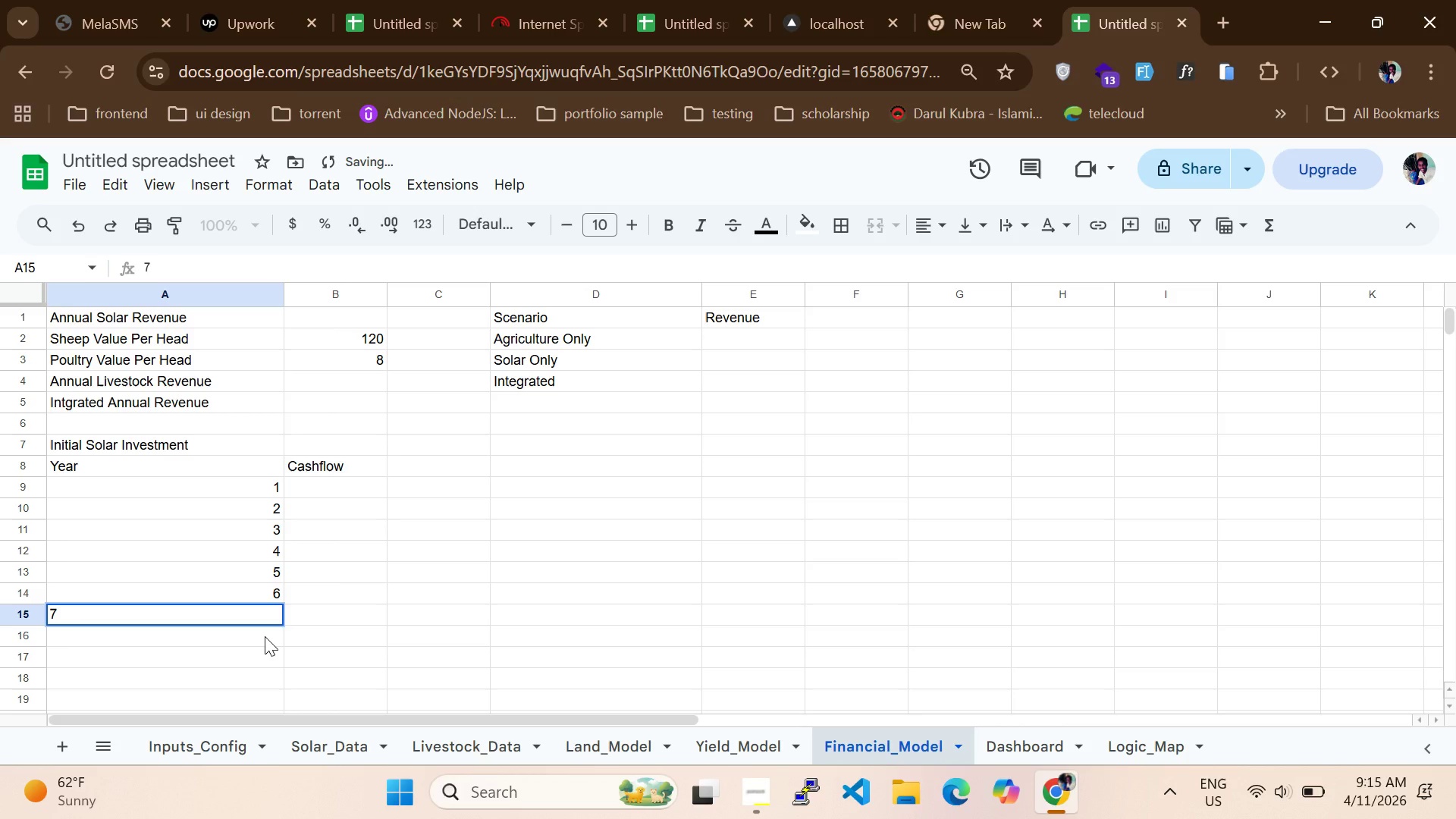 
left_click([265, 636])
 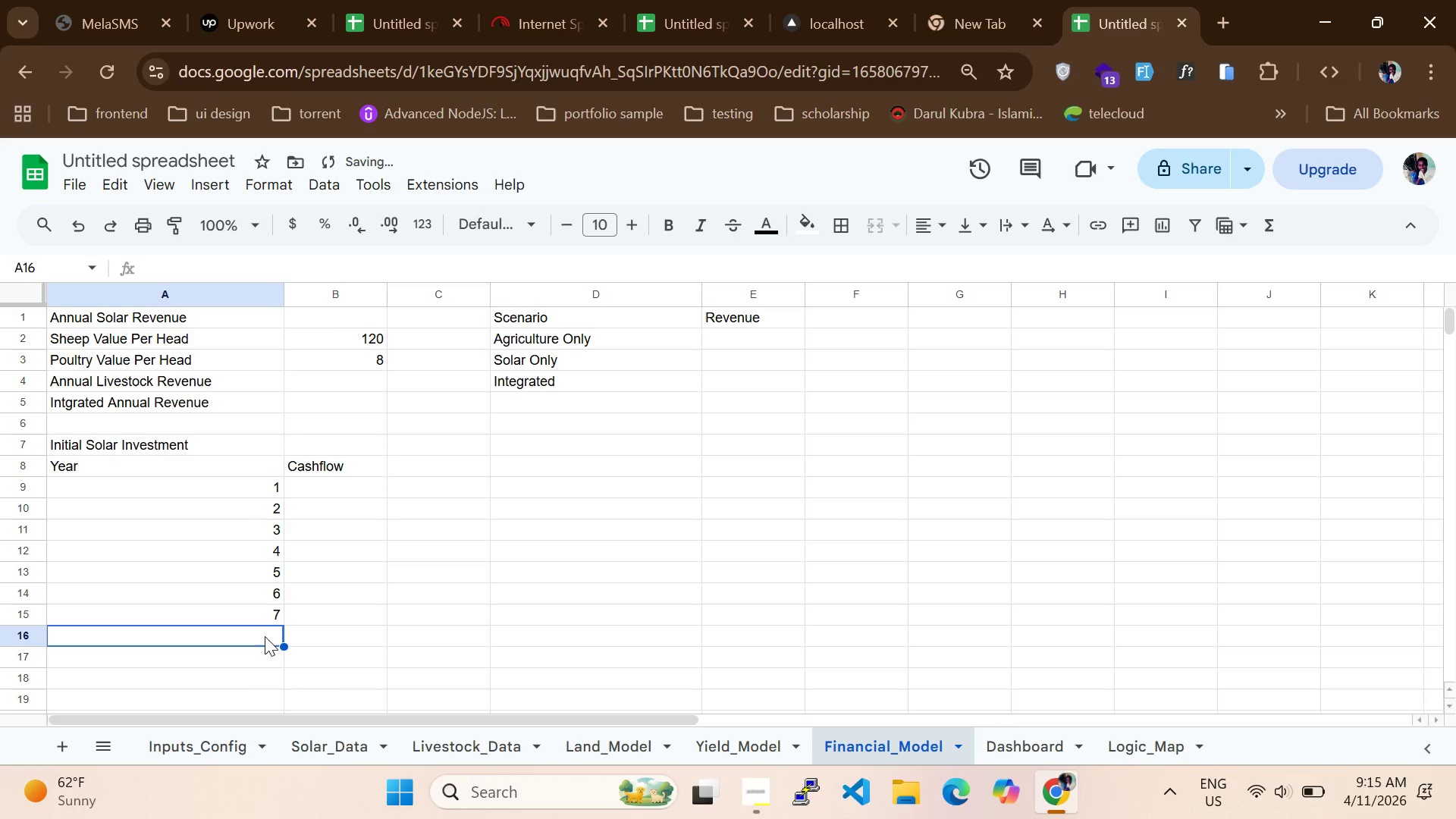 
key(8)
 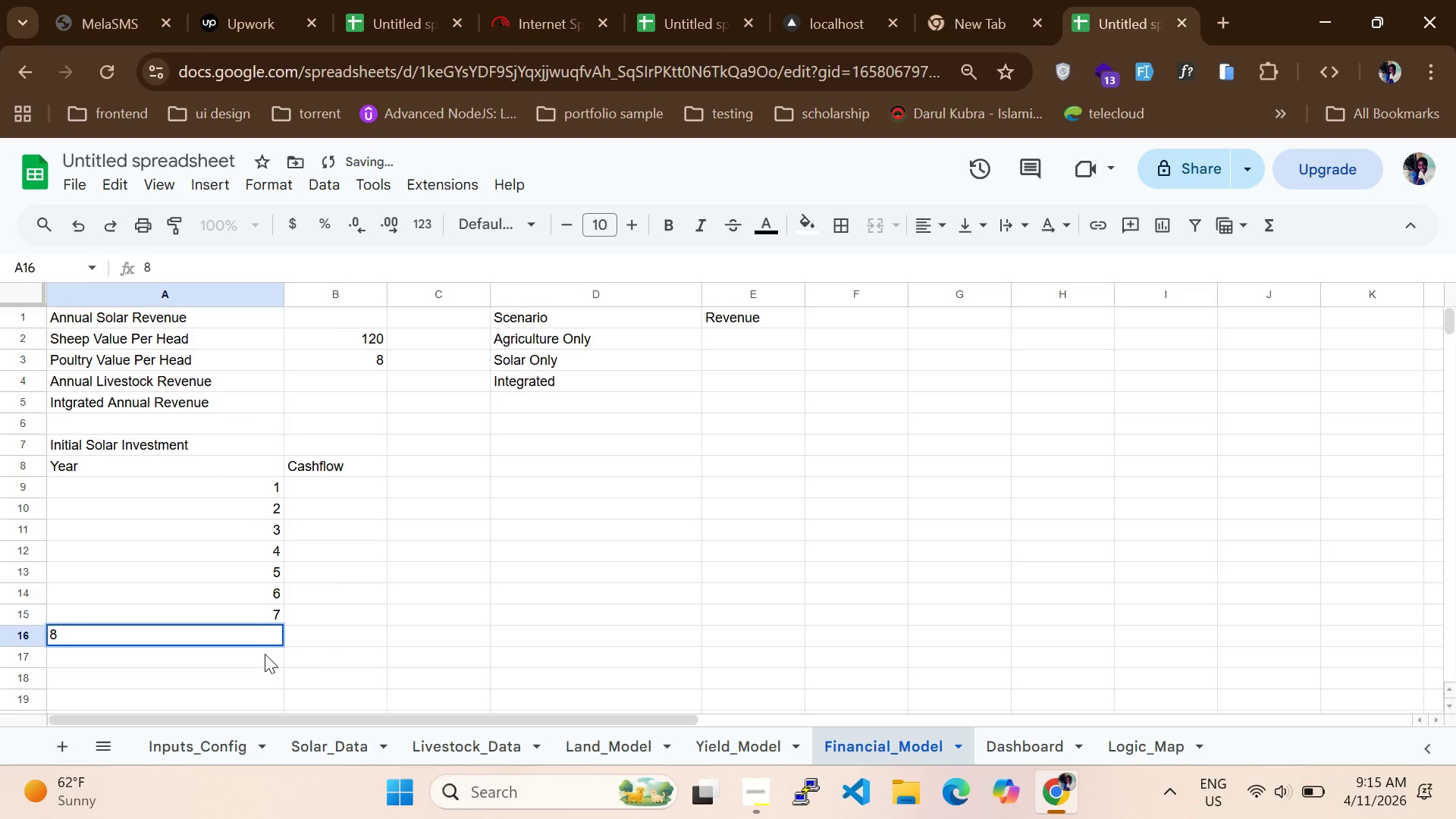 
left_click([265, 654])
 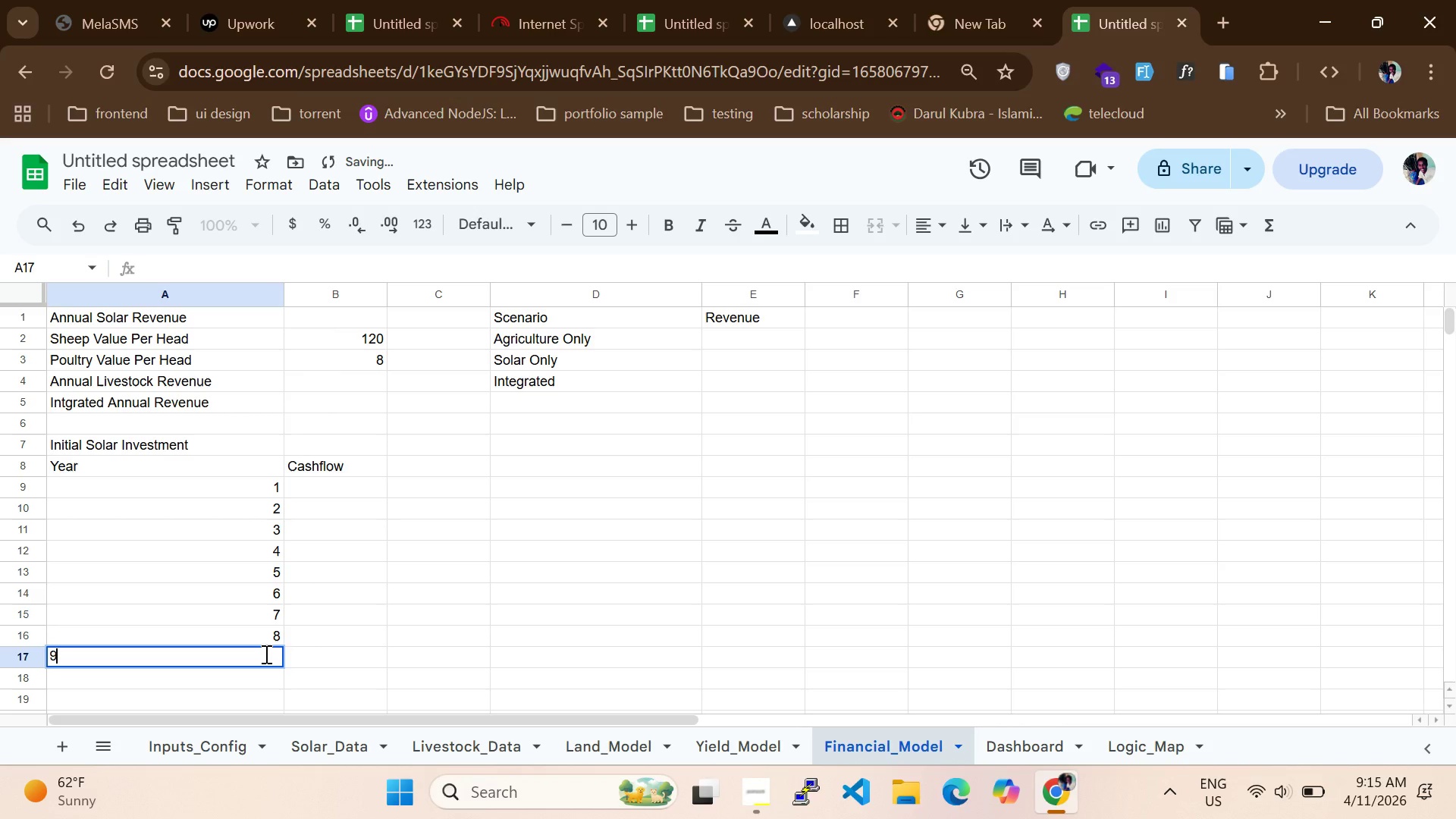 
key(9)
 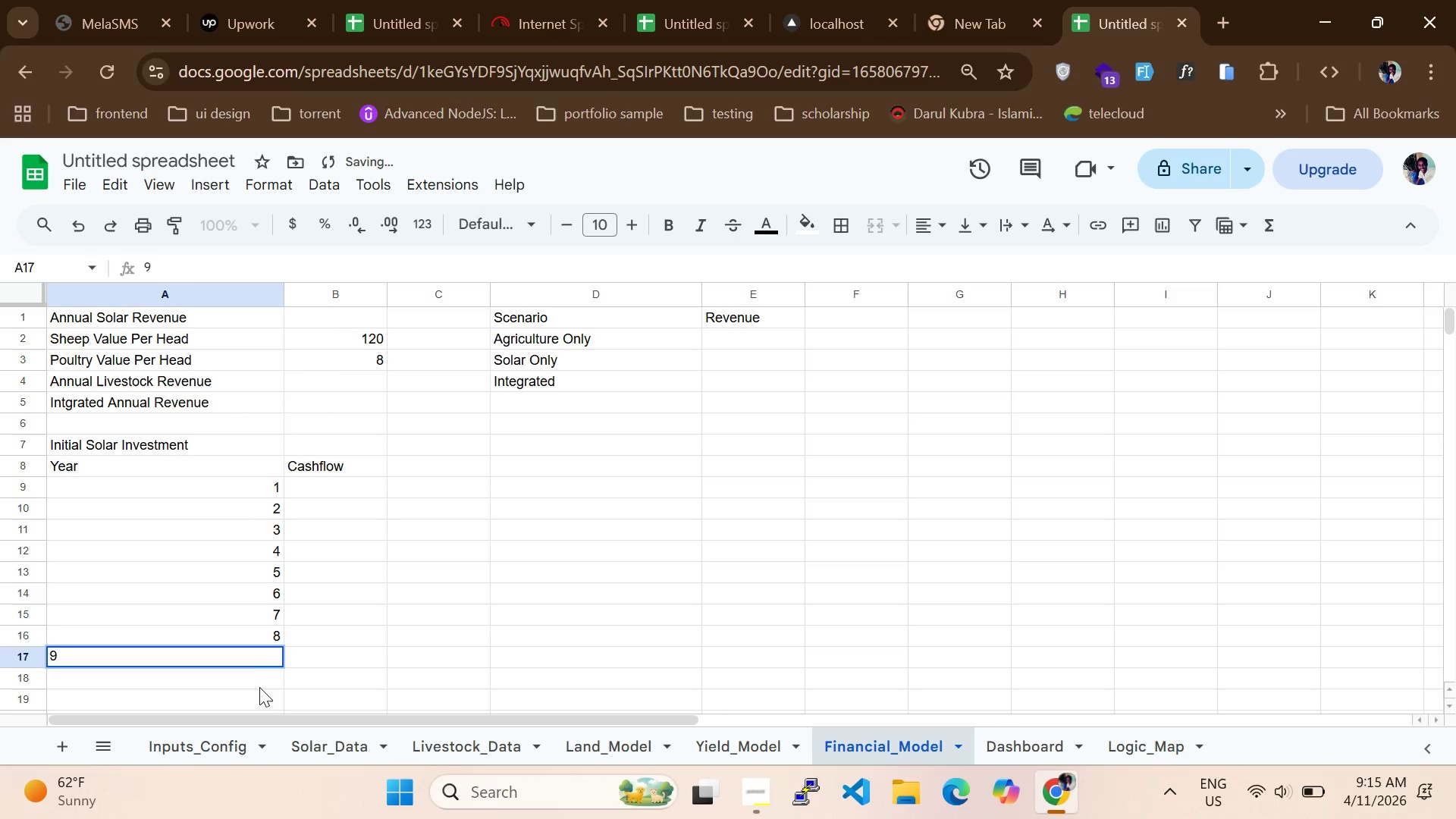 
left_click([258, 688])
 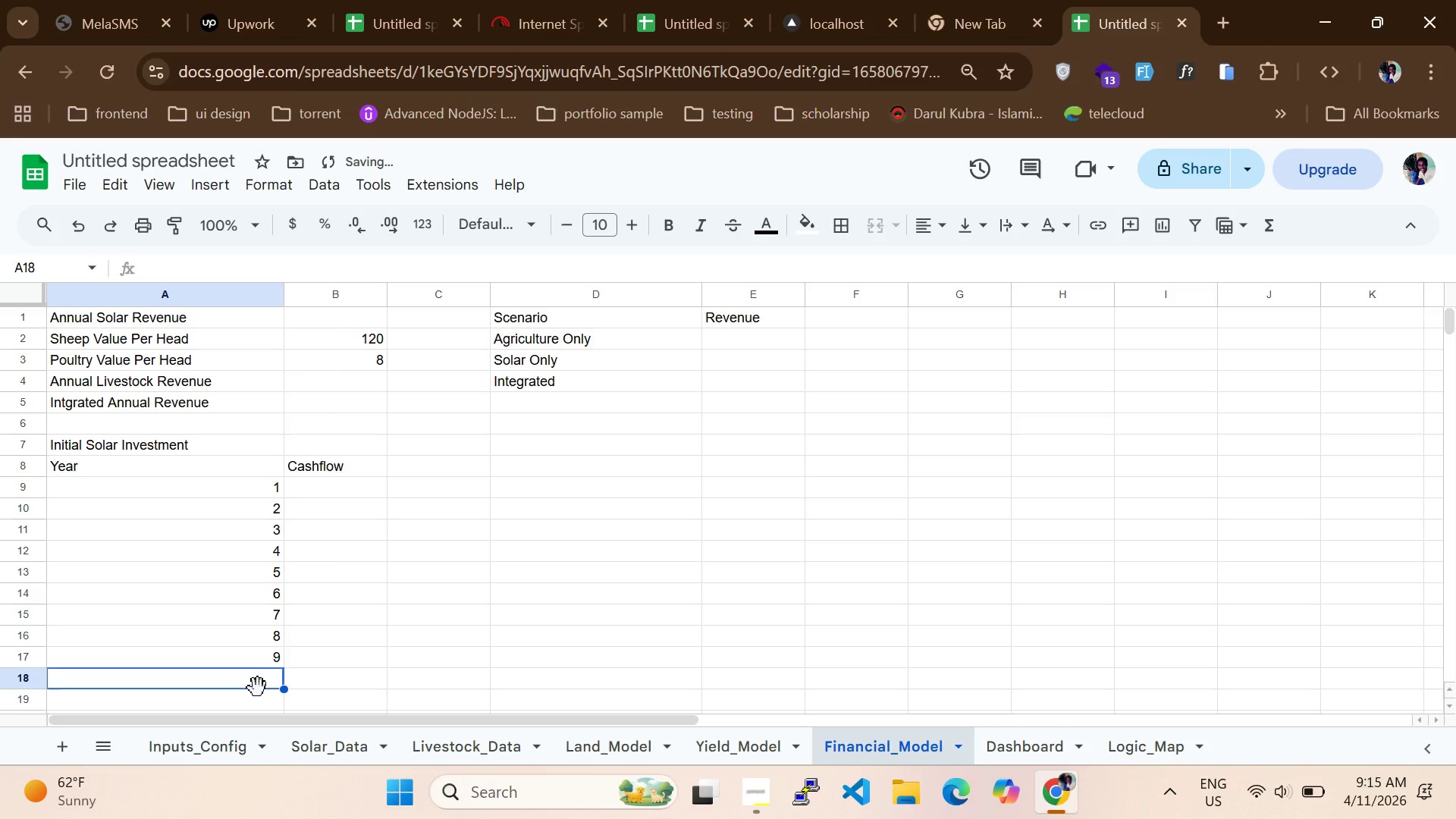 
type(10)
 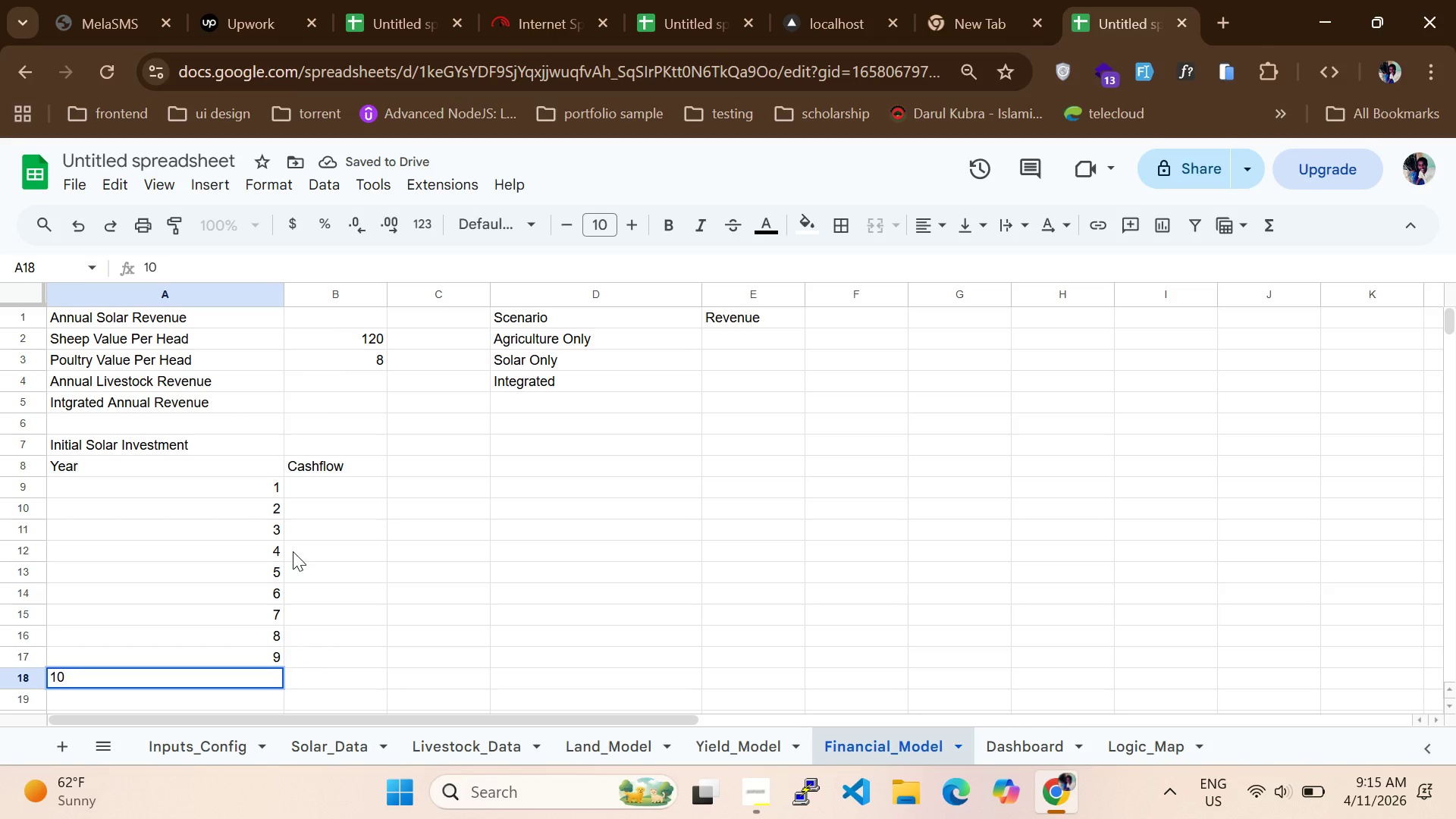 
scroll: coordinate [293, 551], scroll_direction: down, amount: 1.0
 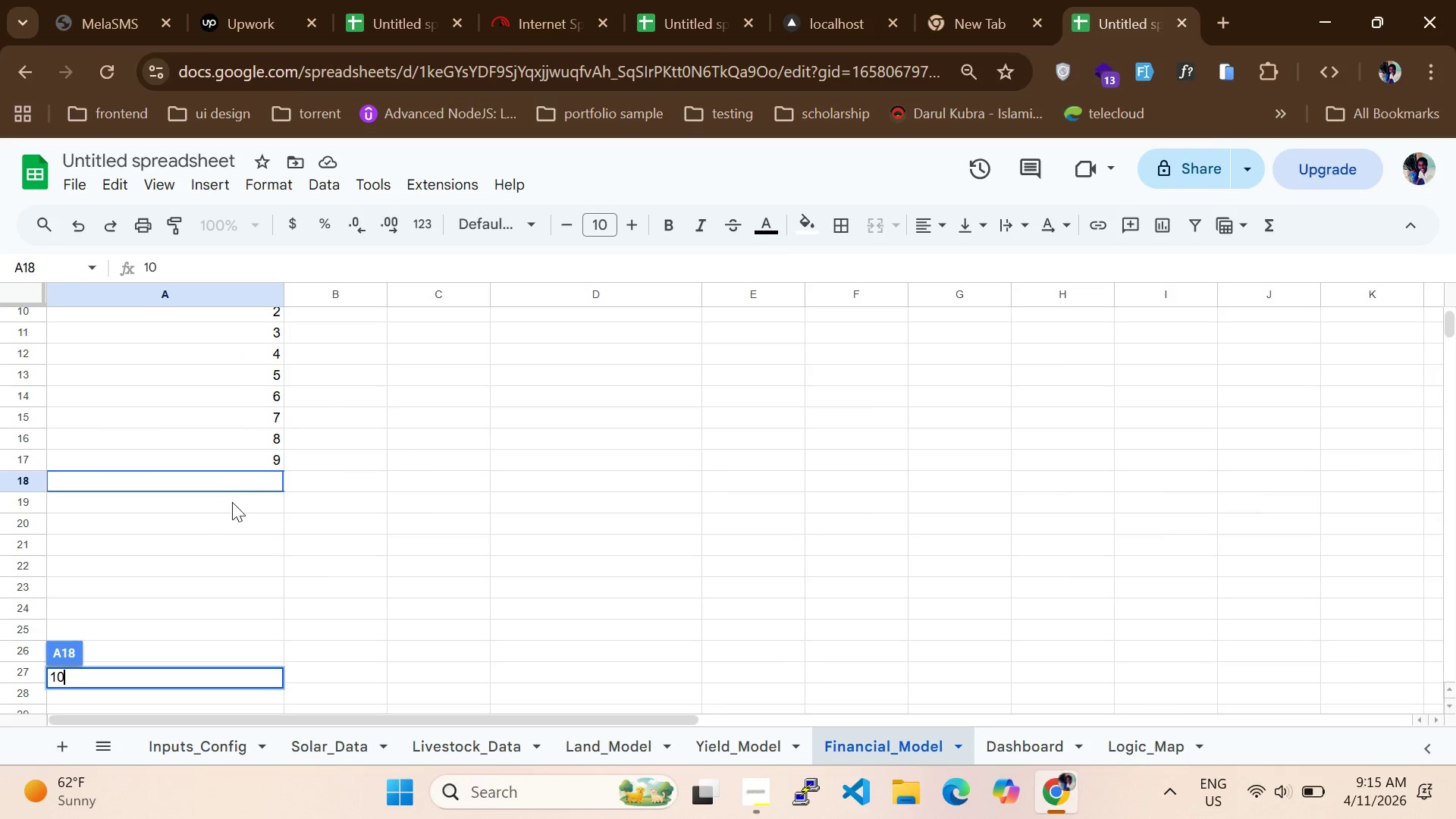 
left_click([232, 509])
 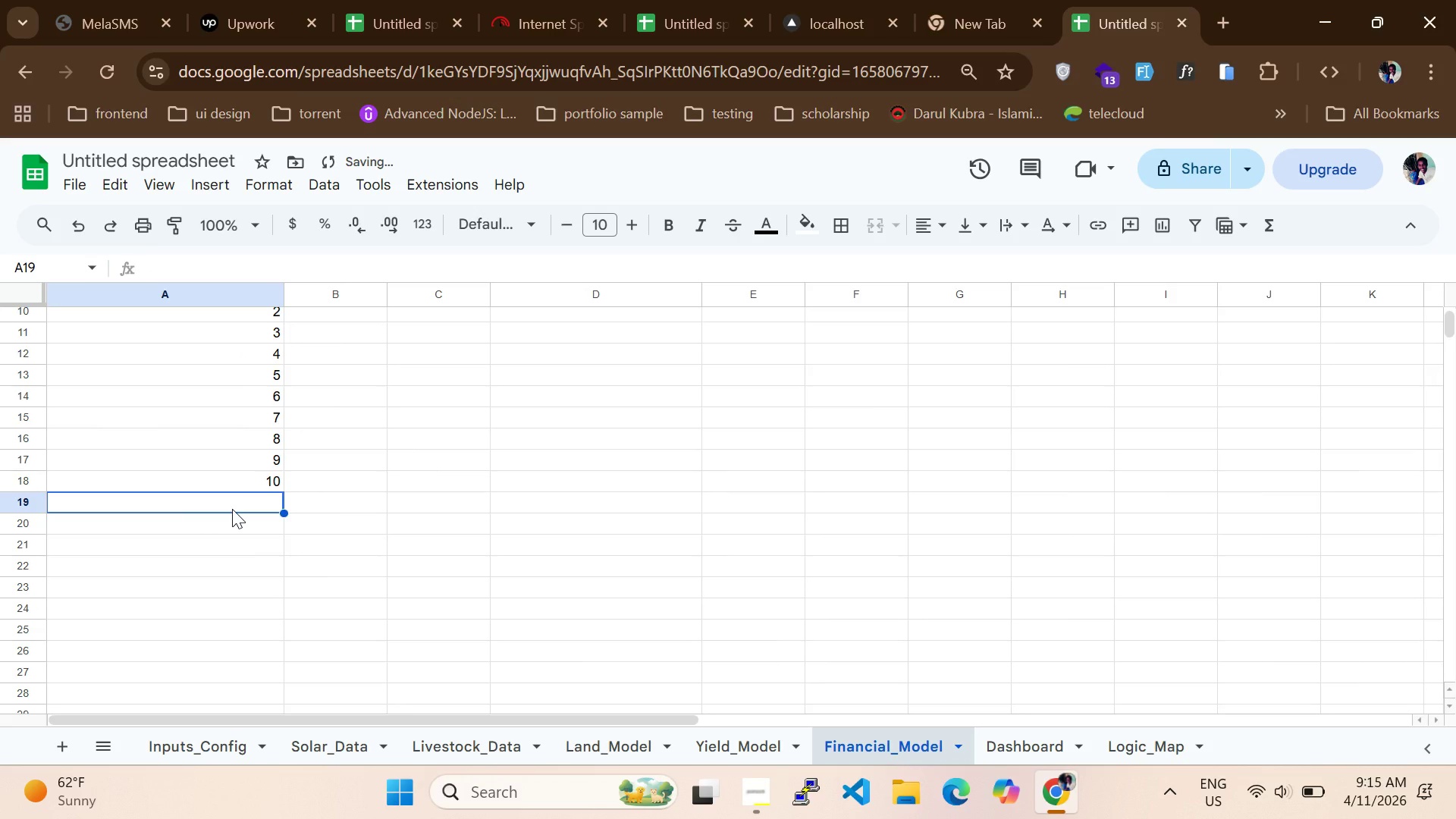 
type(11)
 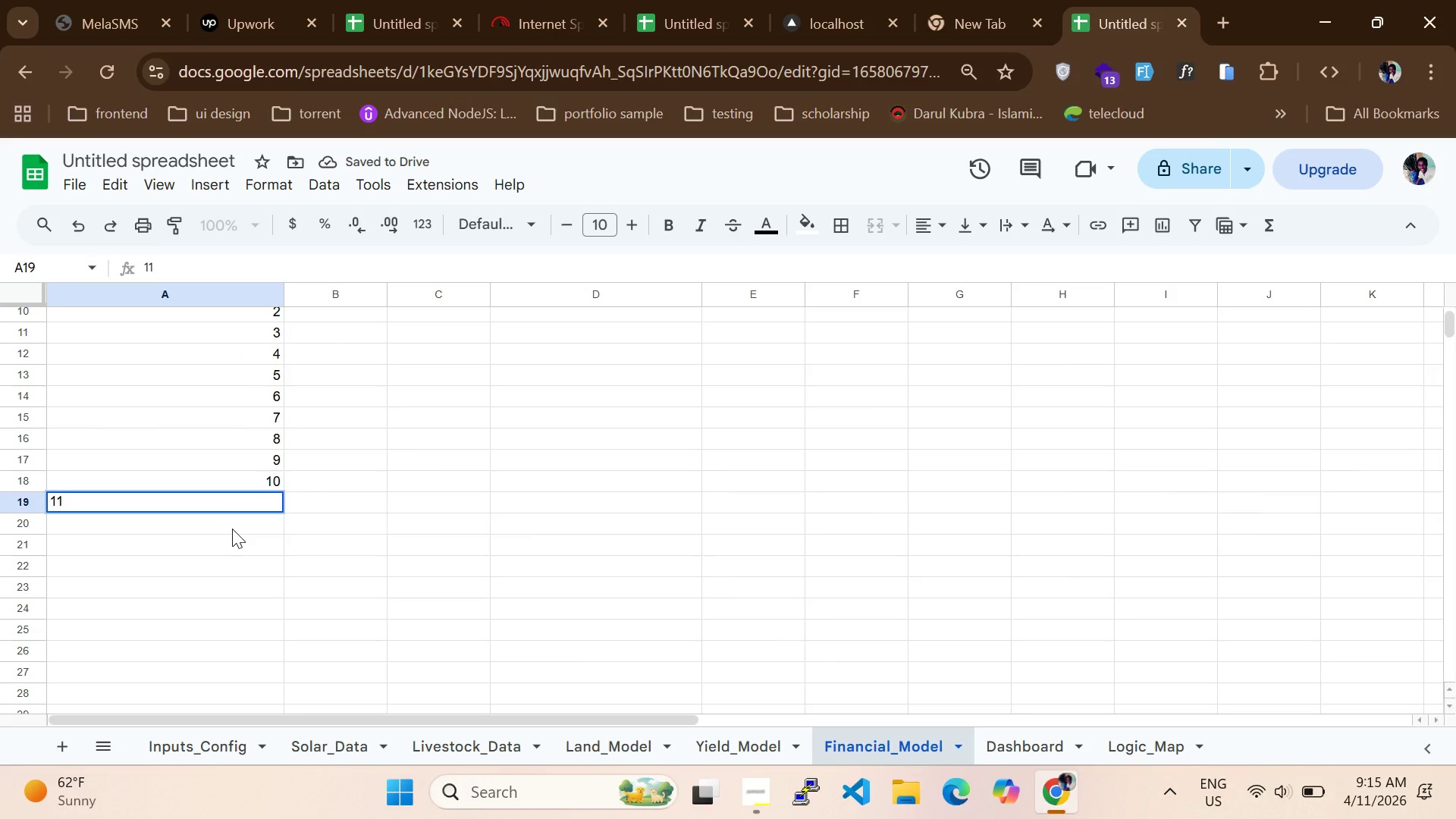 
left_click([232, 529])
 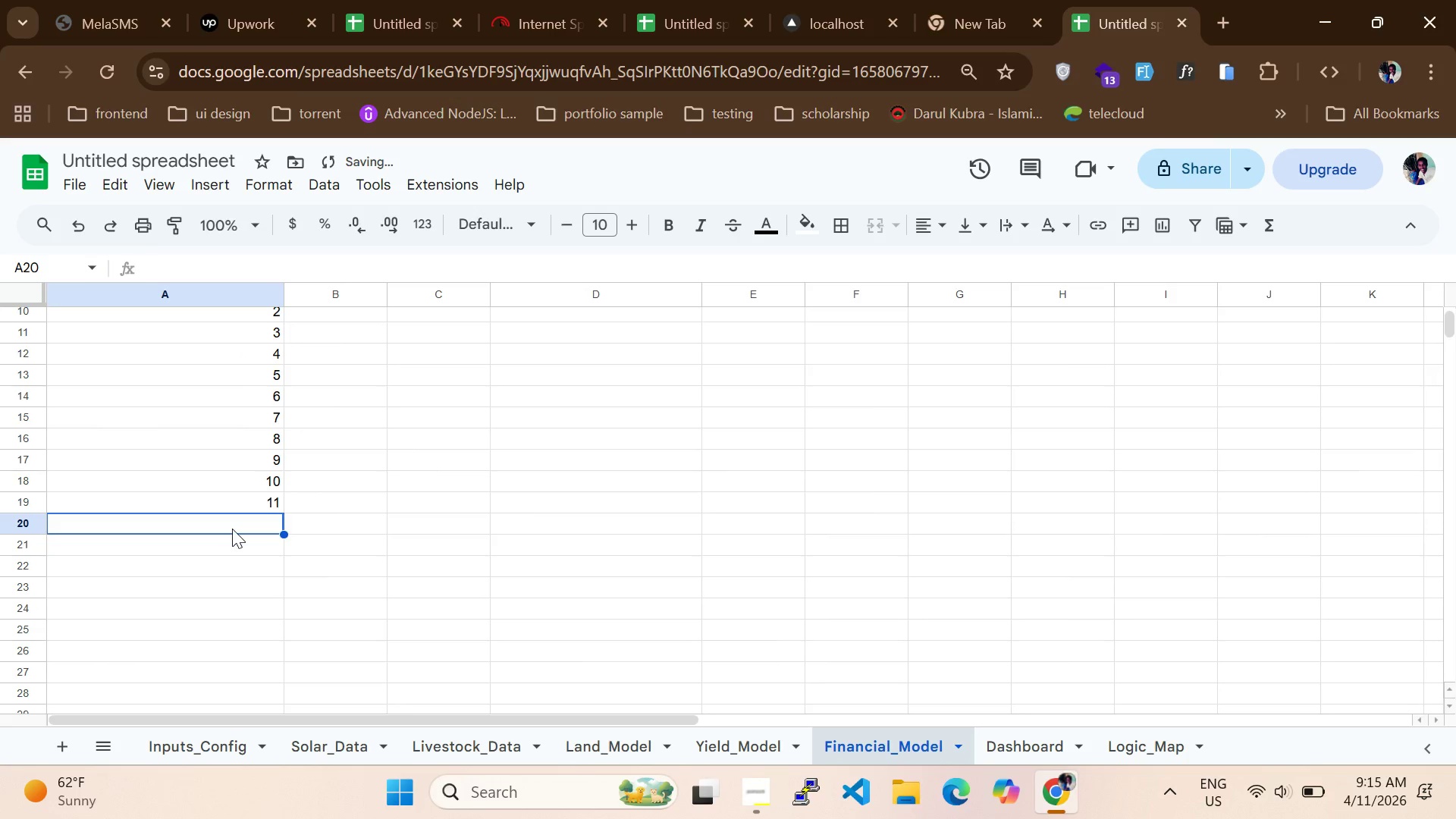 
type(12)
 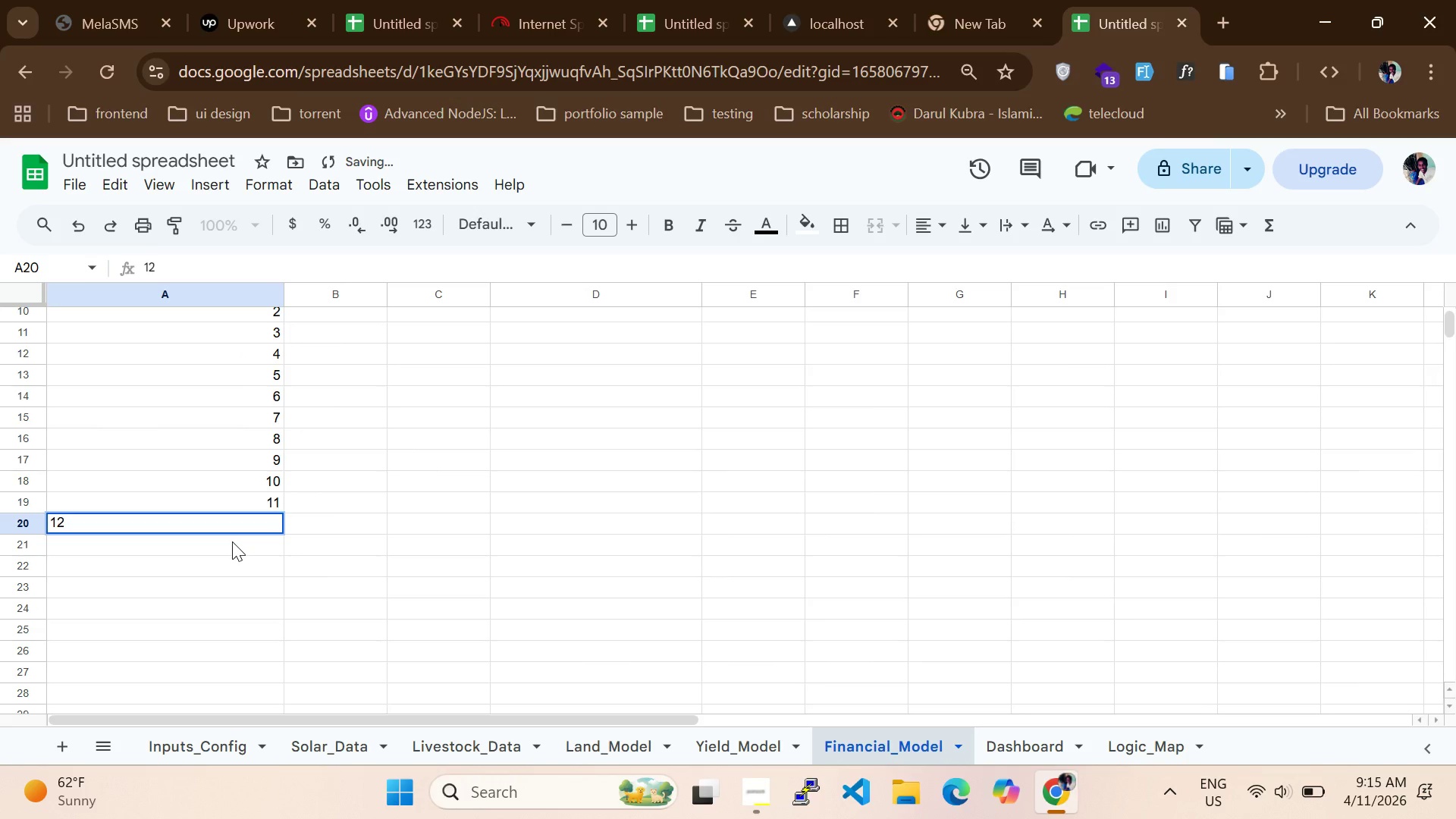 
left_click([232, 541])
 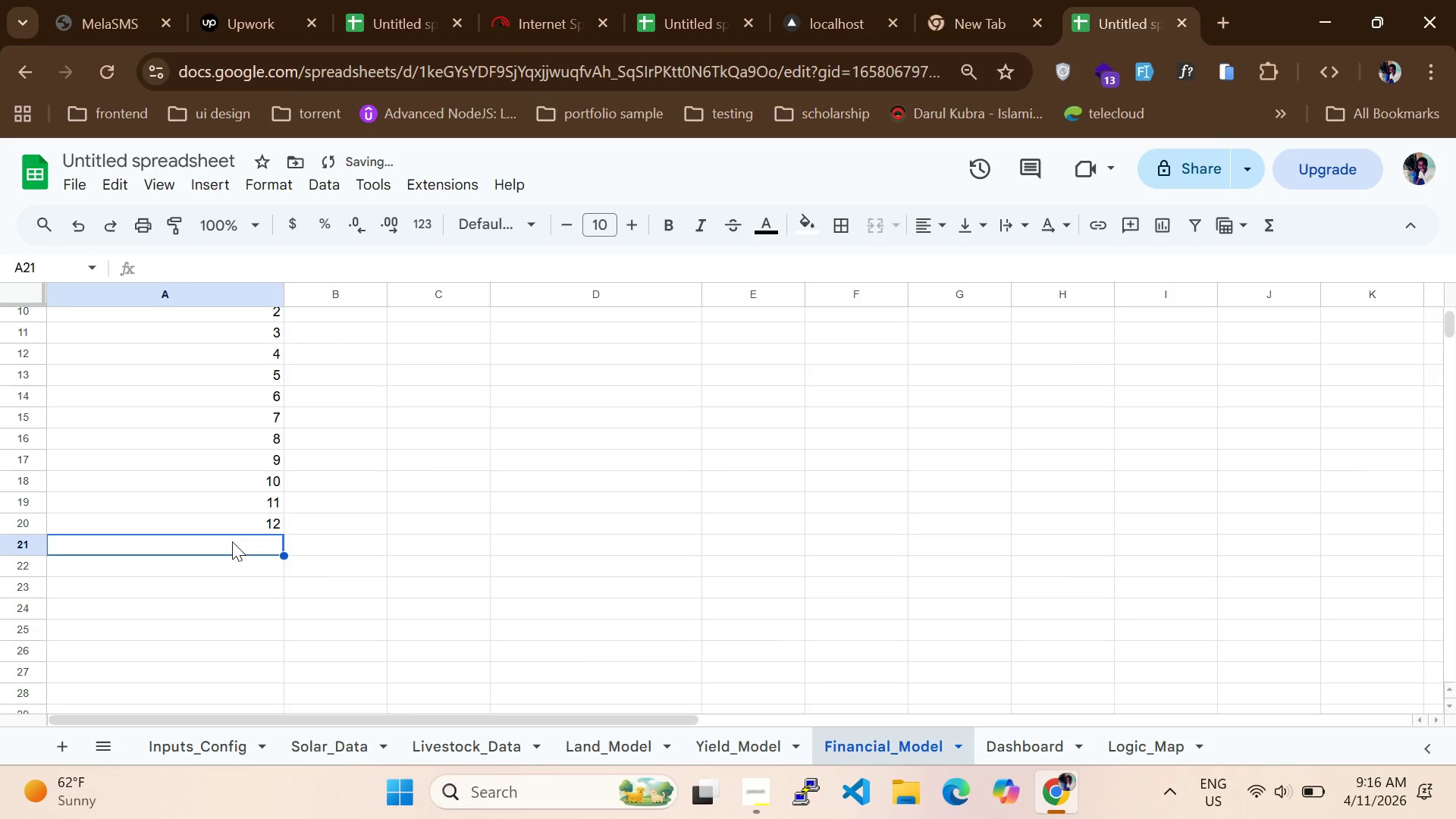 
type(13)
 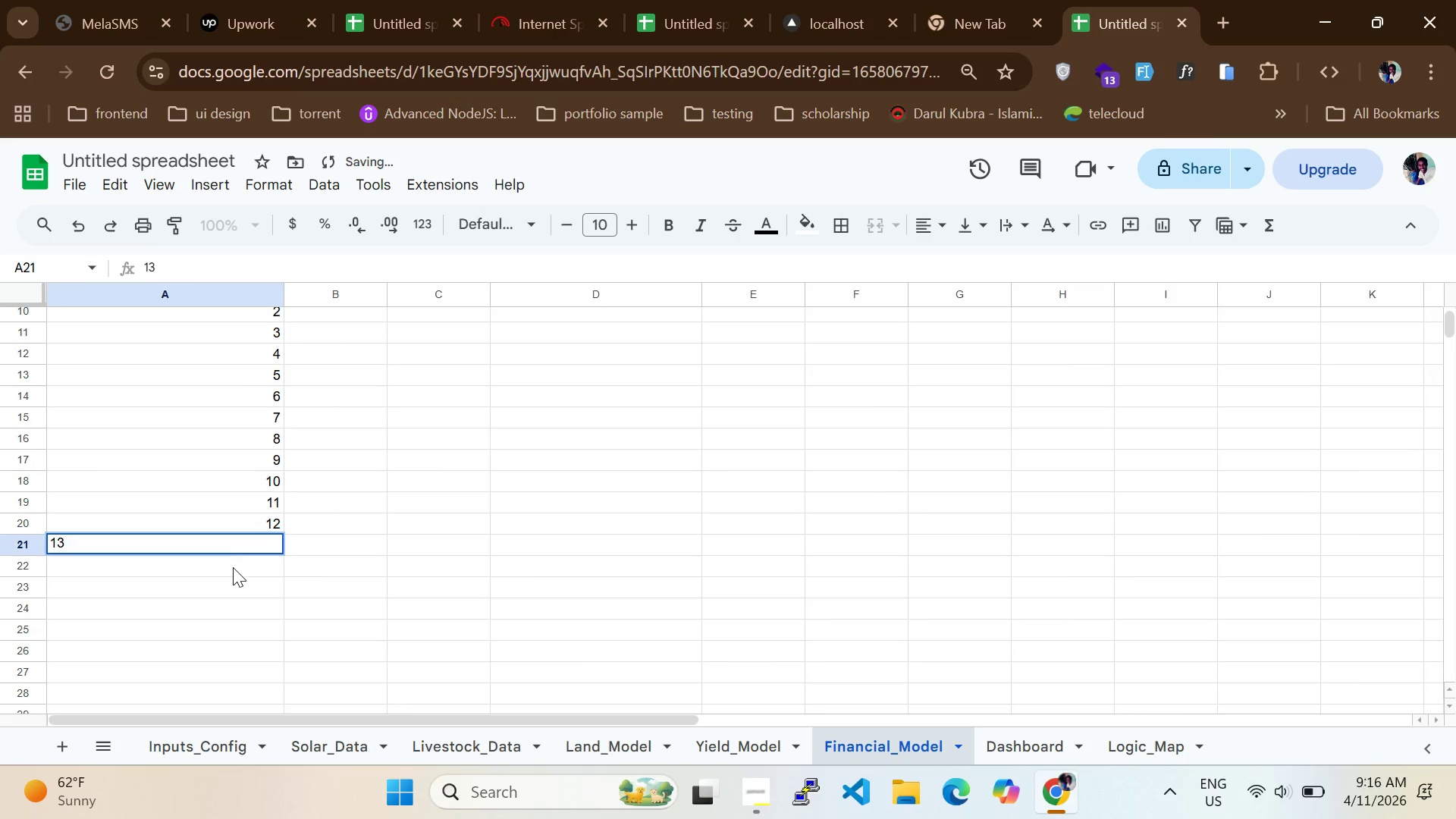 
left_click([233, 568])
 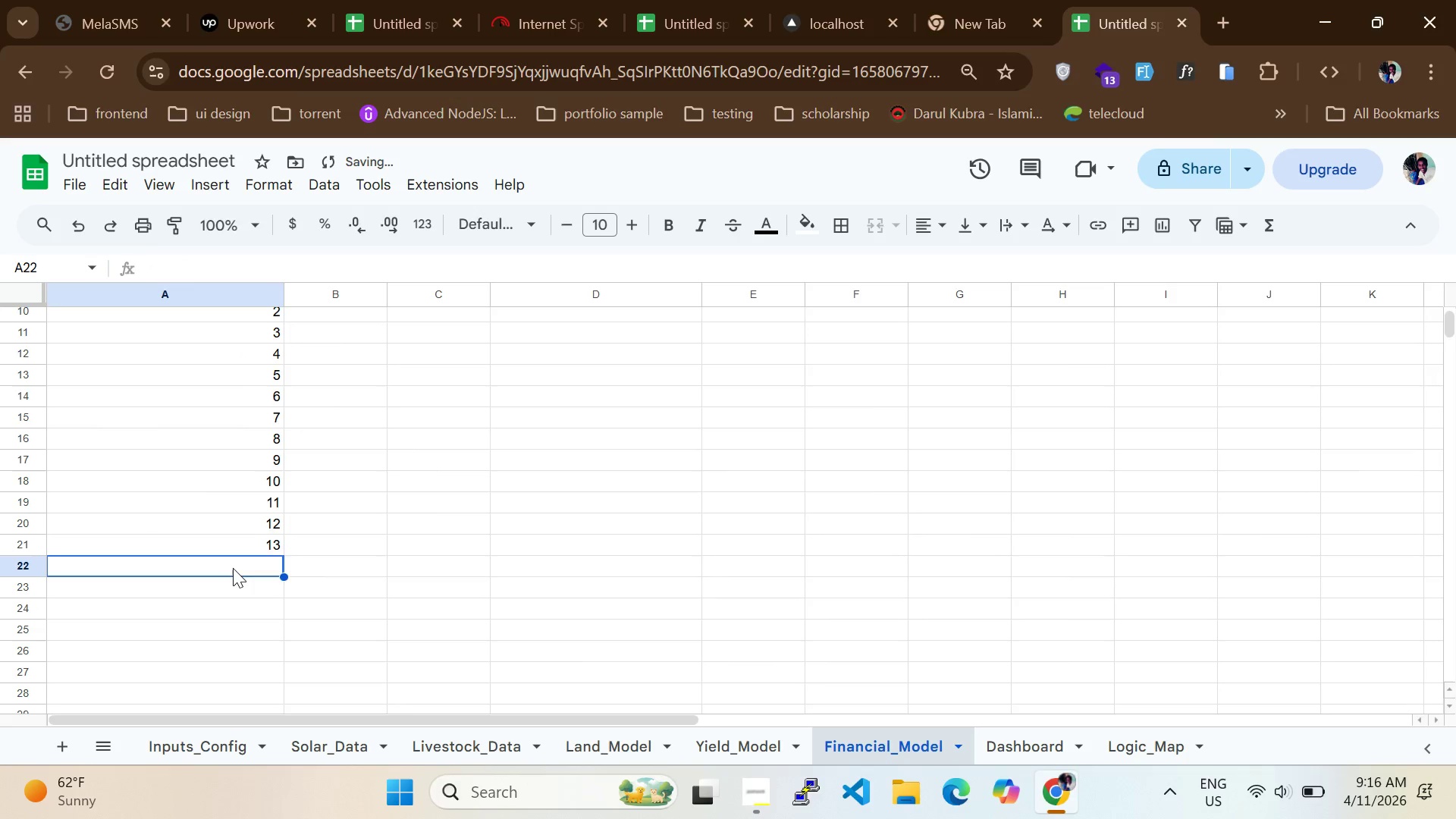 
type(14)
 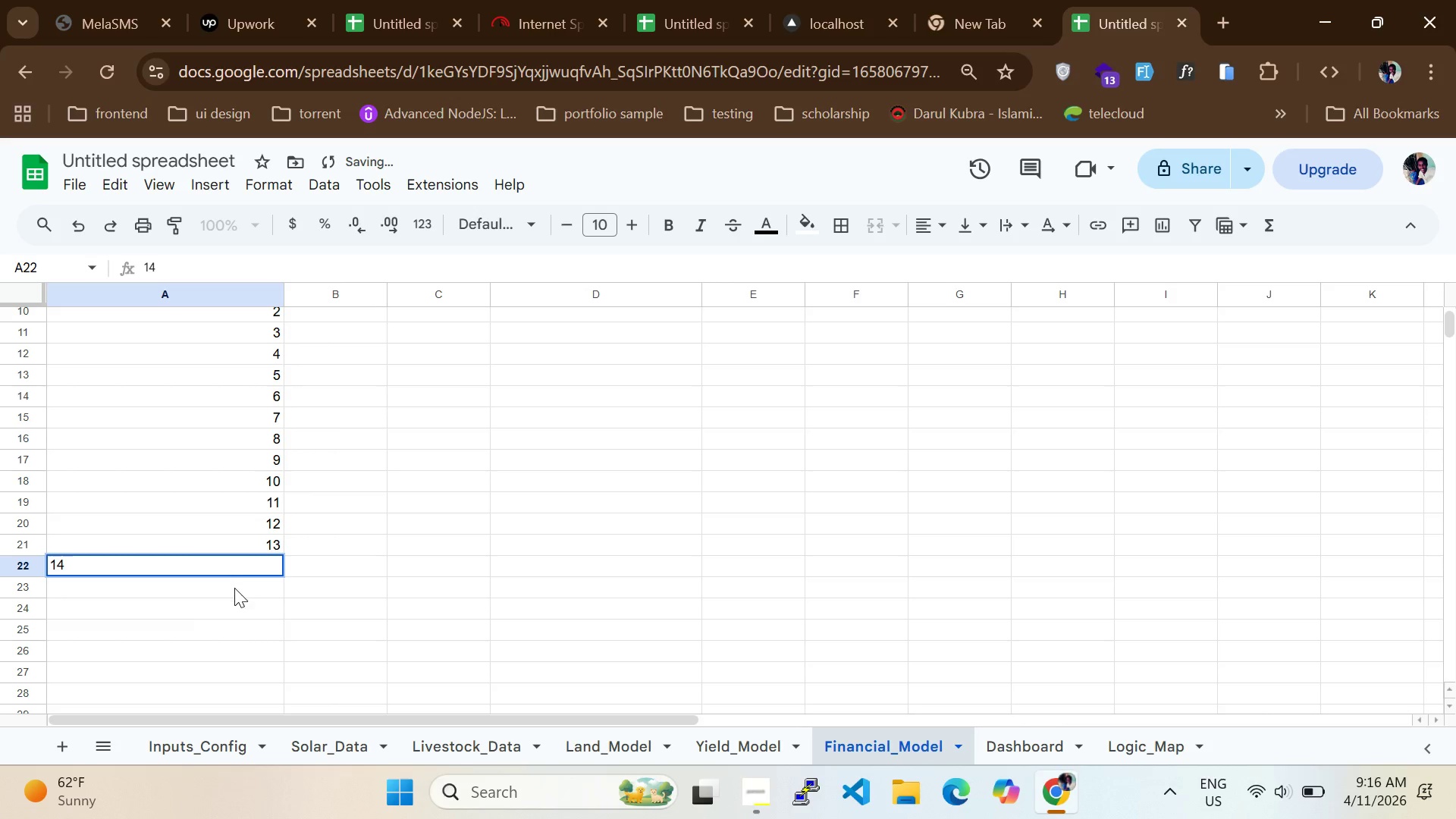 
left_click([234, 588])
 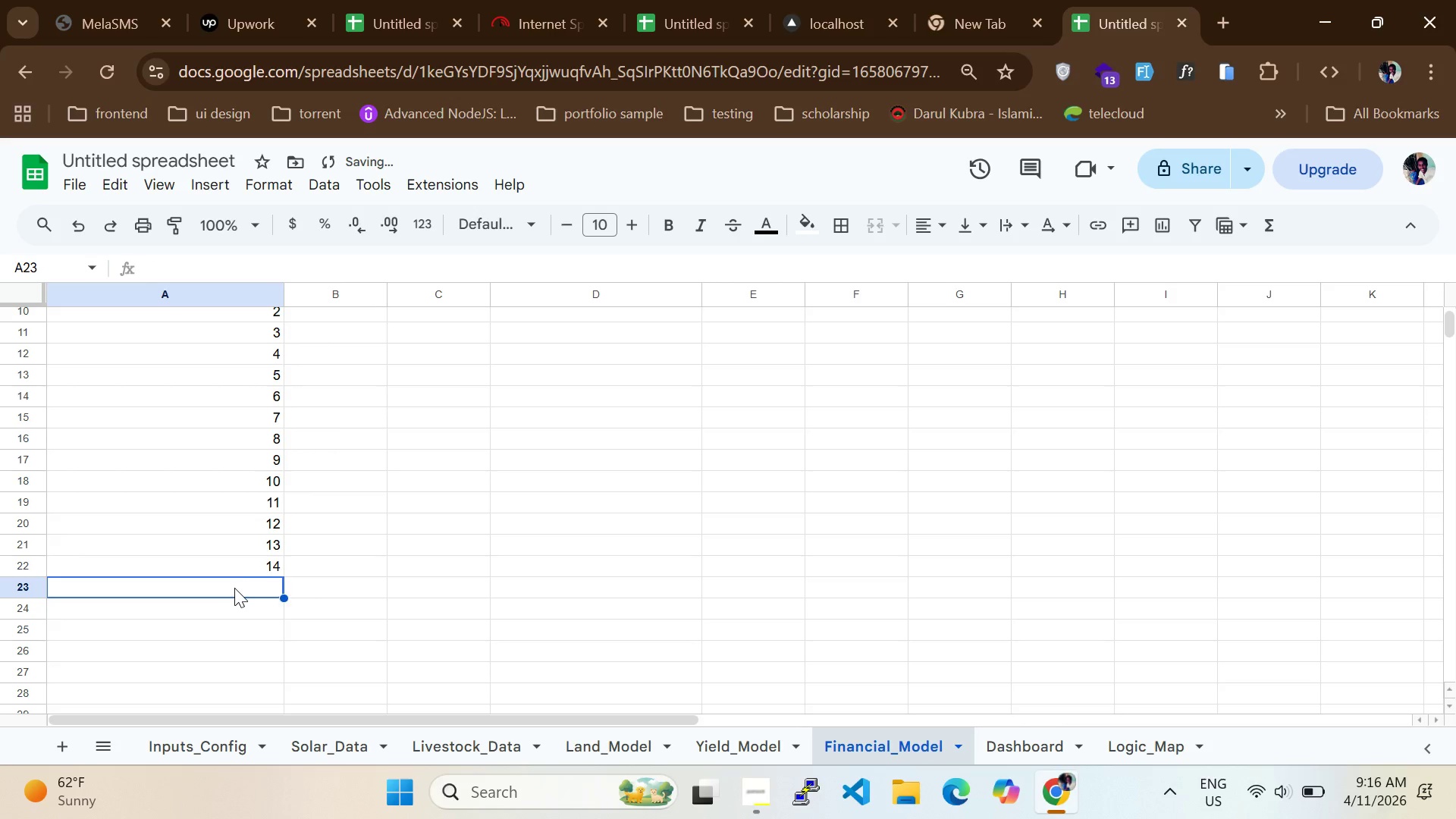 
type(15)
 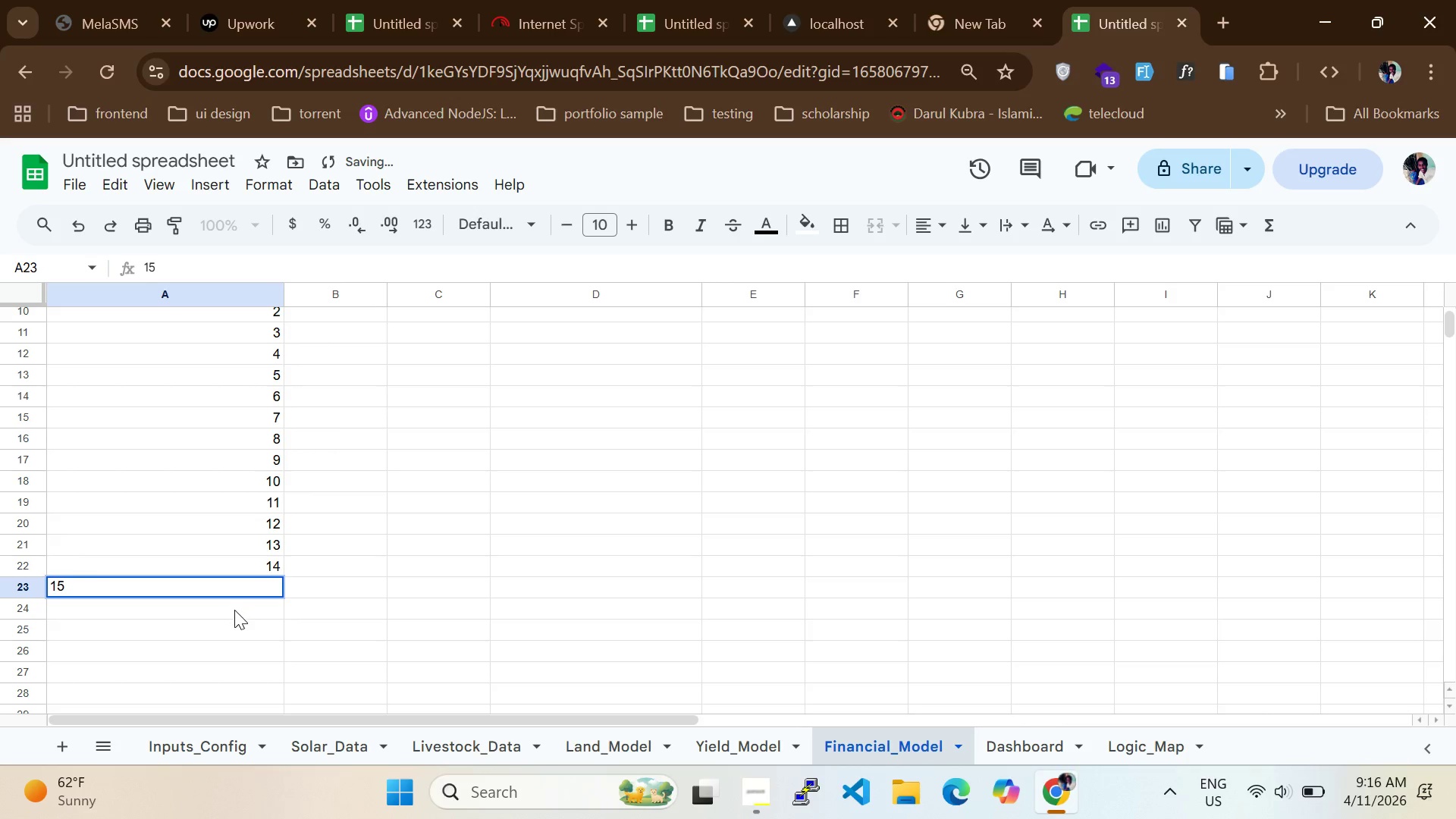 
left_click([234, 610])
 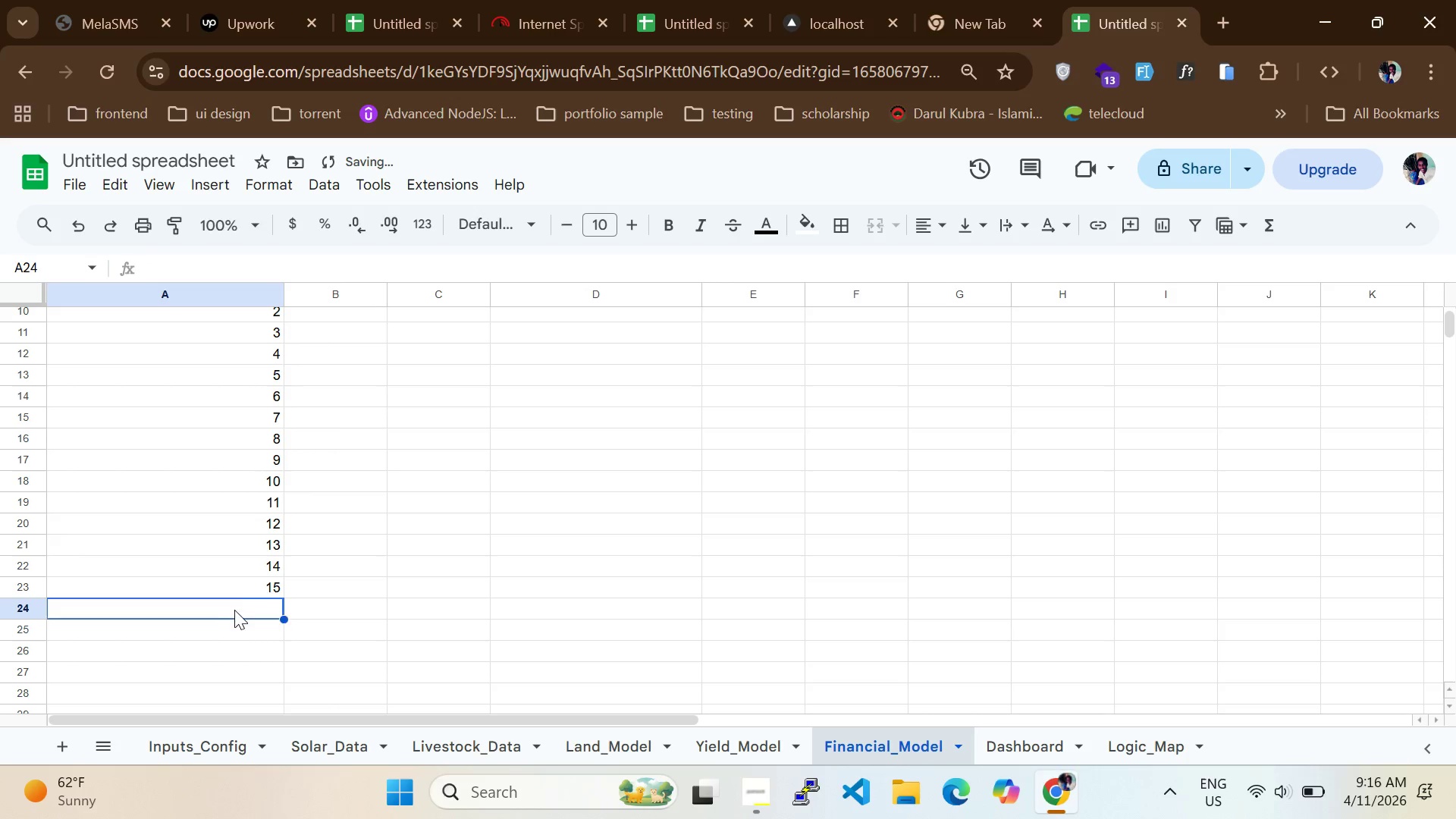 
type(16)
 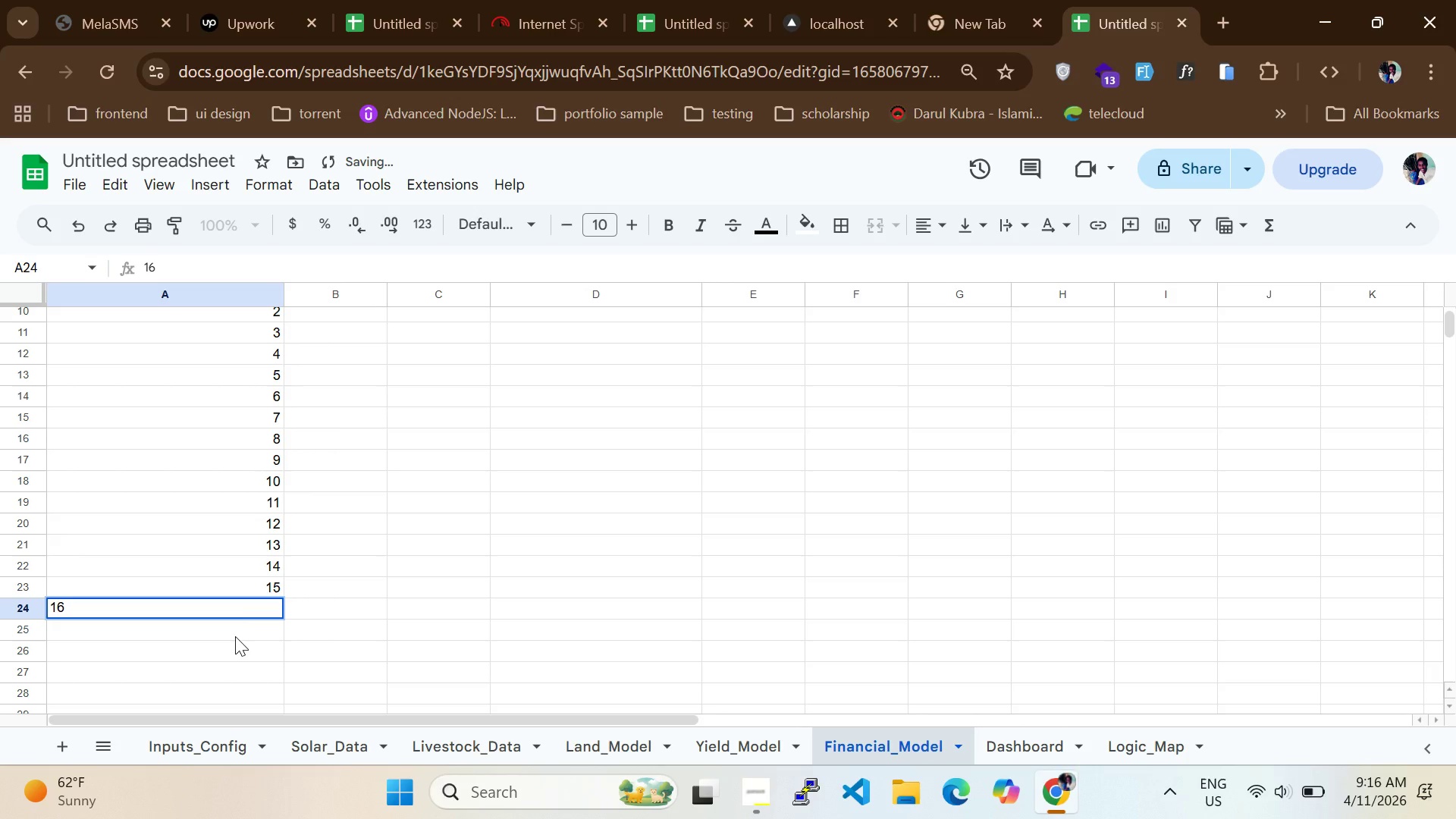 
left_click([235, 636])
 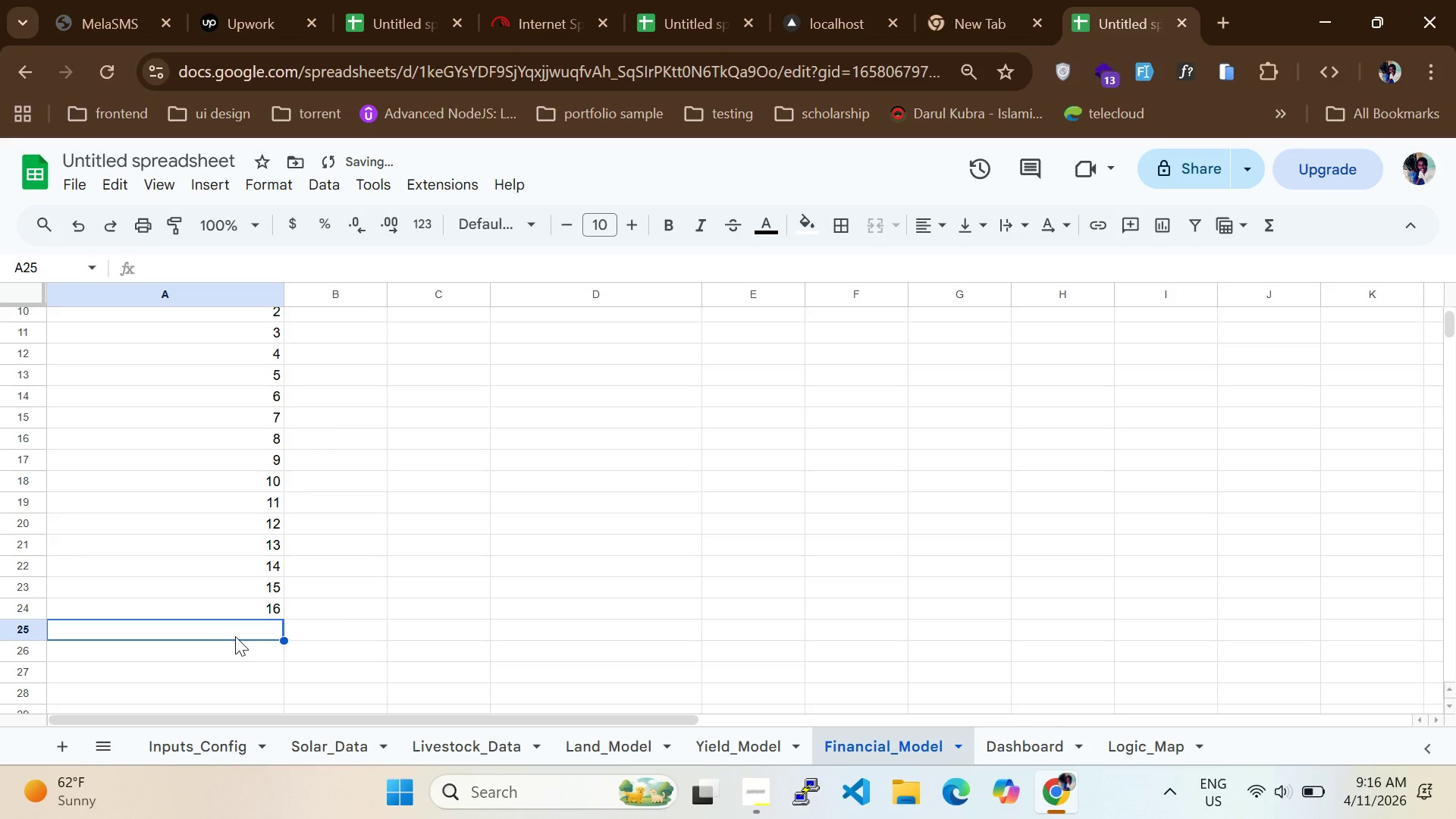 
type(17)
 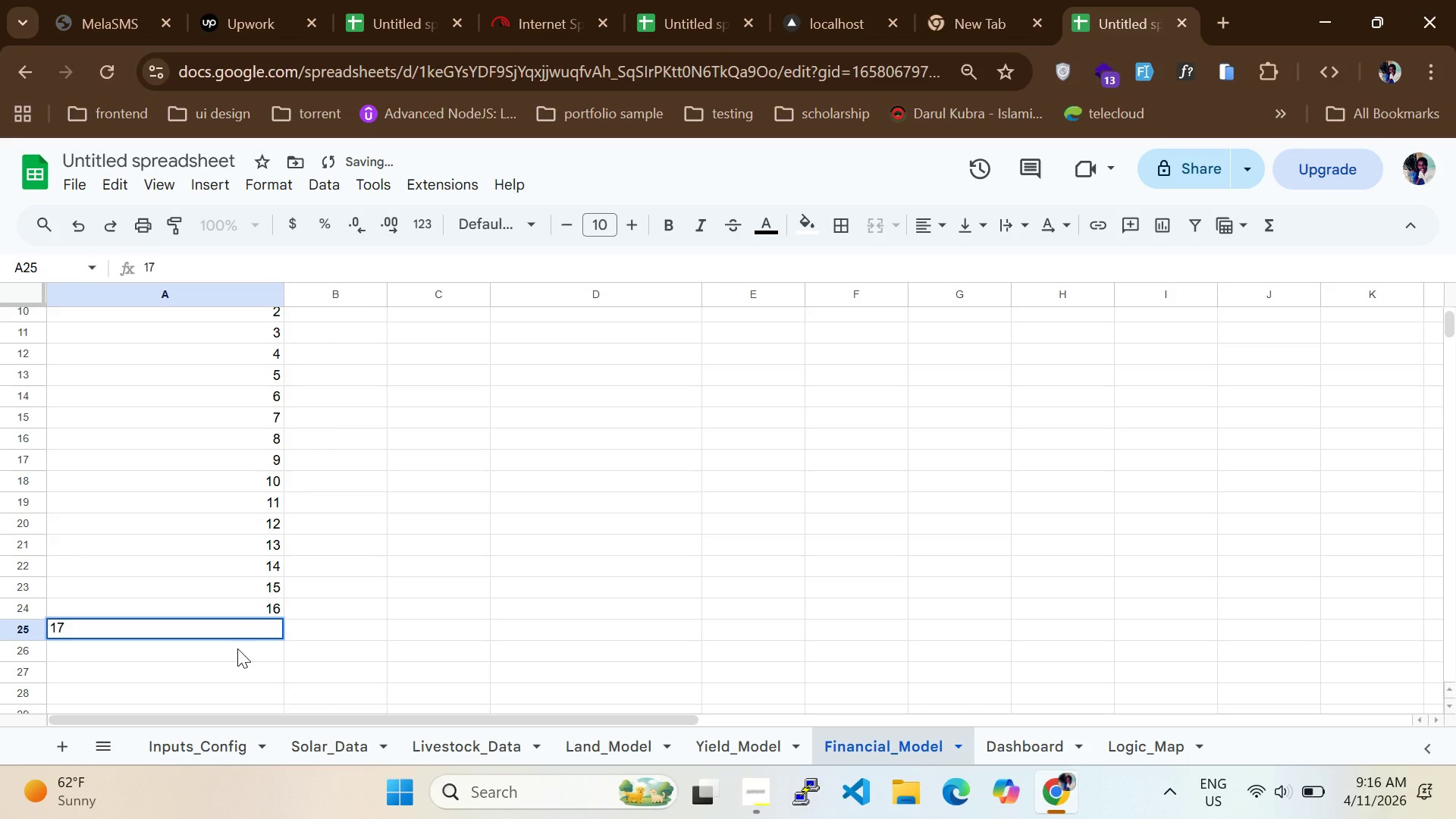 
left_click([237, 648])
 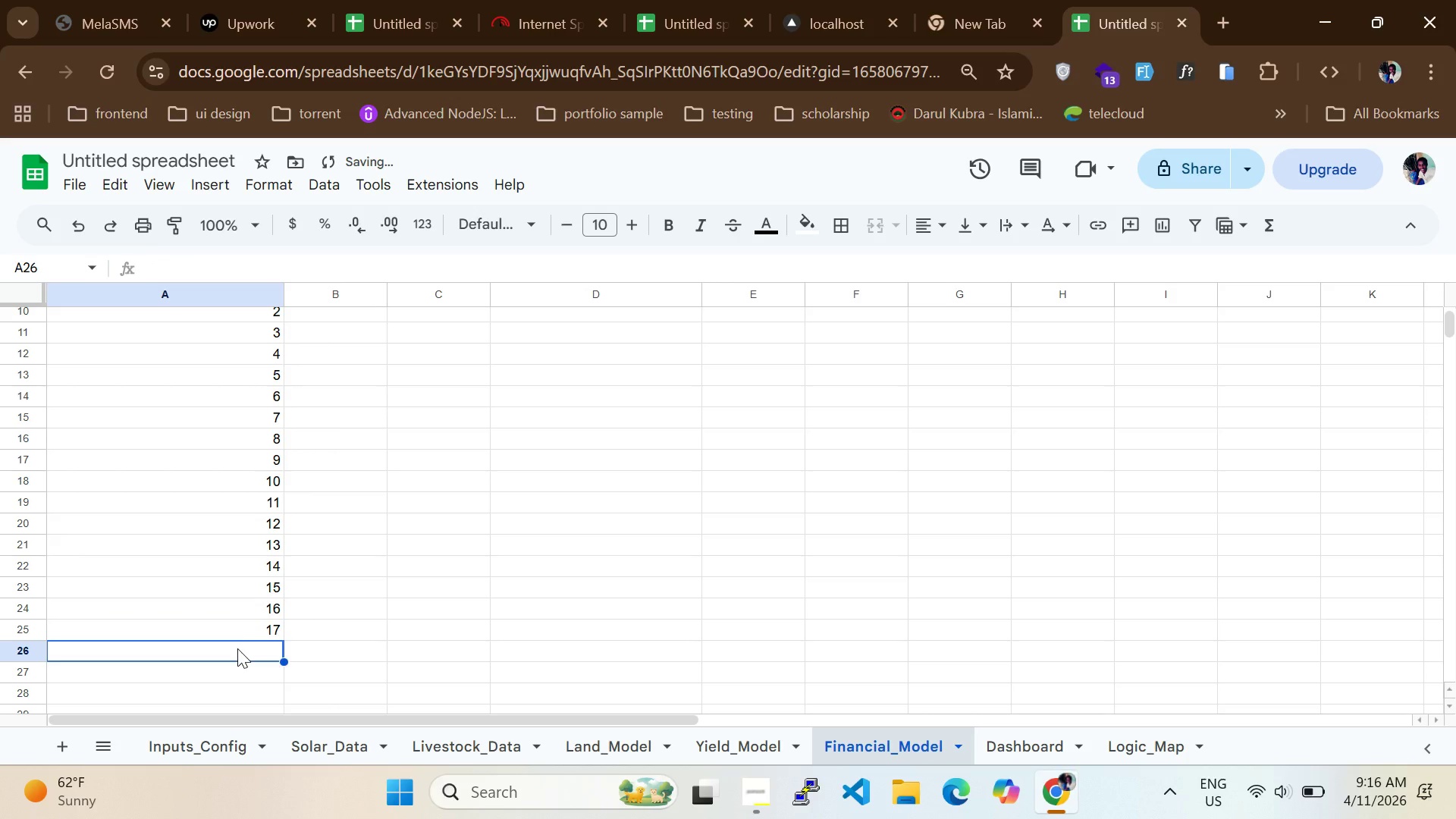 
type(18)
 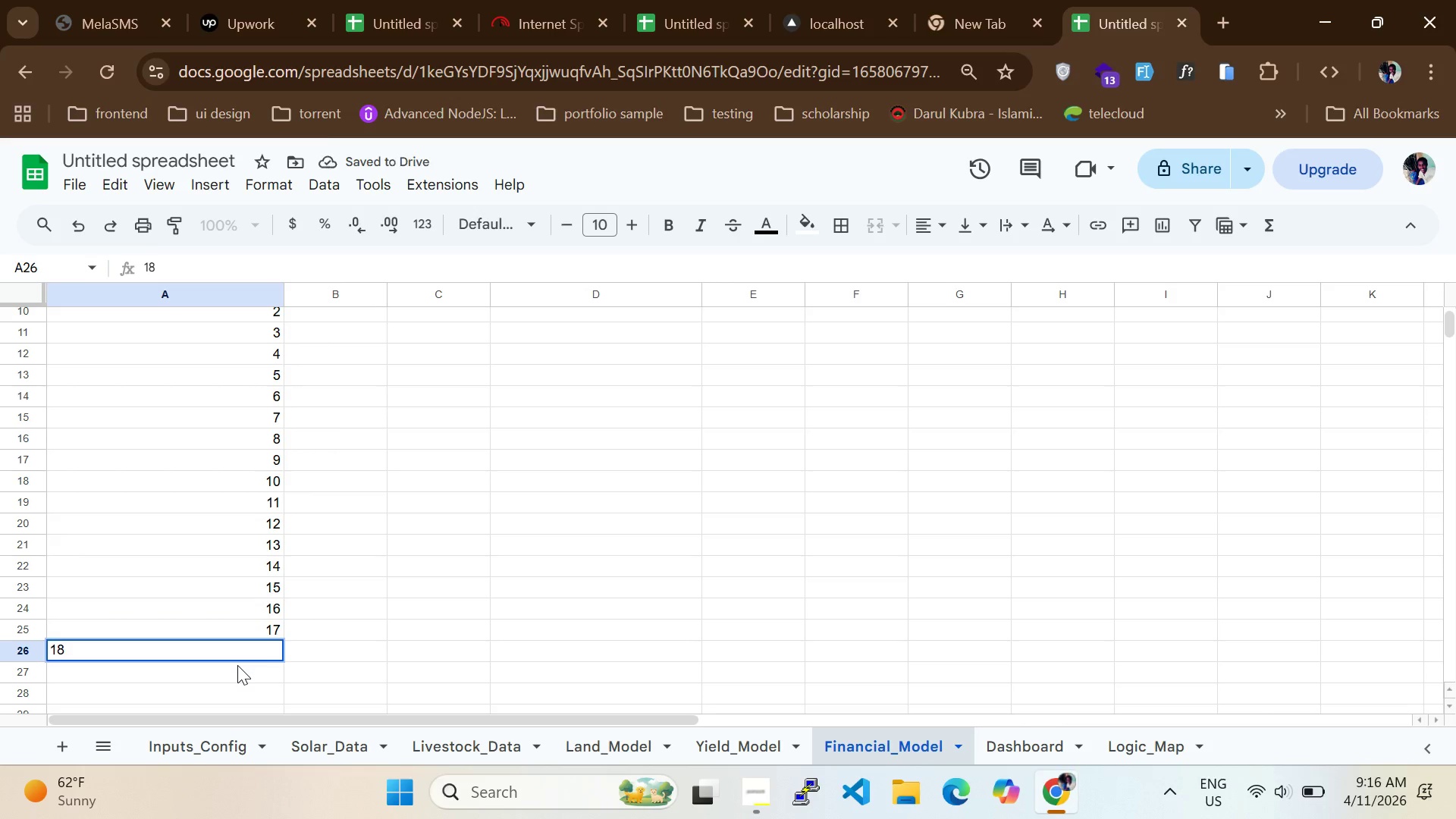 
left_click([237, 665])
 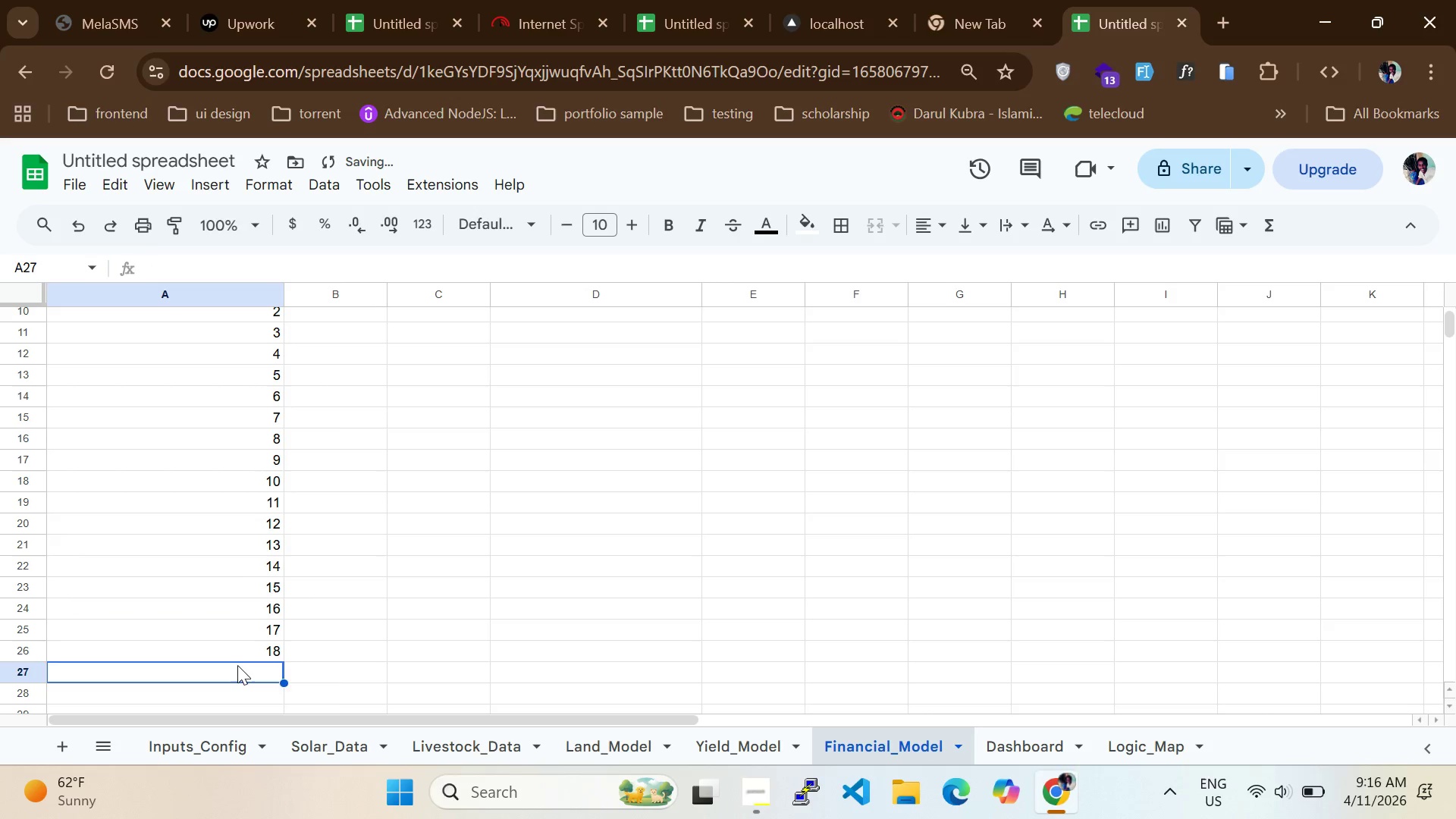 
type(19)
 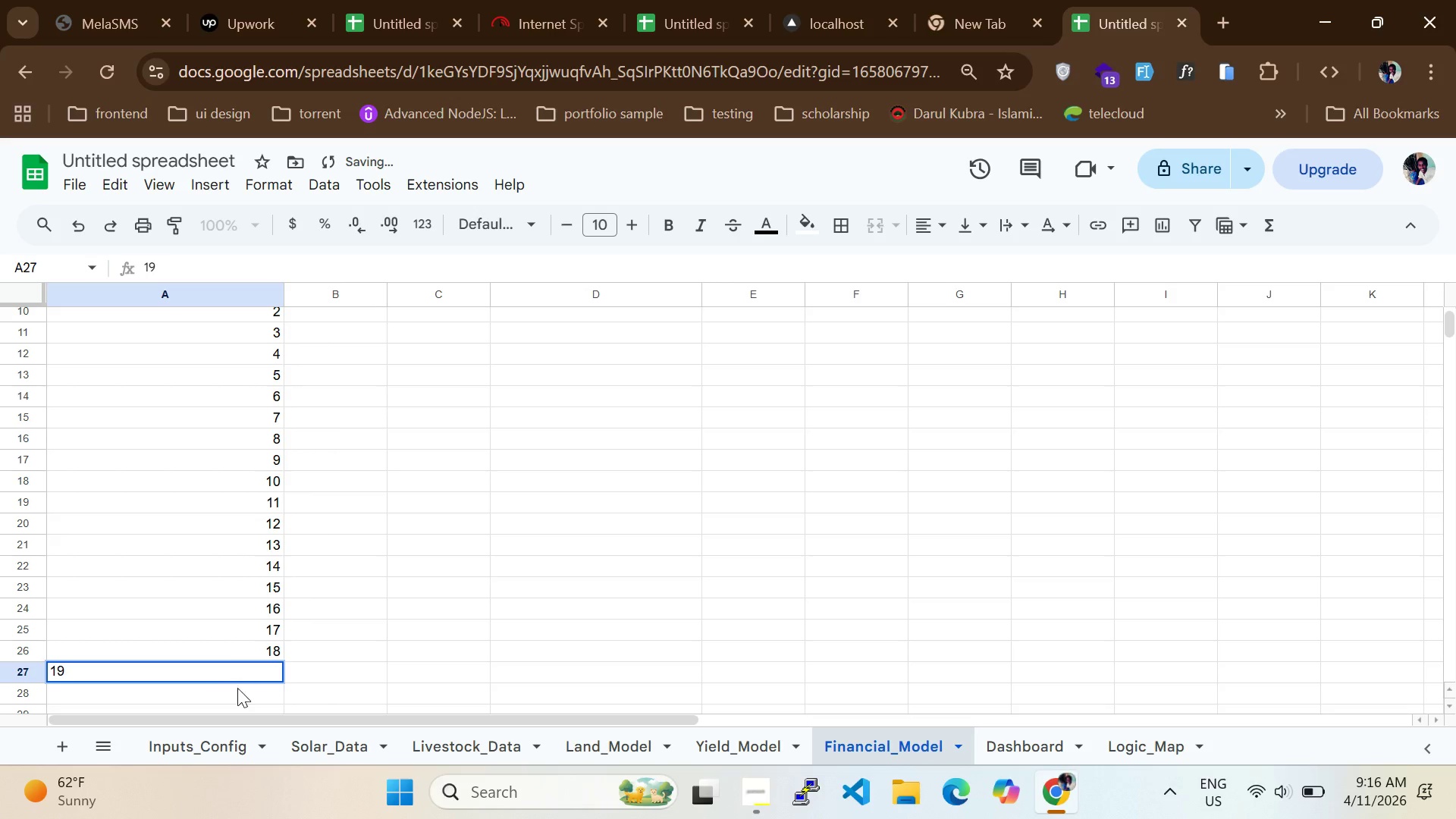 
left_click([237, 692])
 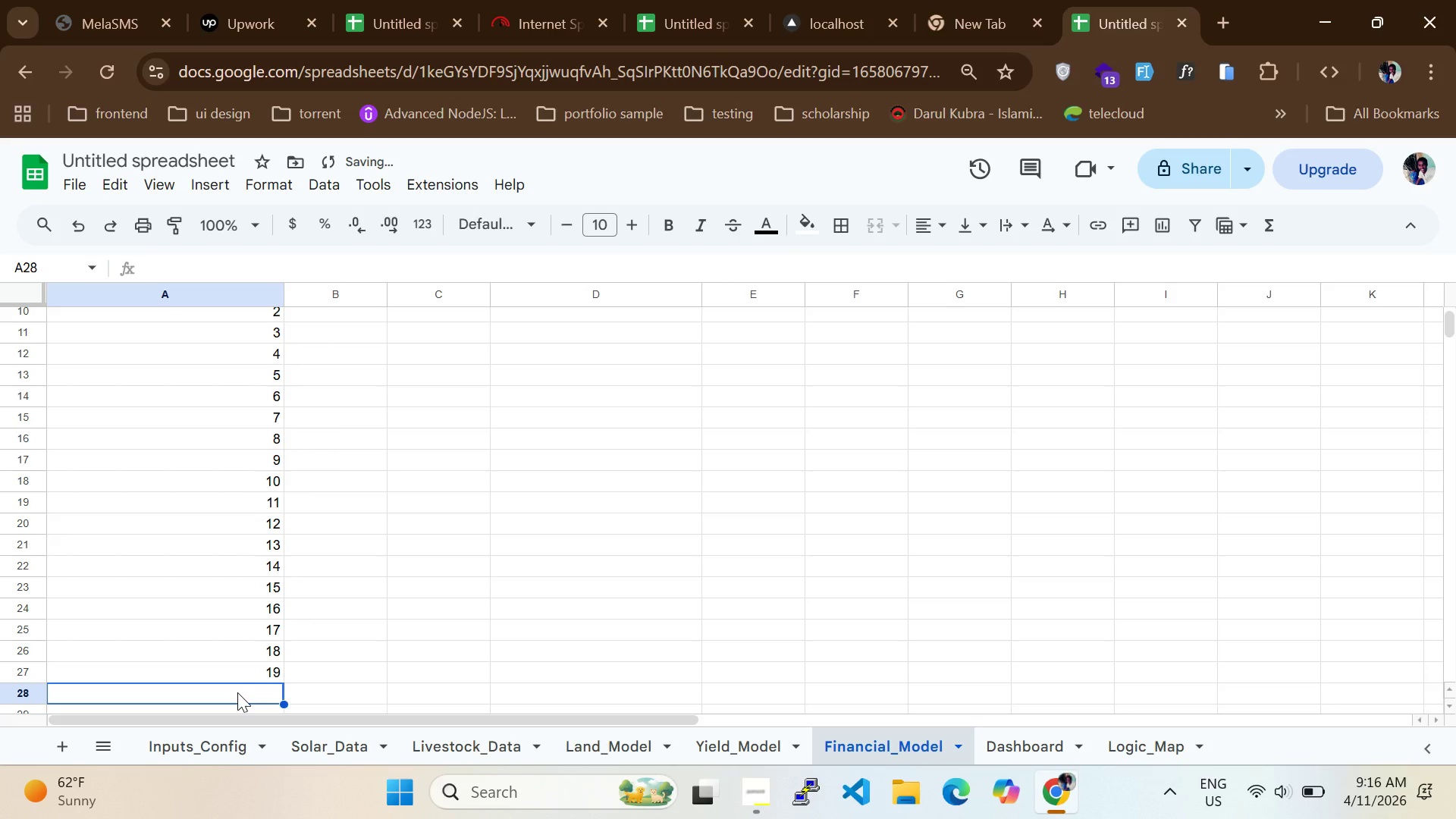 
type(20)
 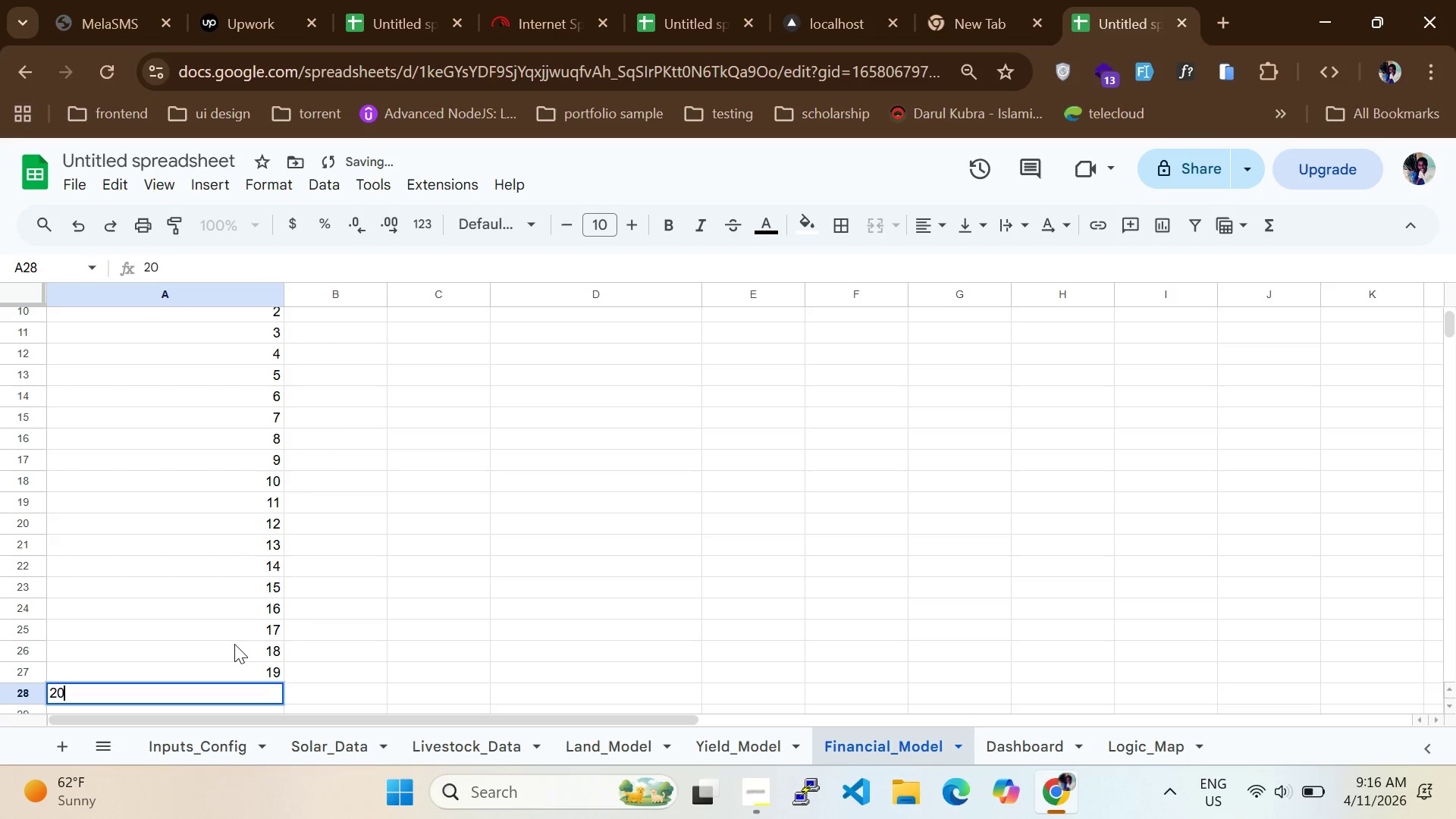 
scroll: coordinate [234, 644], scroll_direction: down, amount: 2.0
 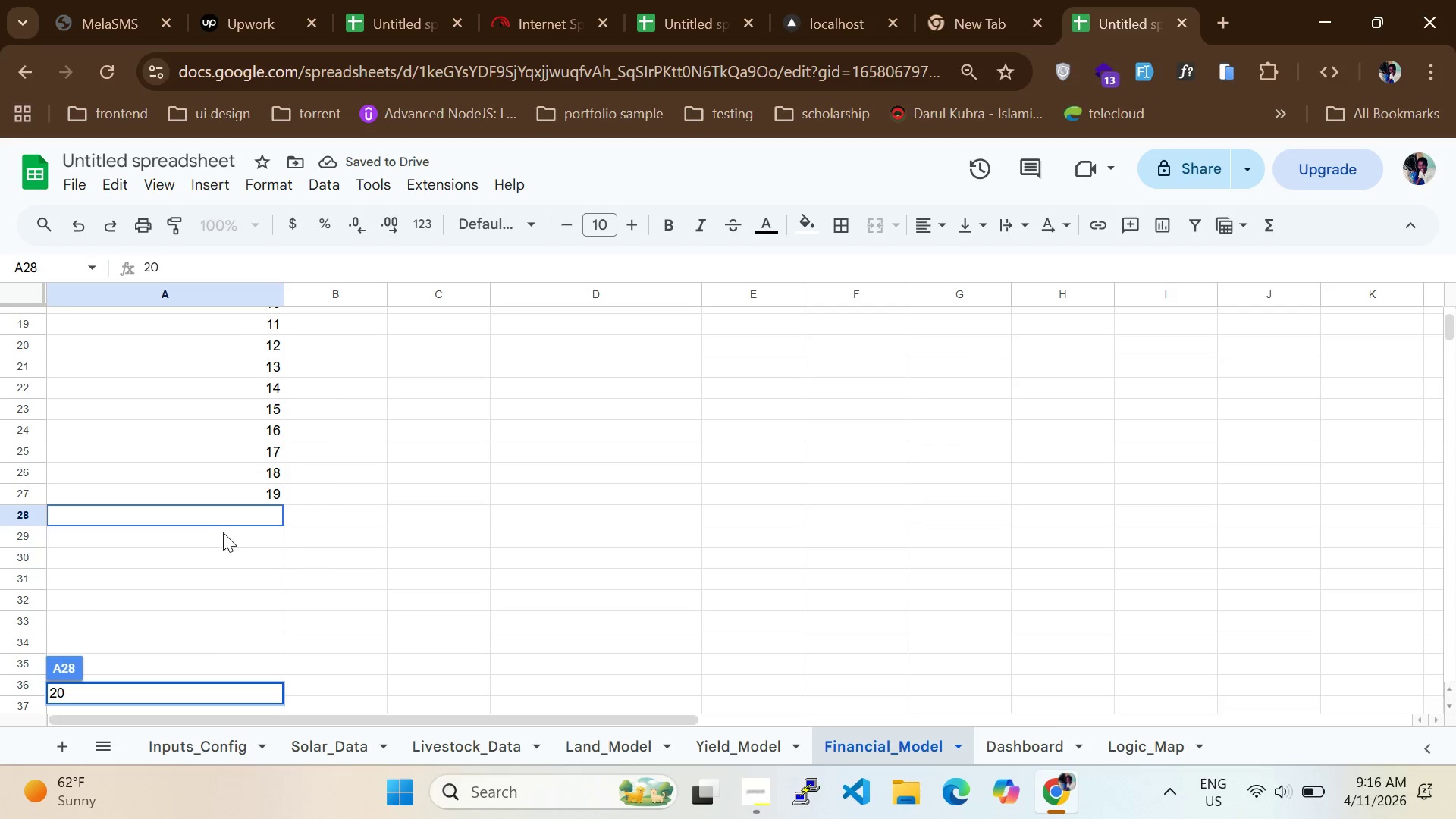 
left_click([223, 532])
 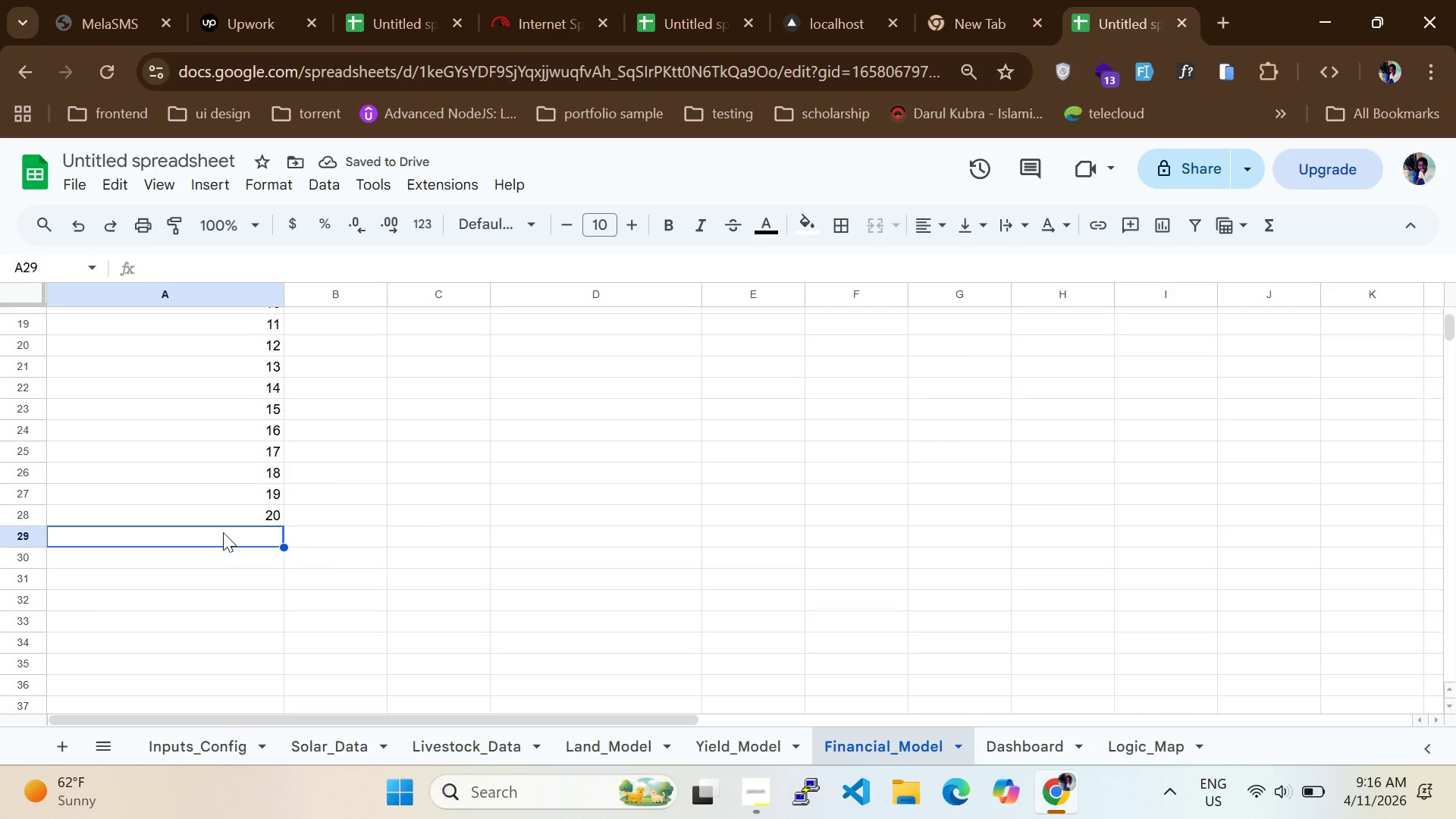 
left_click([197, 574])
 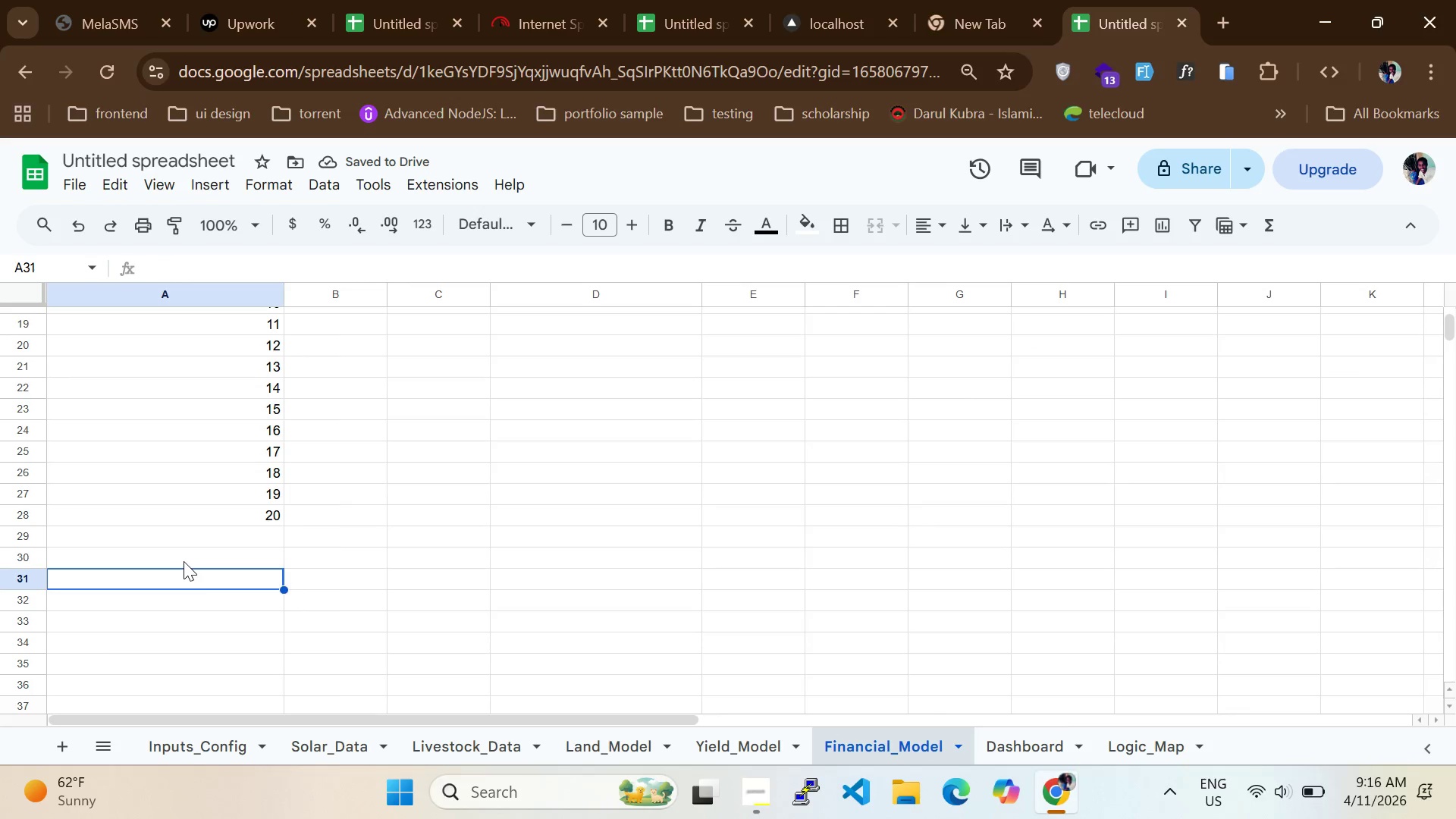 
left_click([184, 561])
 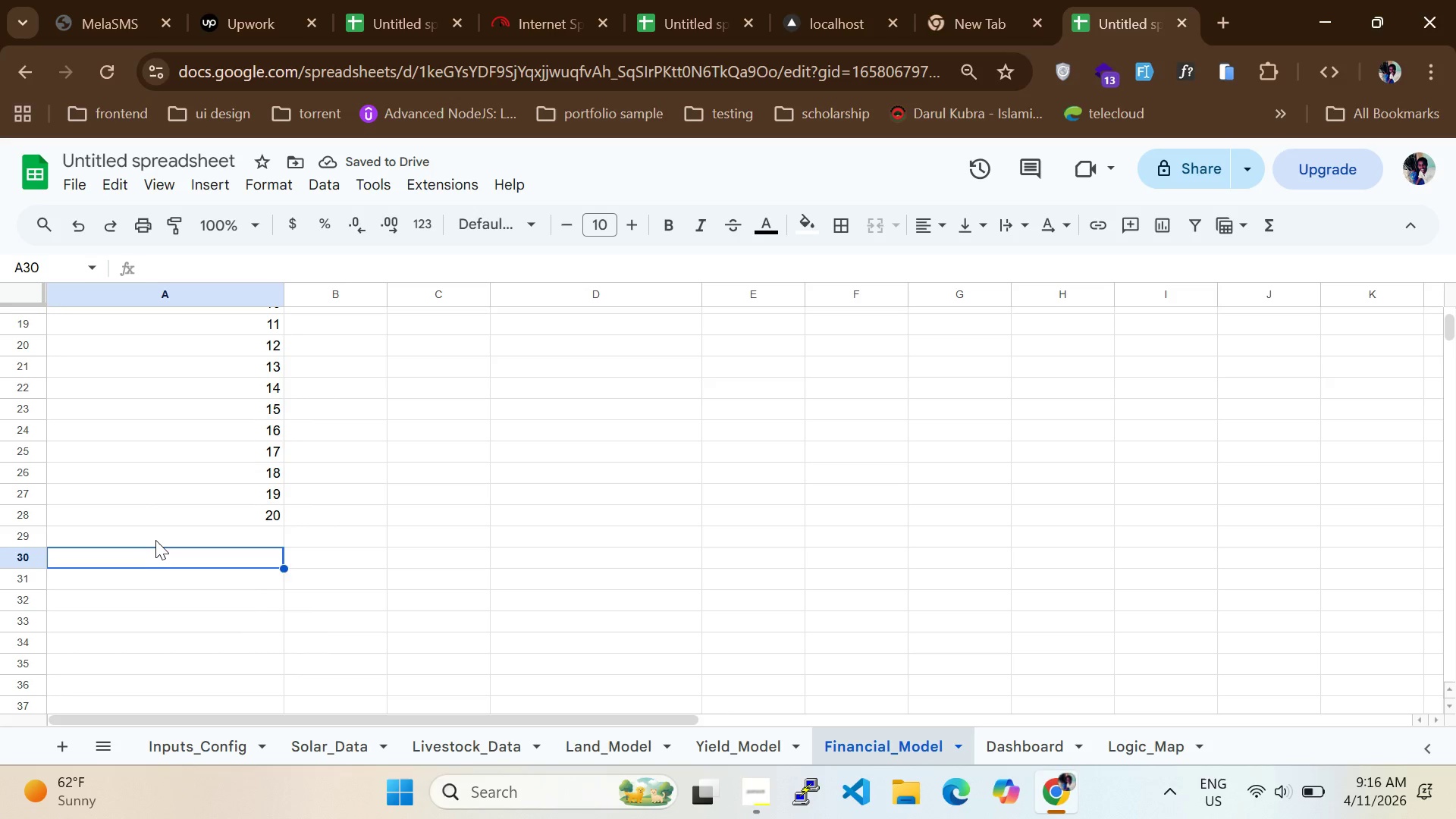 
left_click([155, 540])
 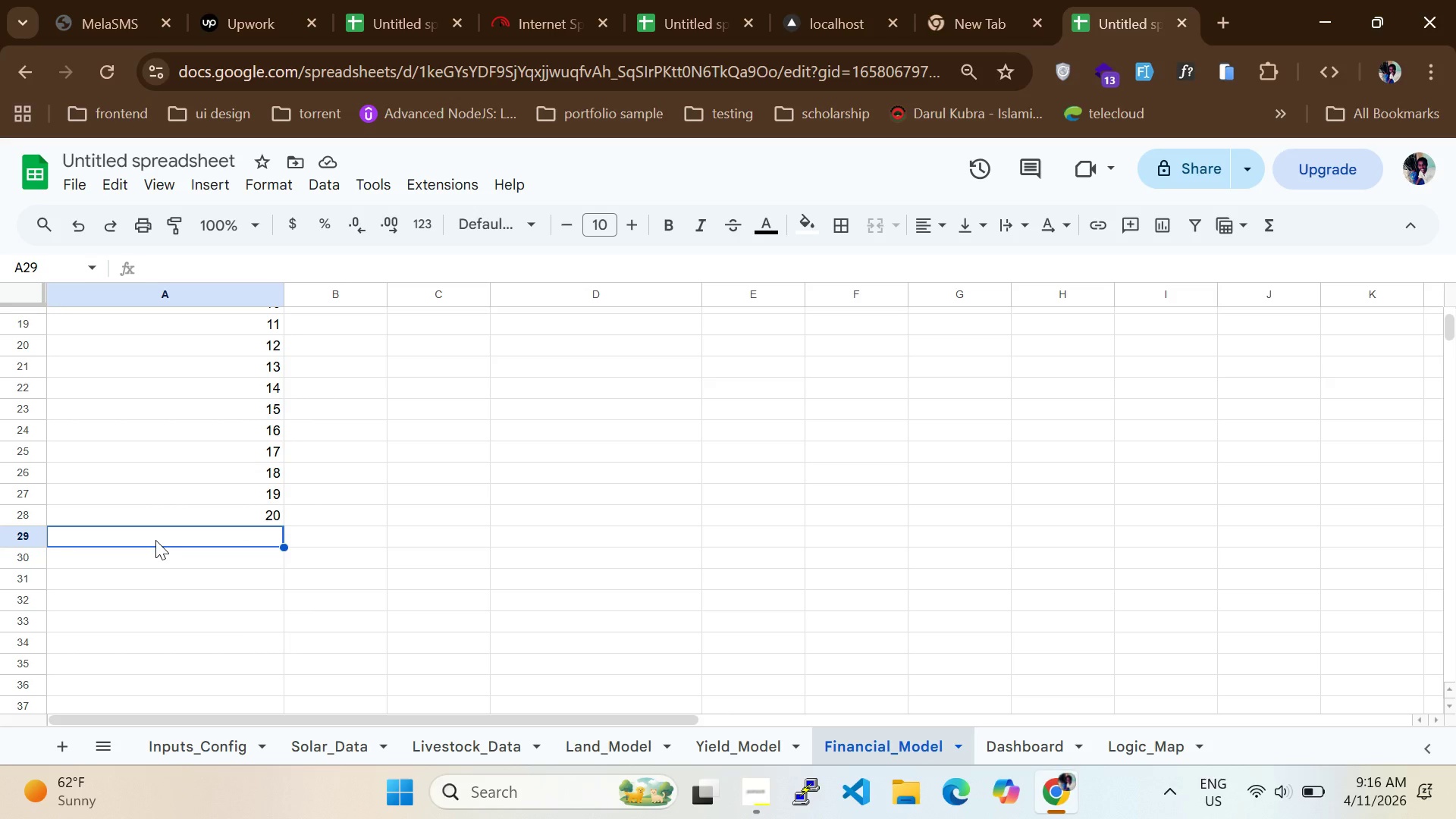 
type(20-year NPV)
 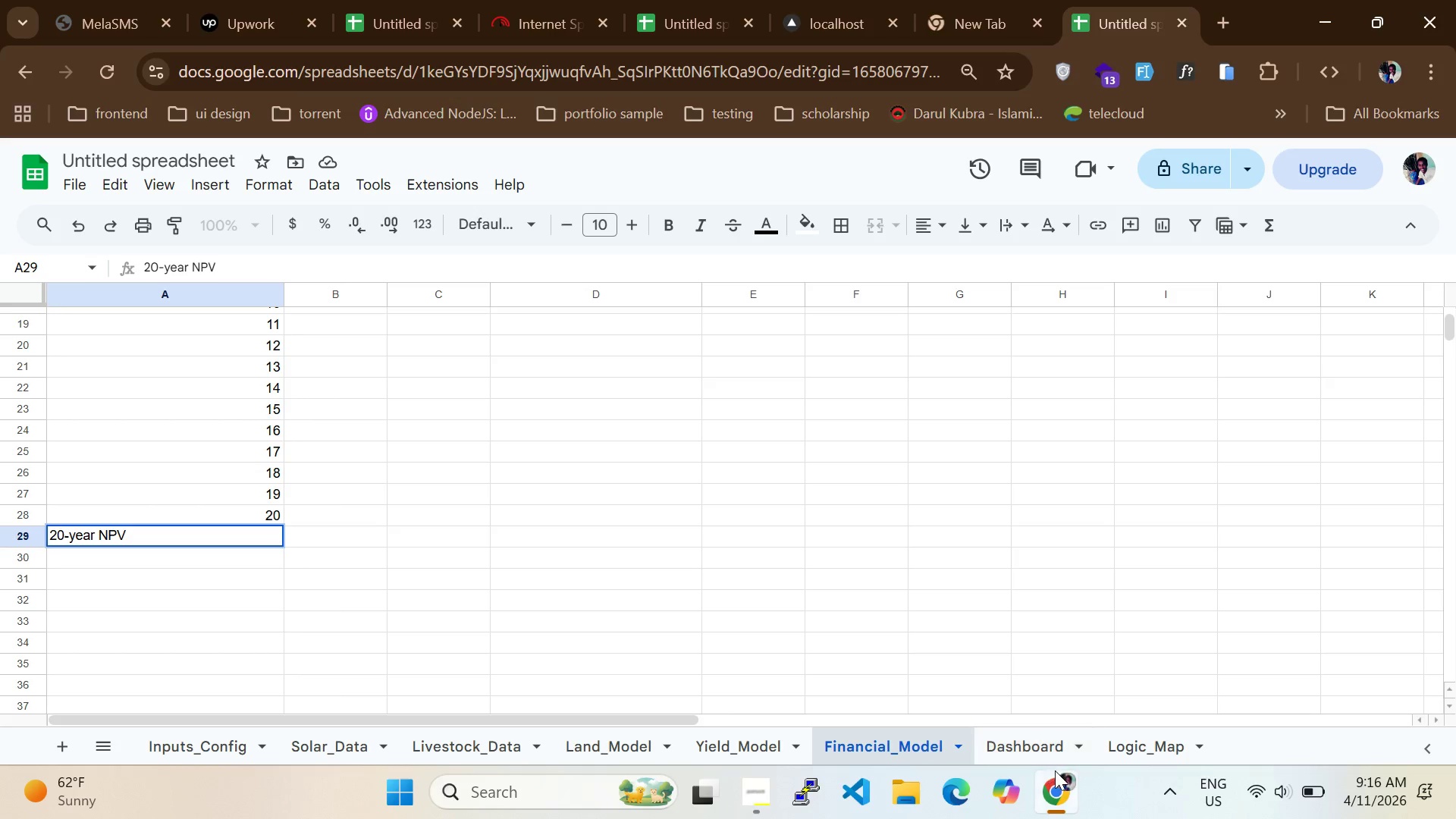 
left_click([1050, 754])
 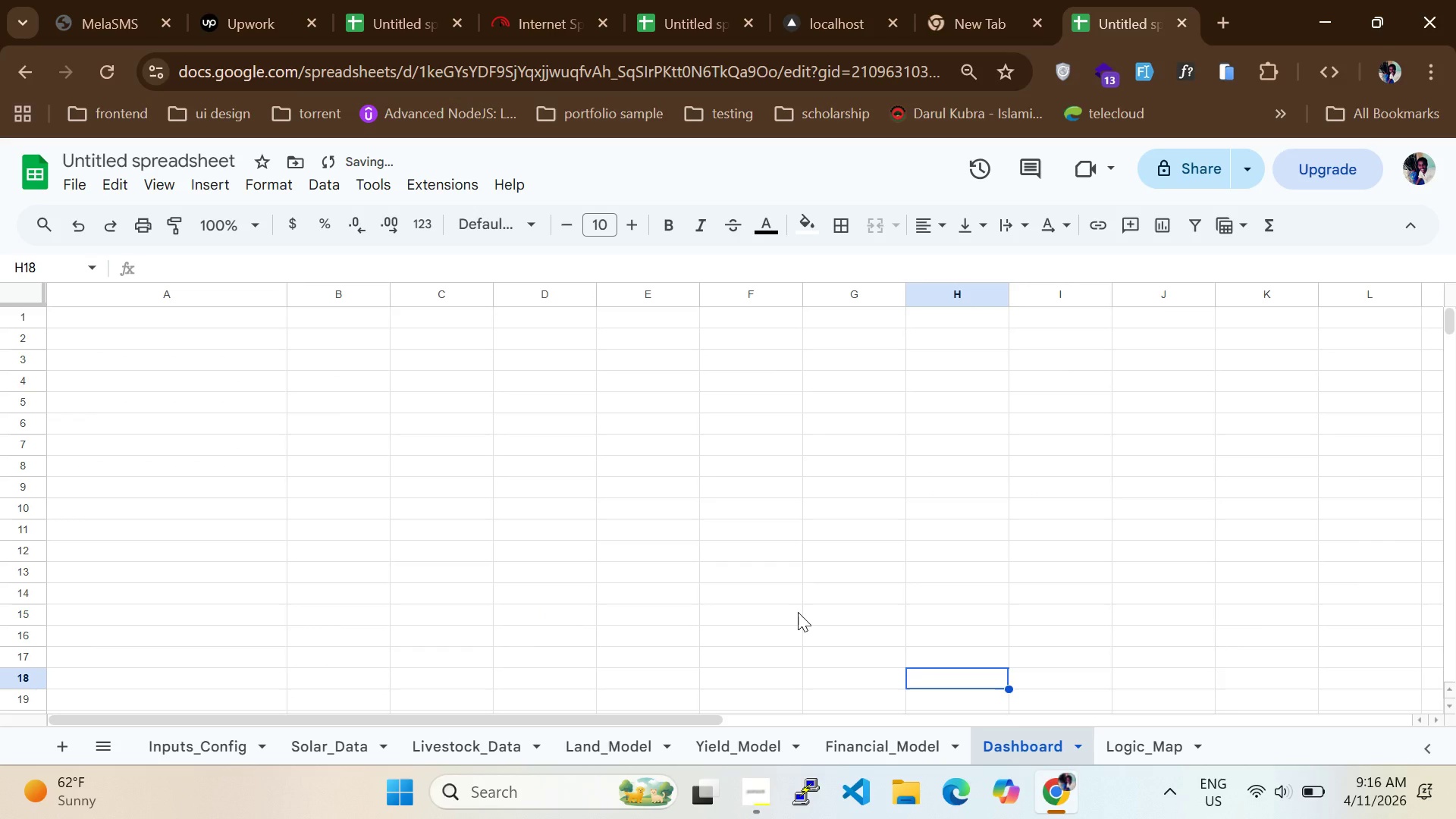 
scroll: coordinate [798, 612], scroll_direction: up, amount: 14.0
 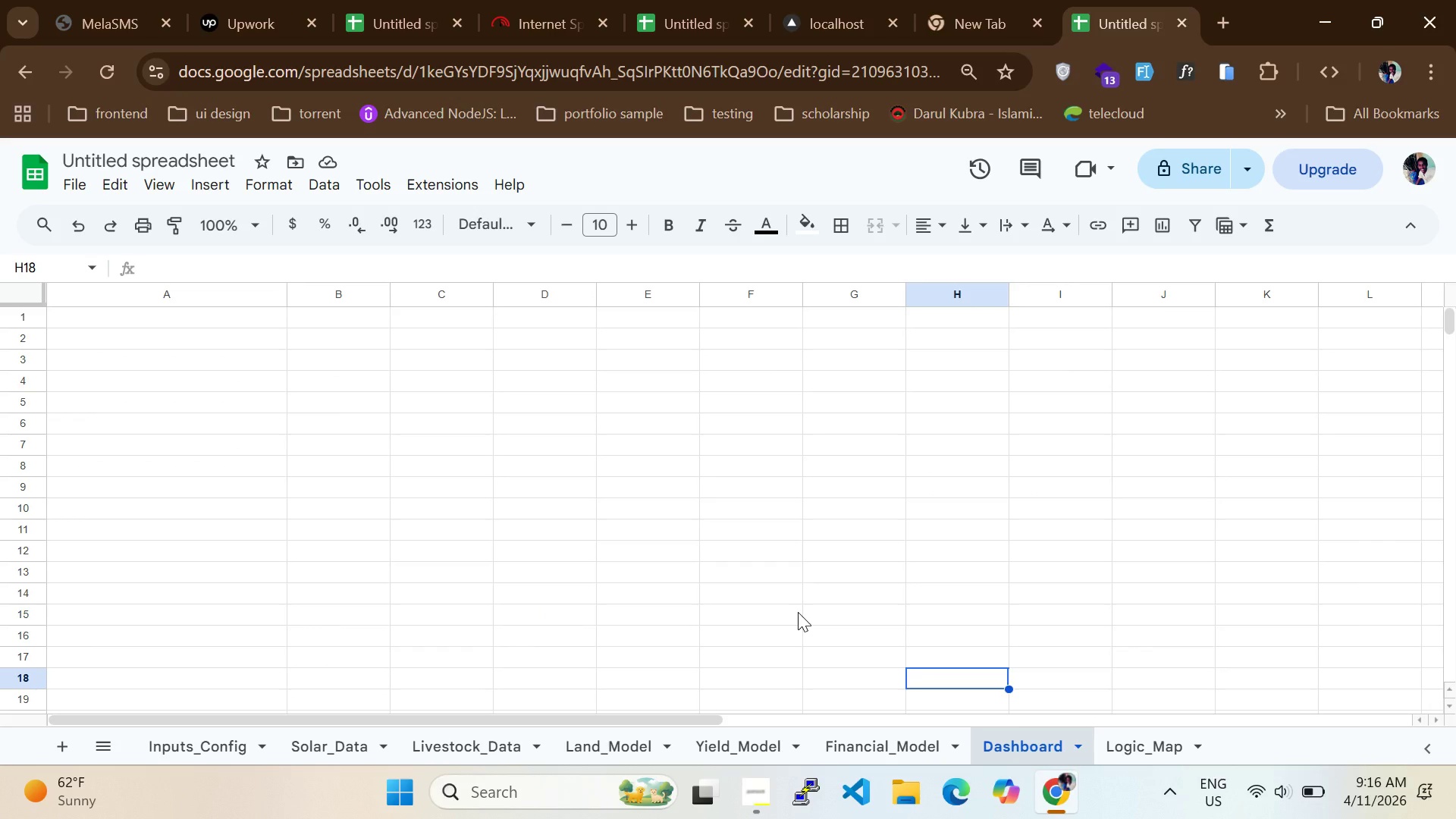 
wait(6.55)
 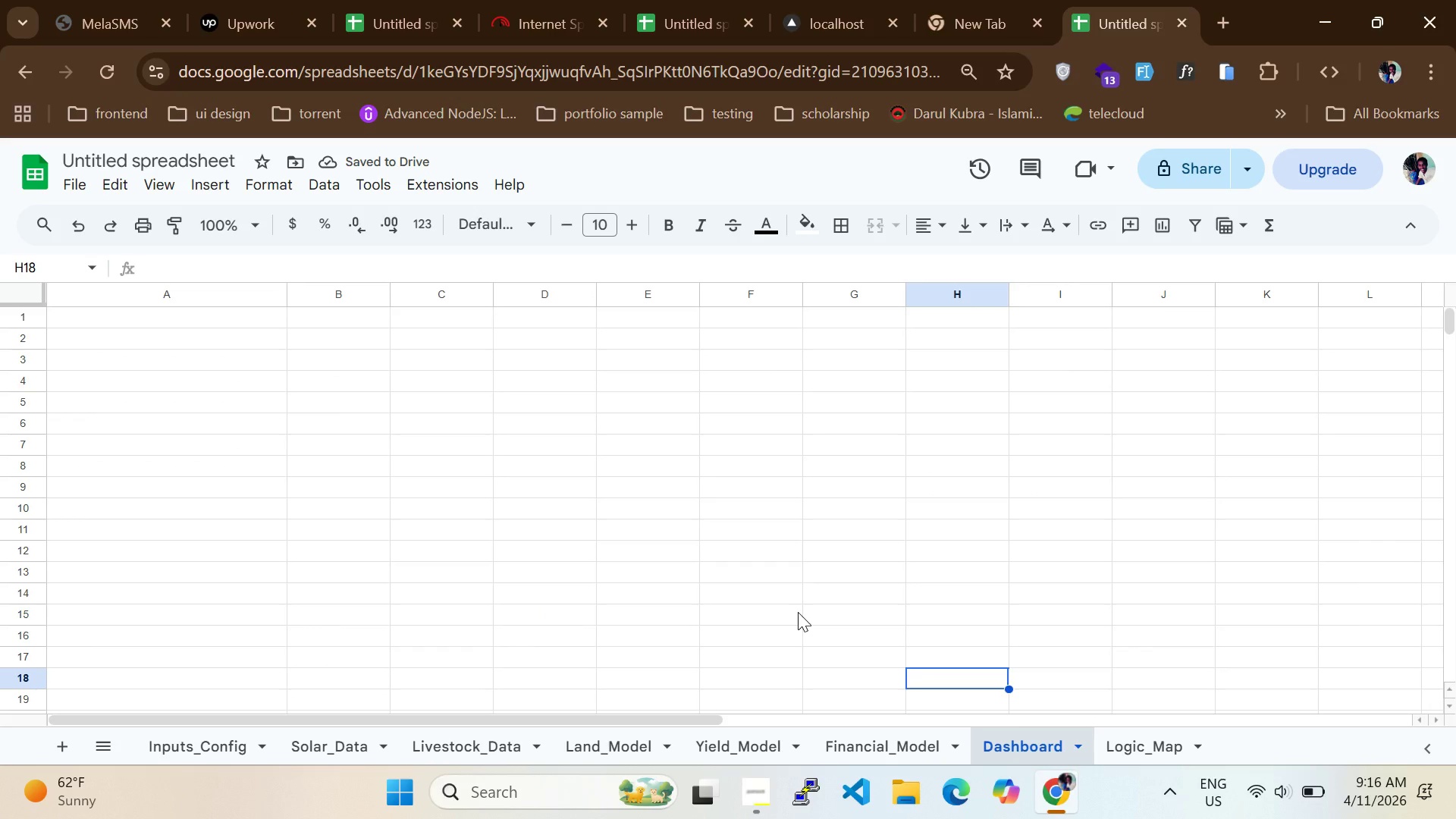 
left_click([231, 318])
 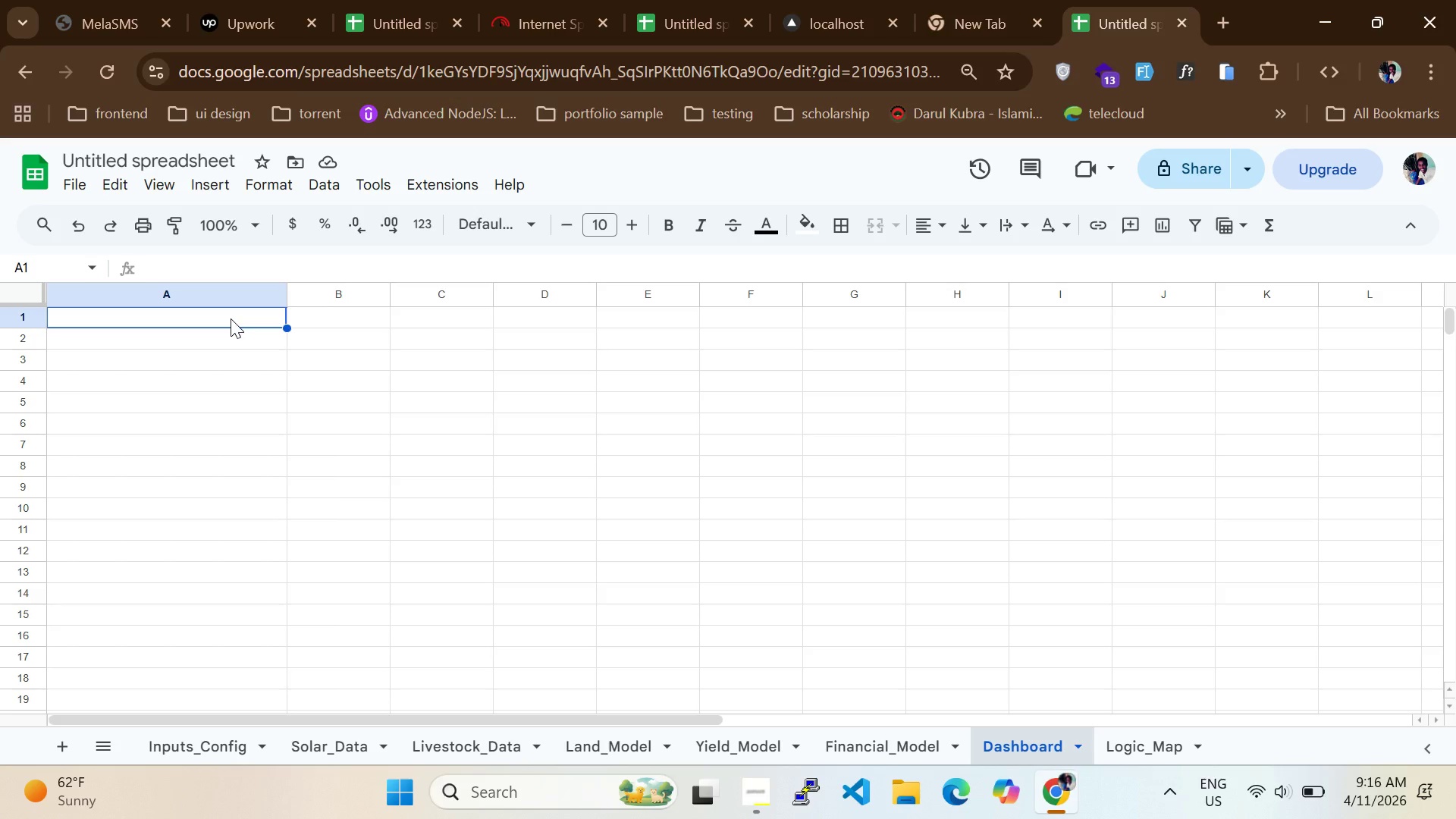 
type(KPI)
 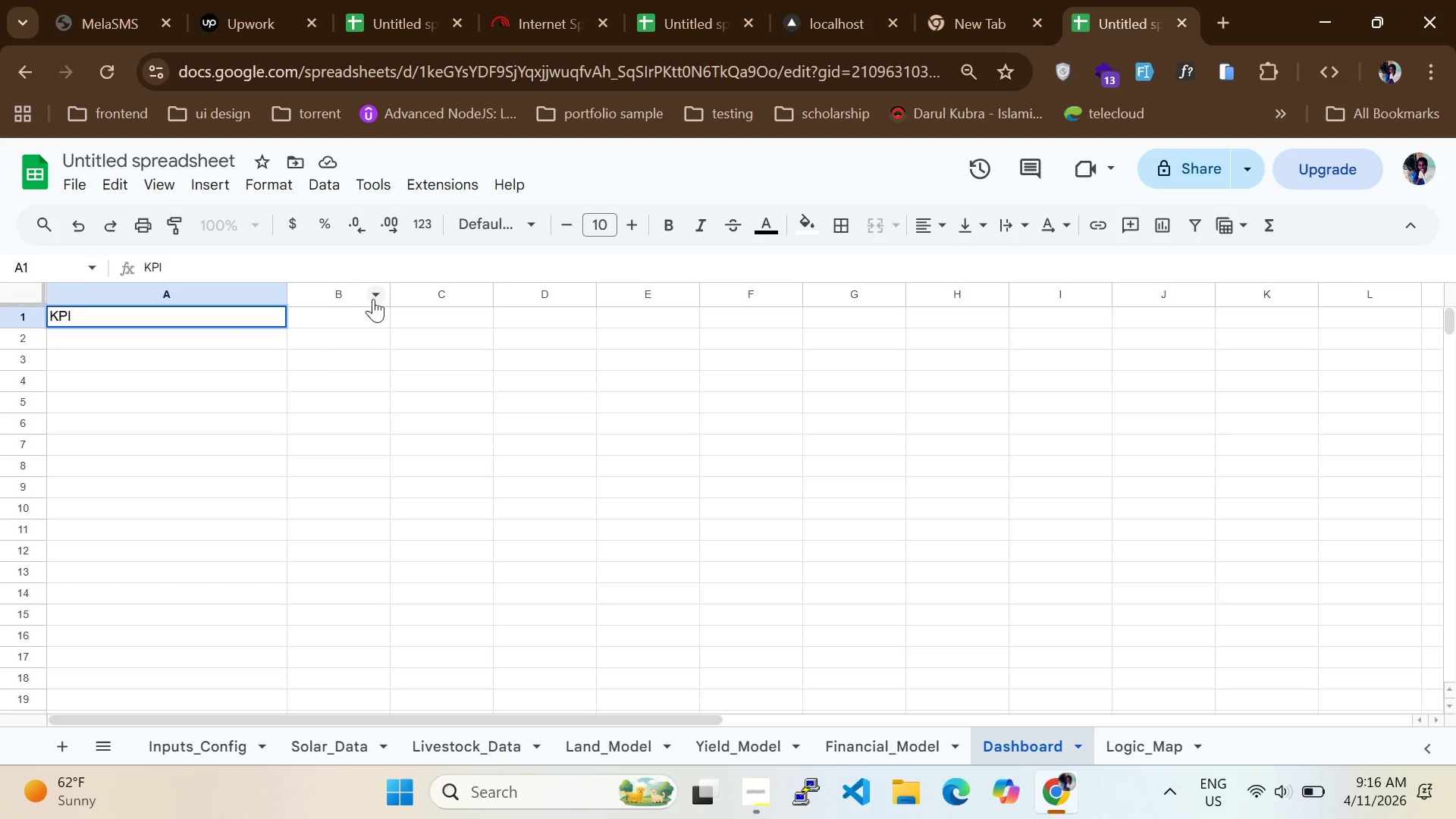 
left_click([351, 322])
 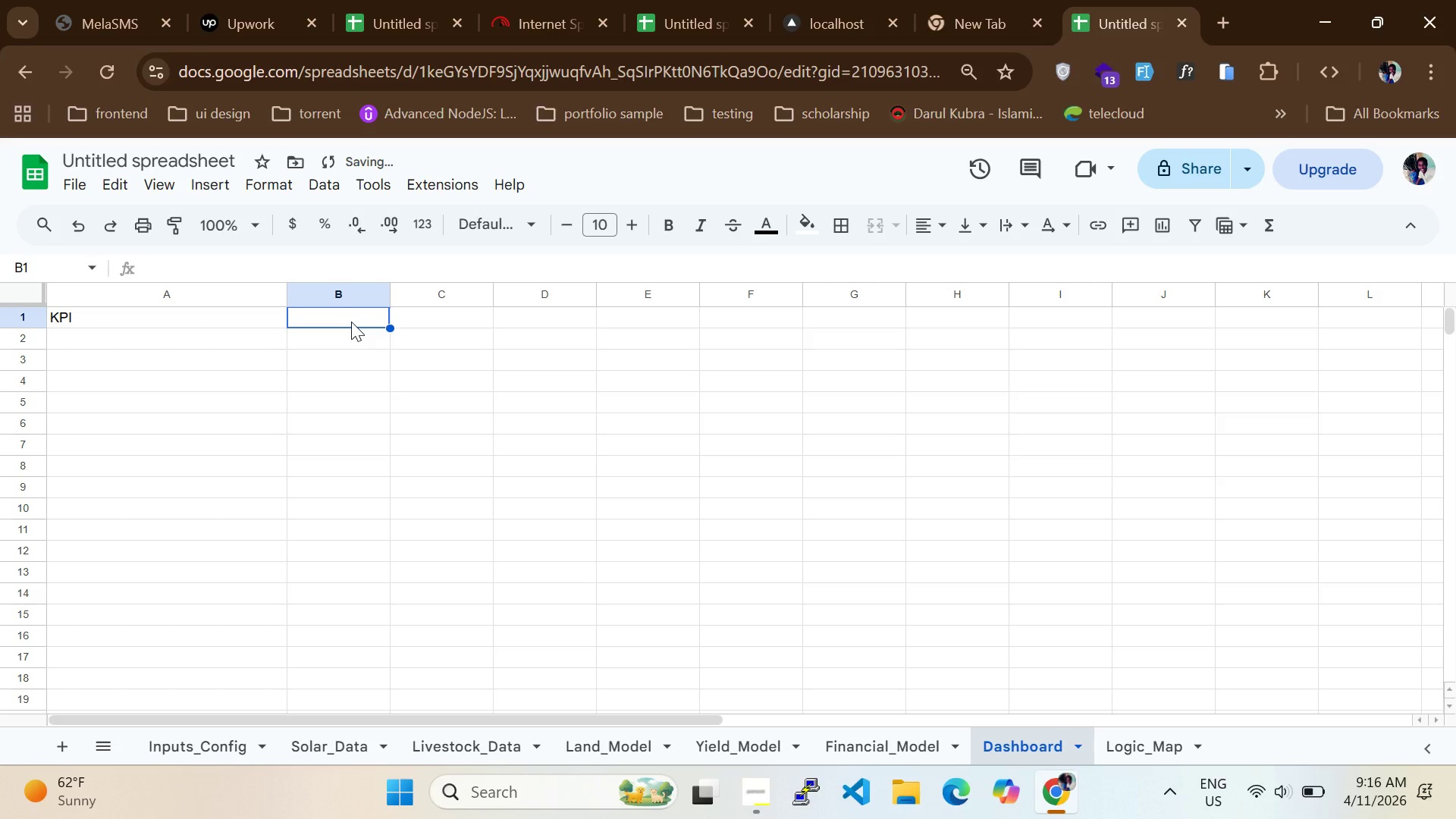 
type(Value)
 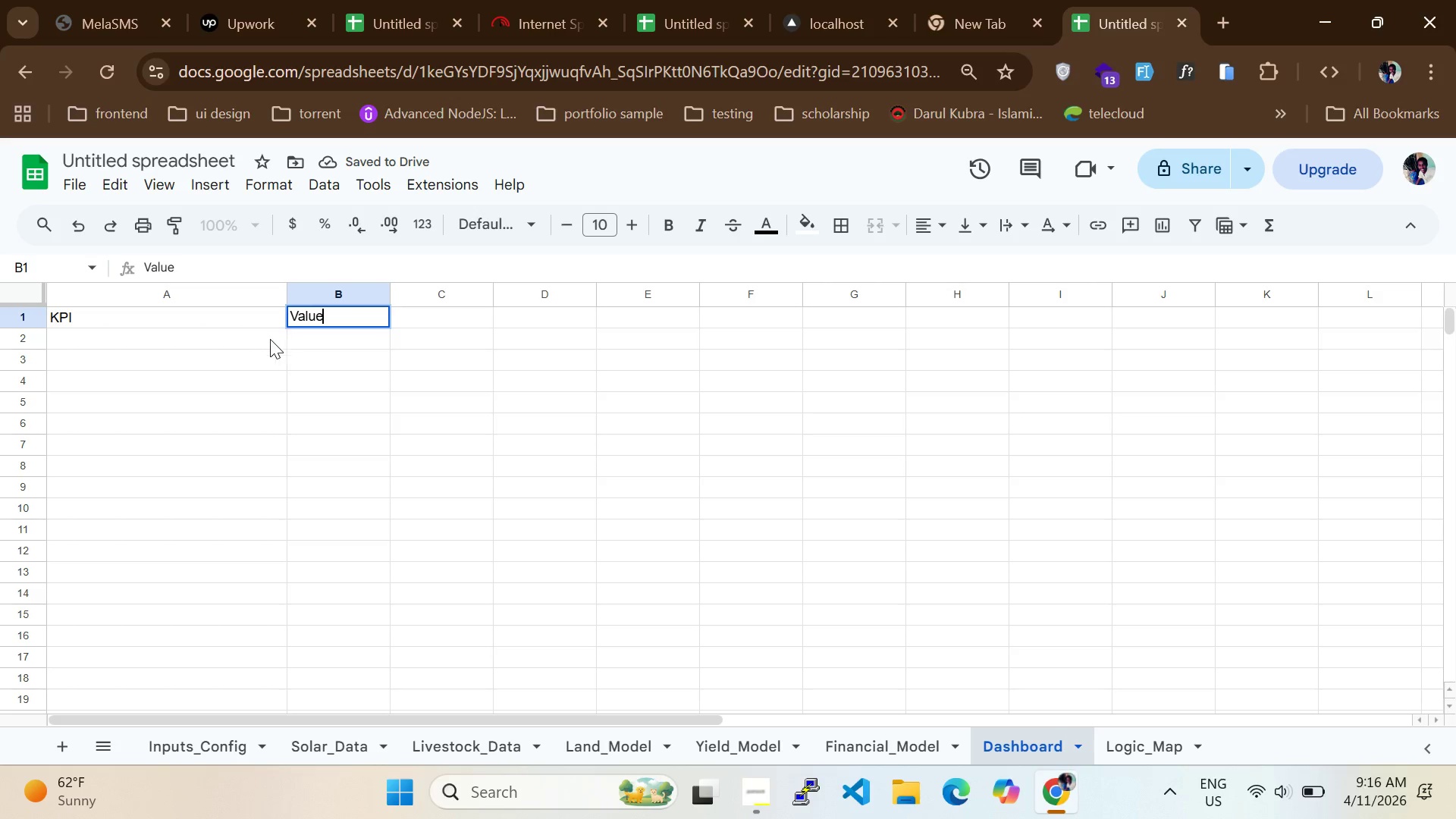 
left_click([255, 346])
 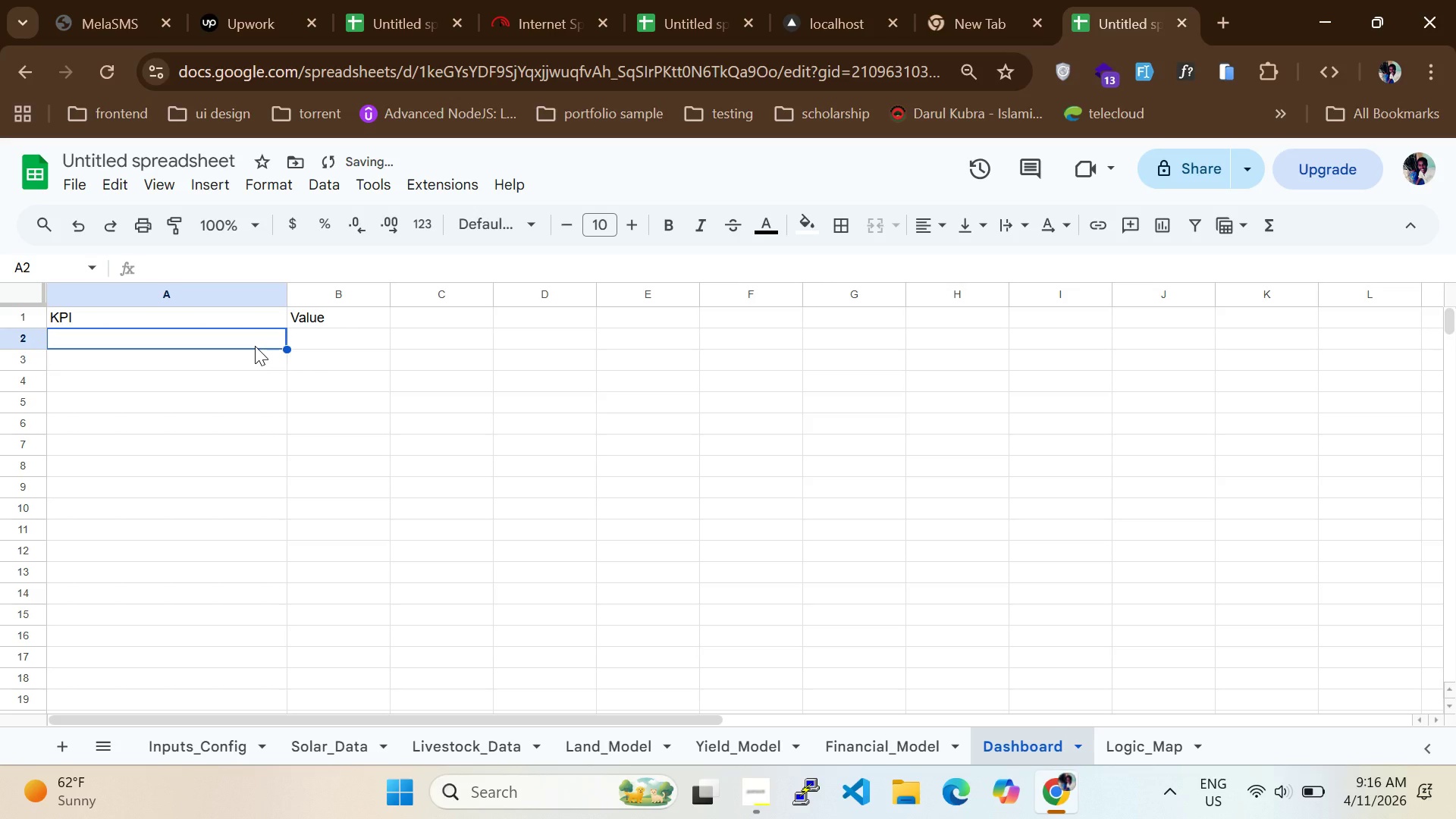 
type(GrazingCorridor)
 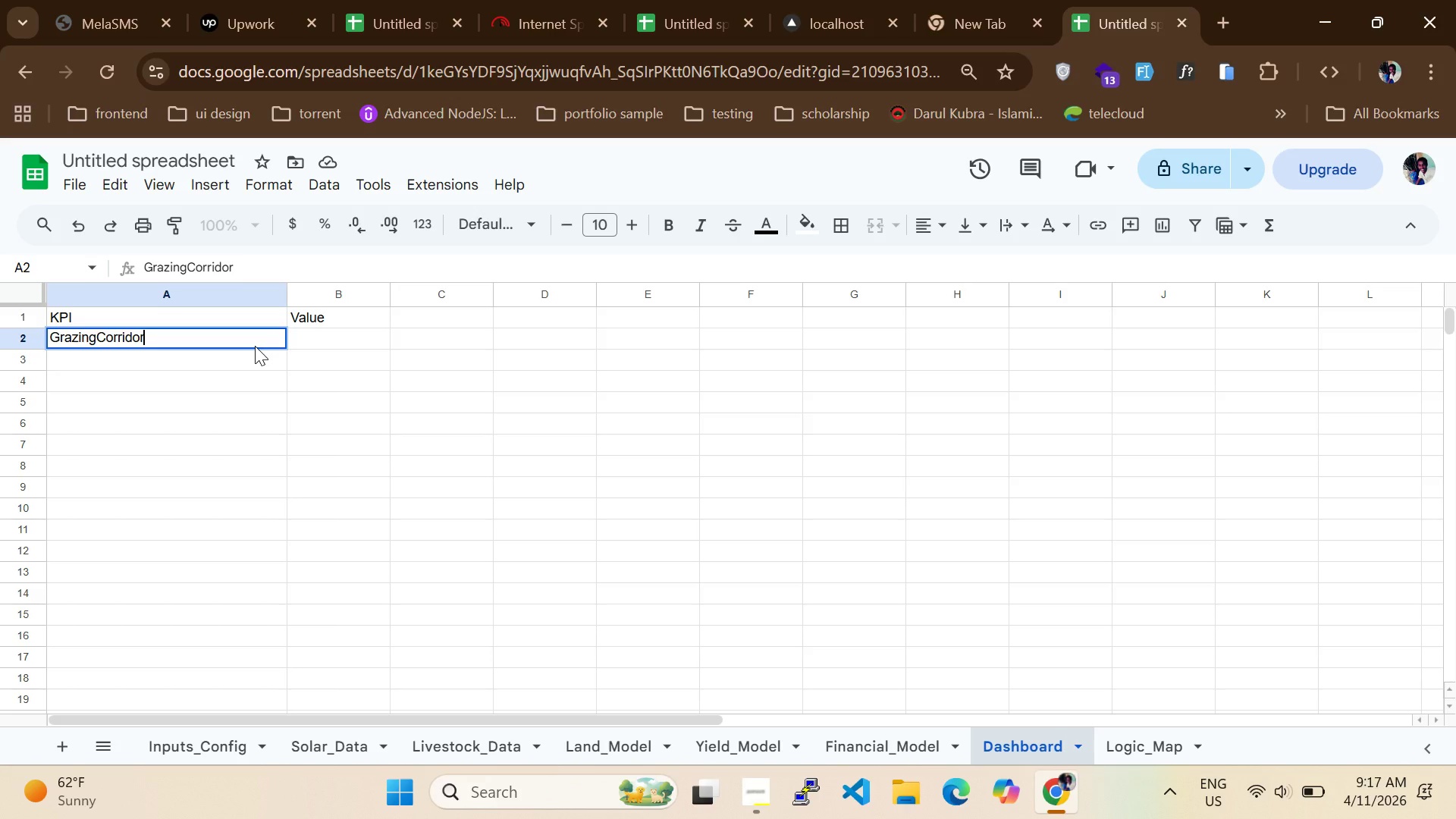 
key(ArrowLeft)
 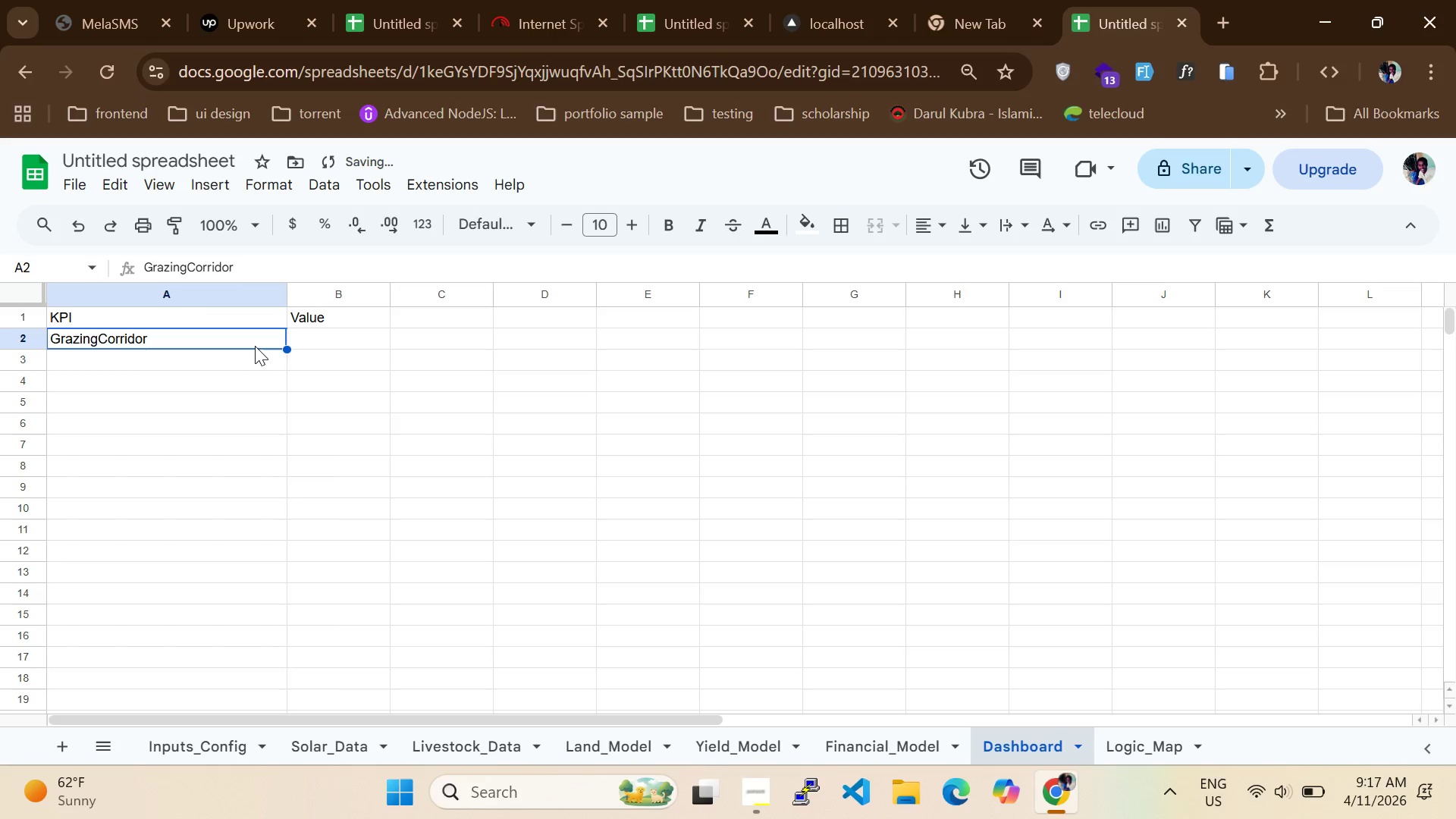 
key(ArrowLeft)
 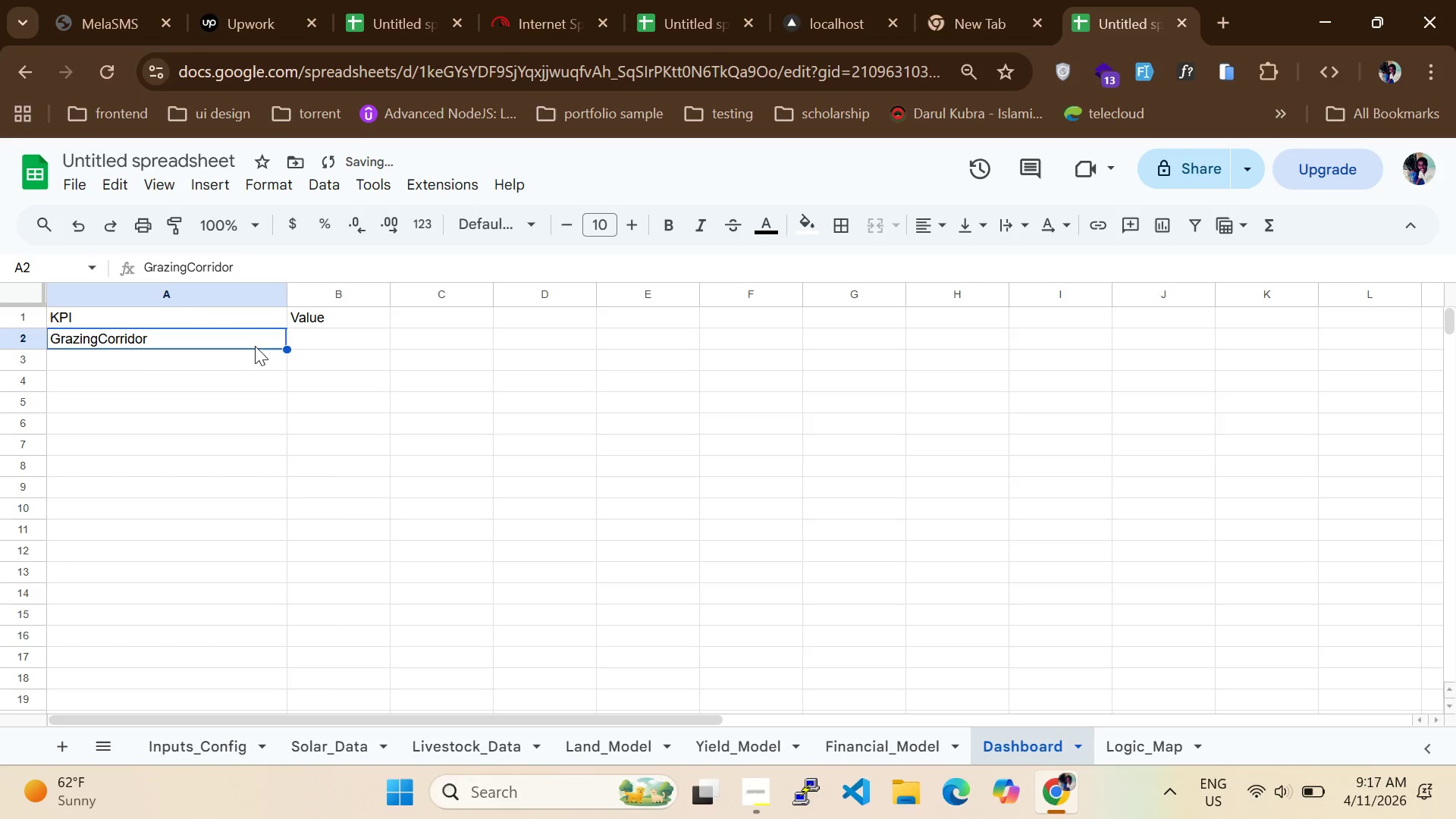 
double_click([255, 346])
 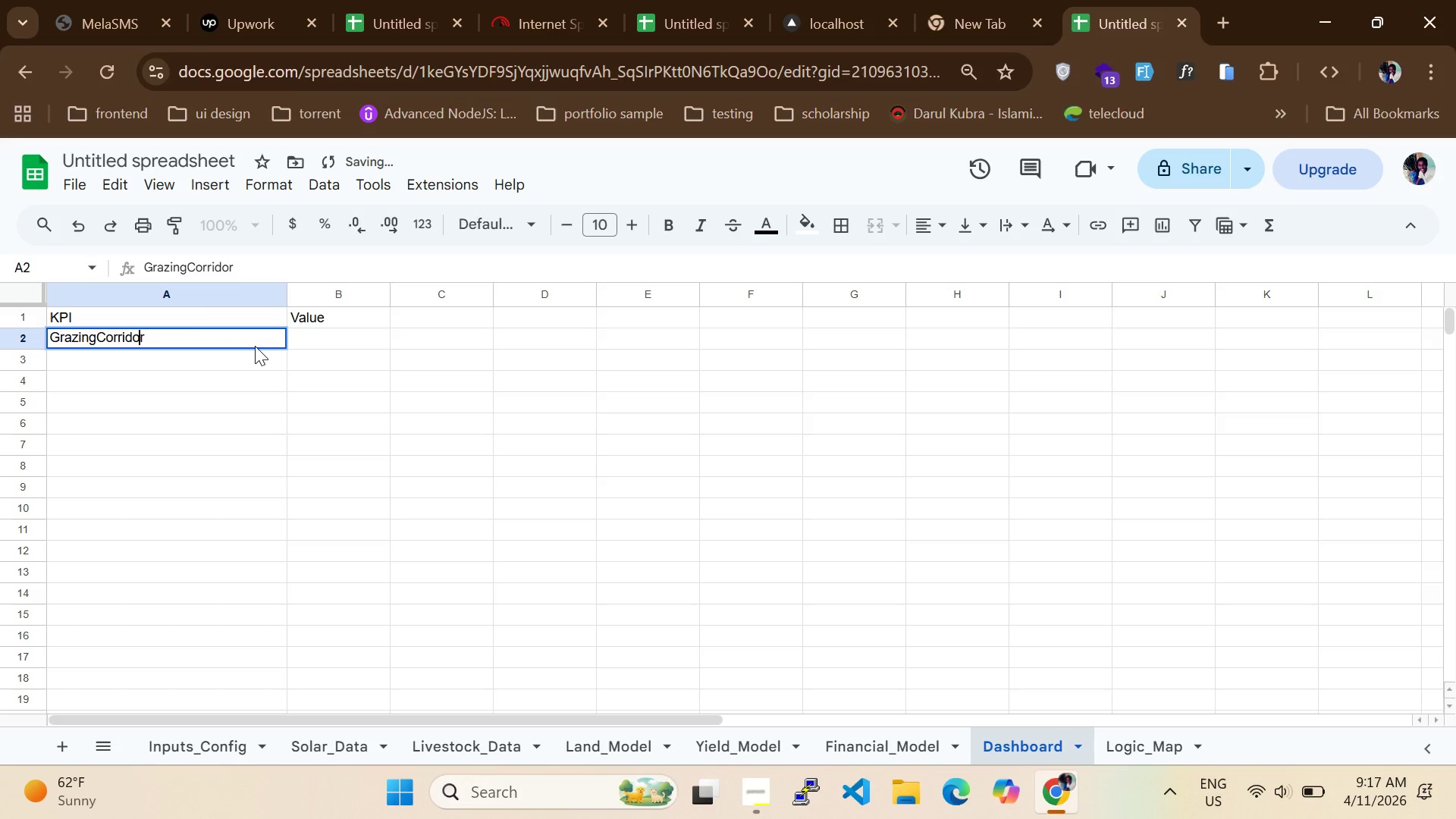 
hold_key(key=ArrowLeft, duration=0.84)
 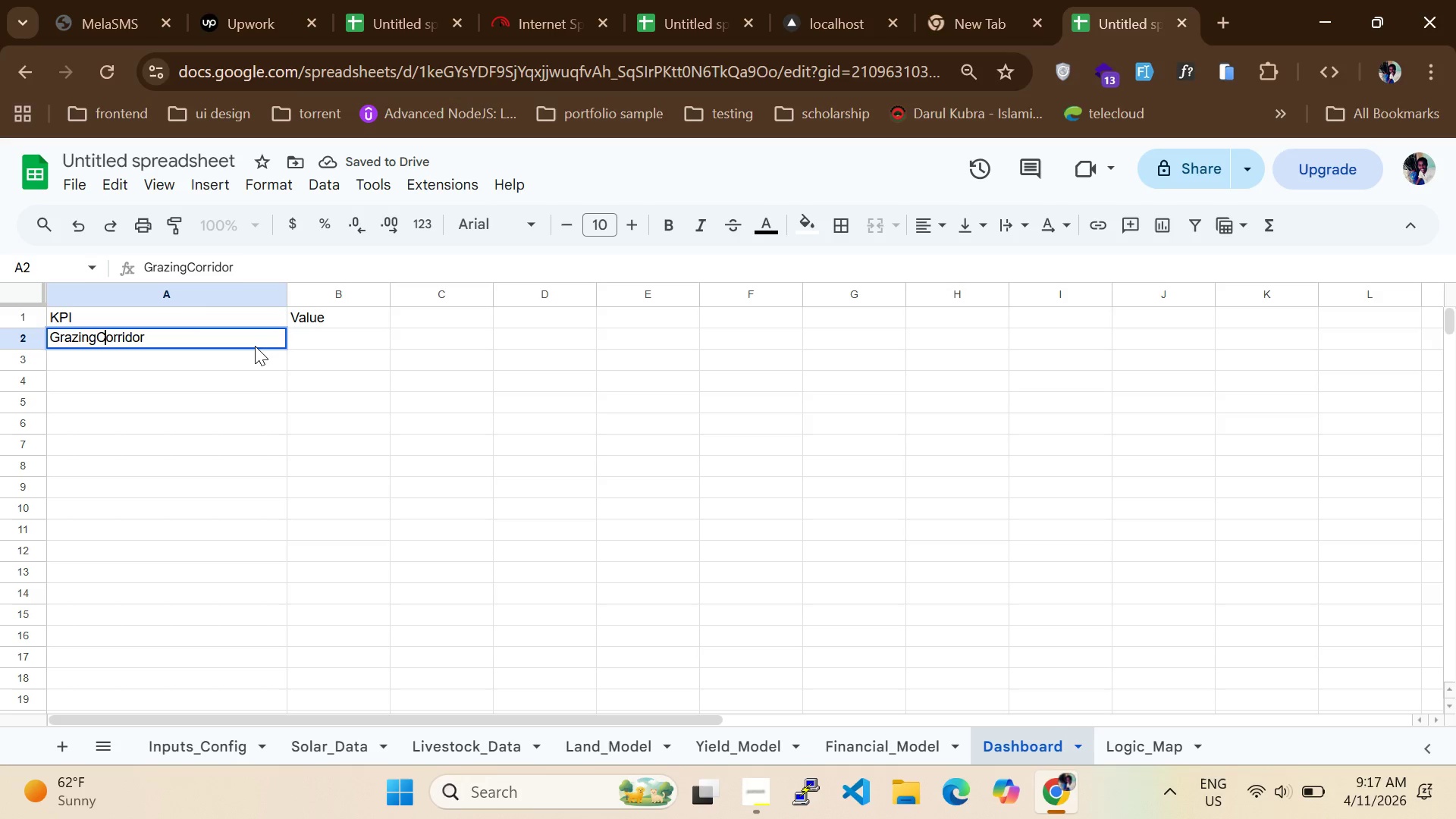 
key(ArrowLeft)
 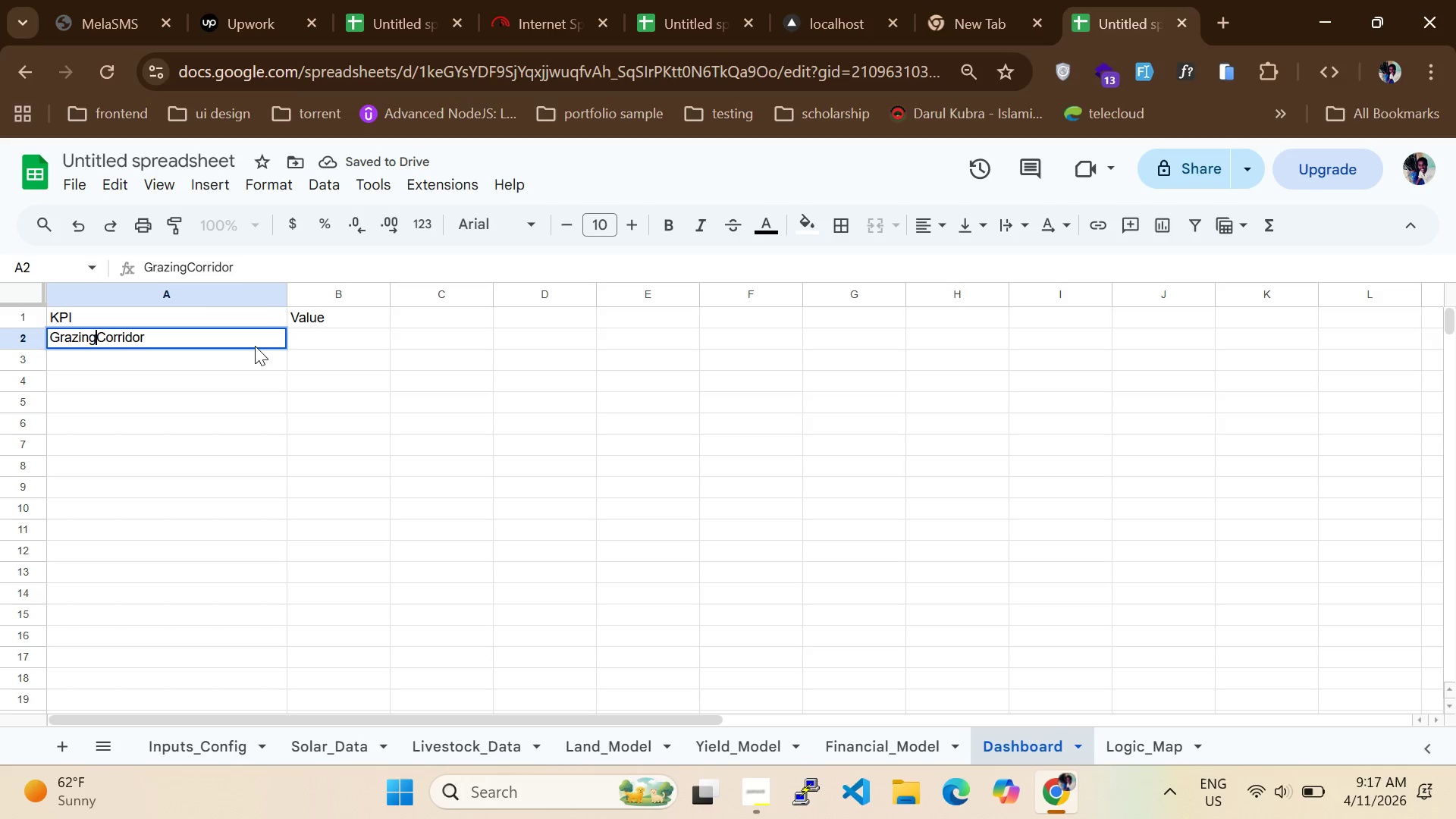 
key(ArrowLeft)
 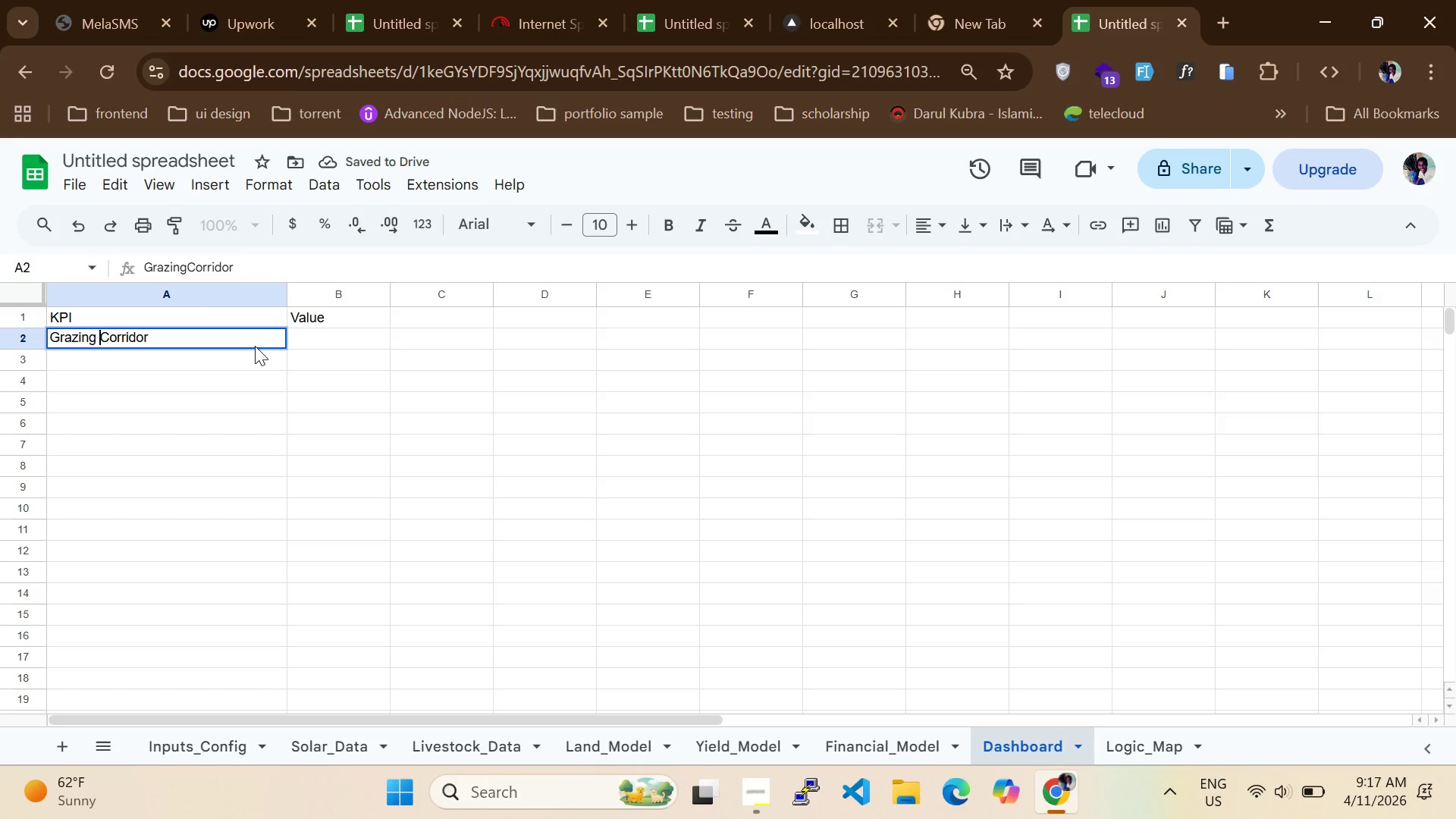 
key(Space)
 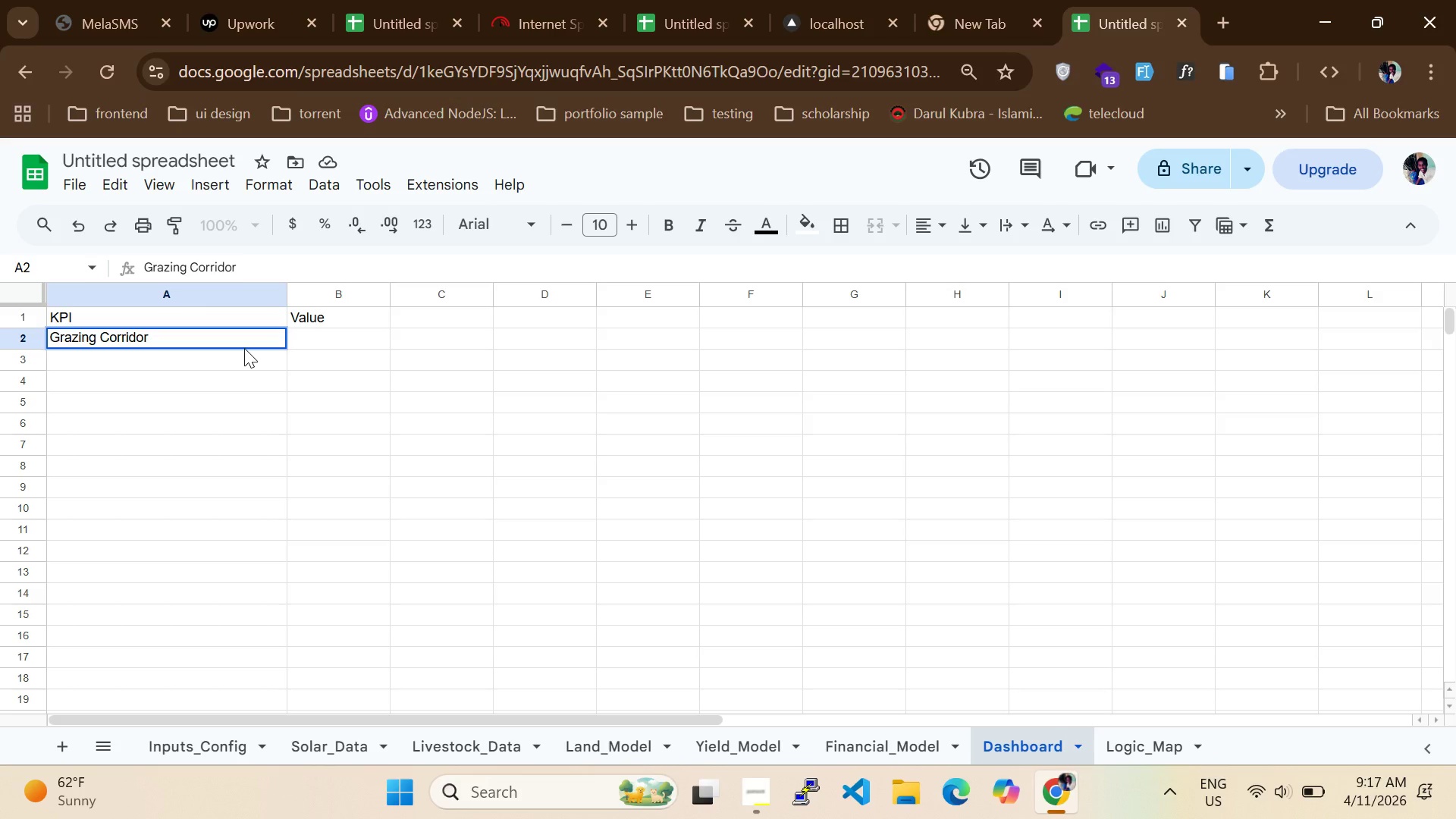 
hold_key(key=ArrowRight, duration=0.97)
 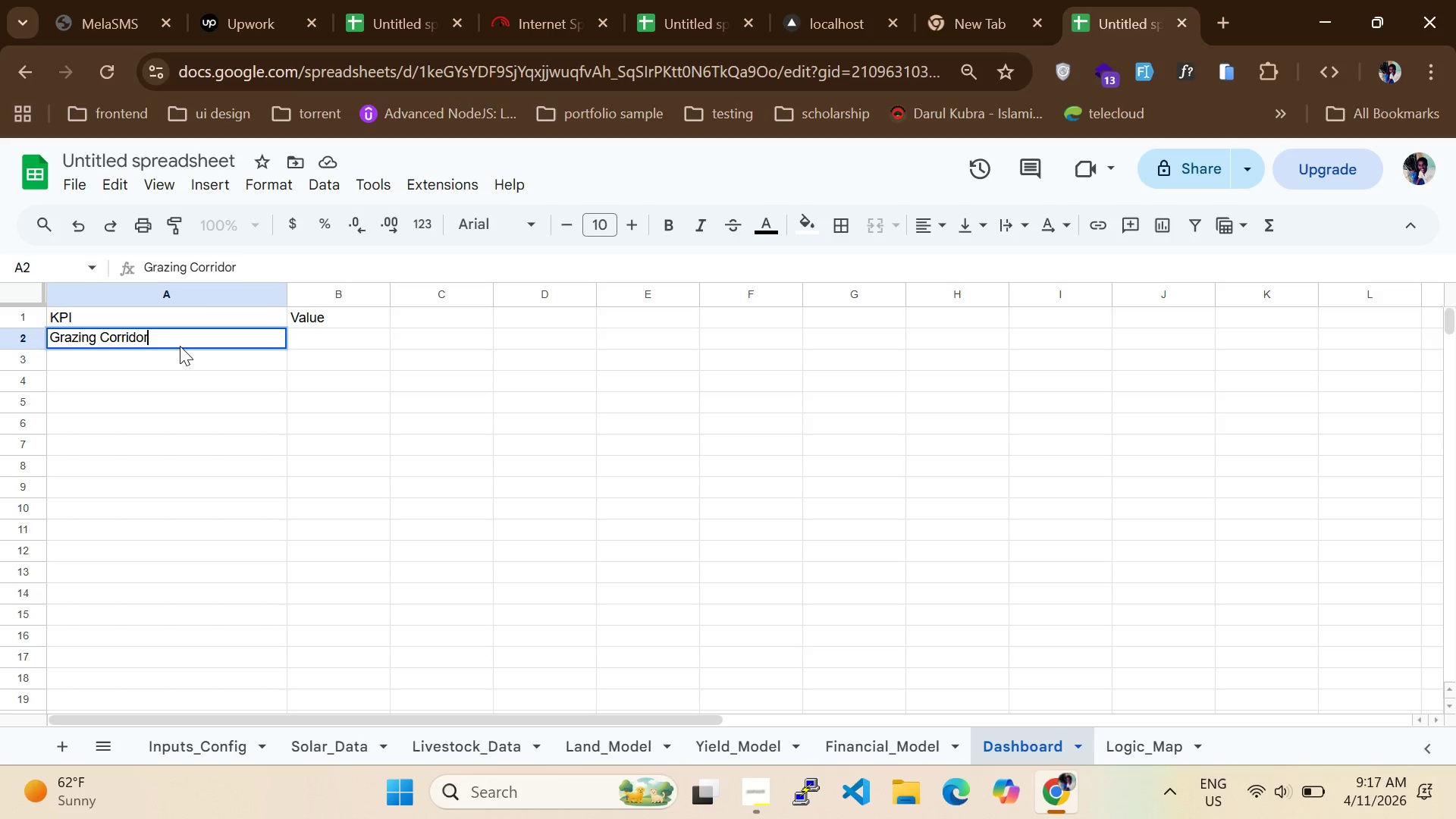 
key(Space)
 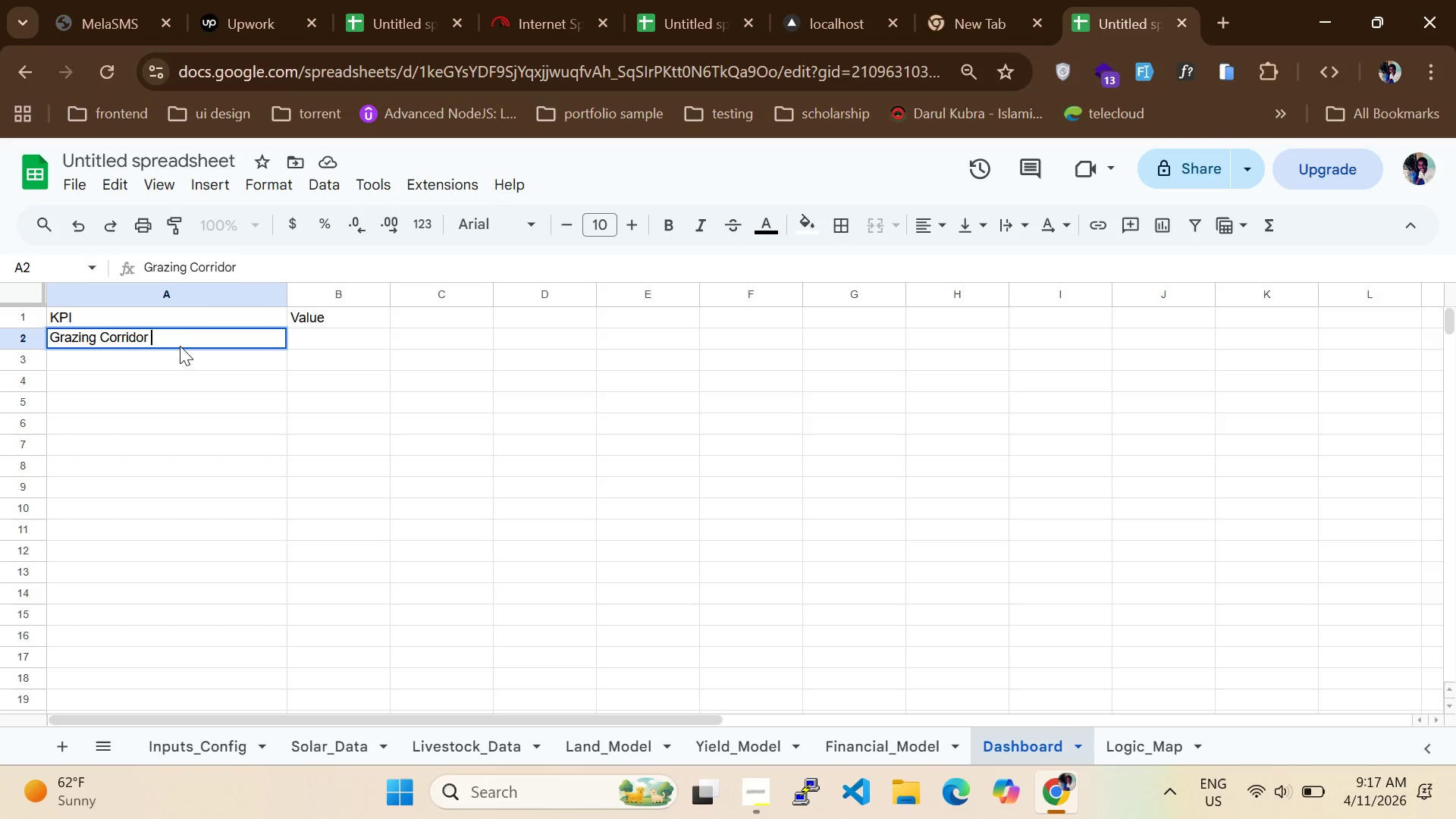 
key(Shift+5)
 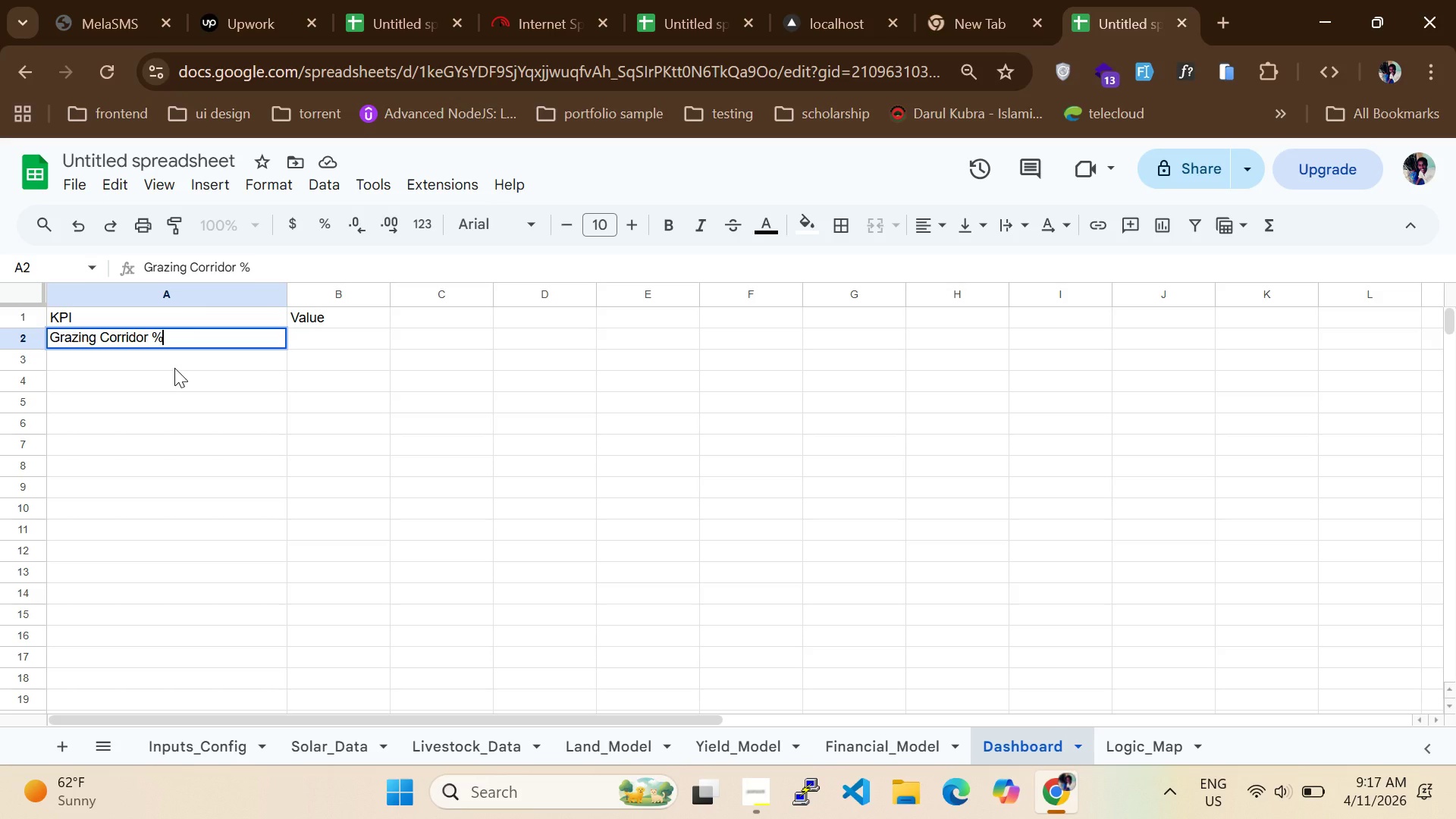 
left_click([174, 368])
 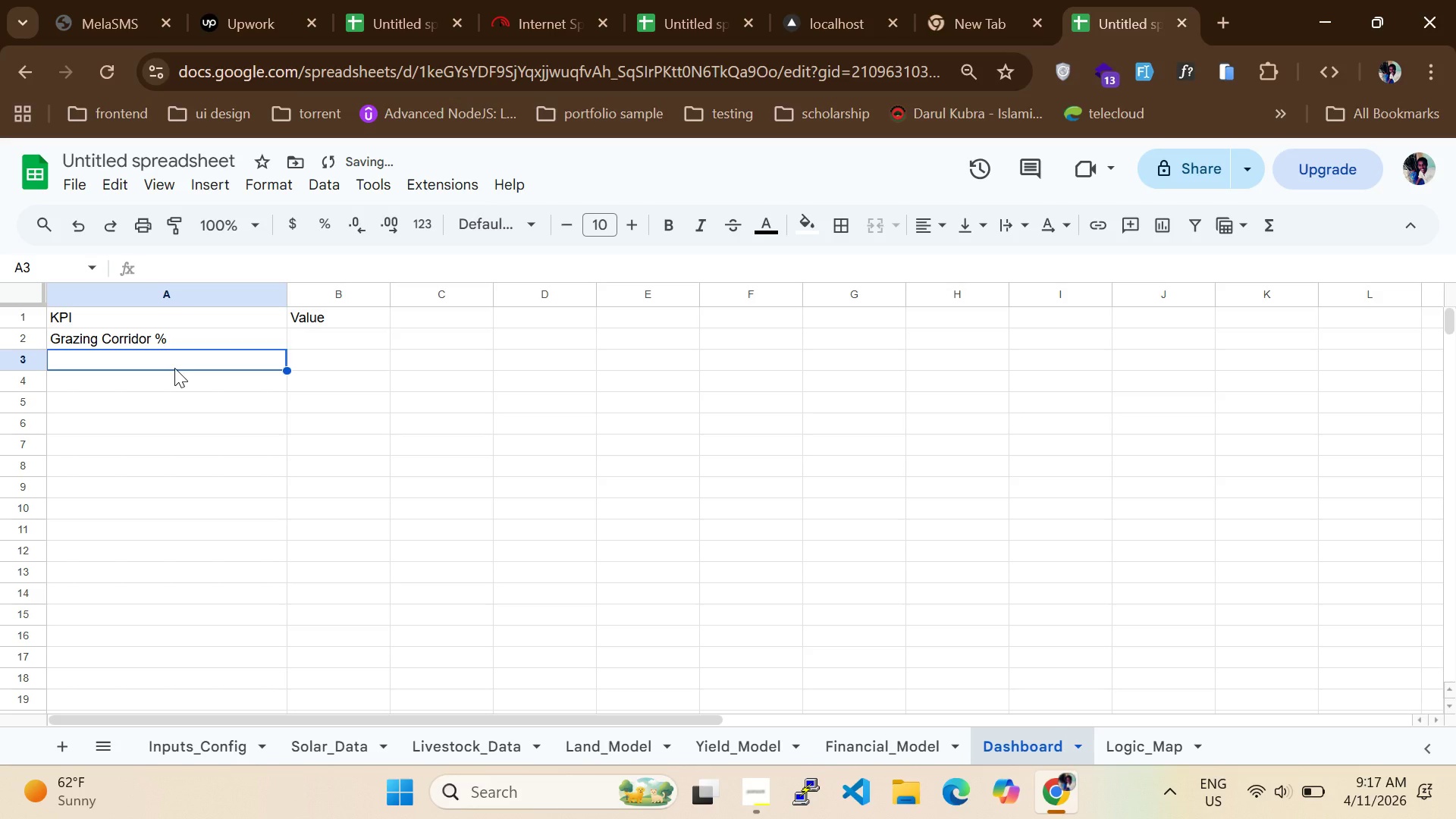 
type(ANNUAL eNERGY())
 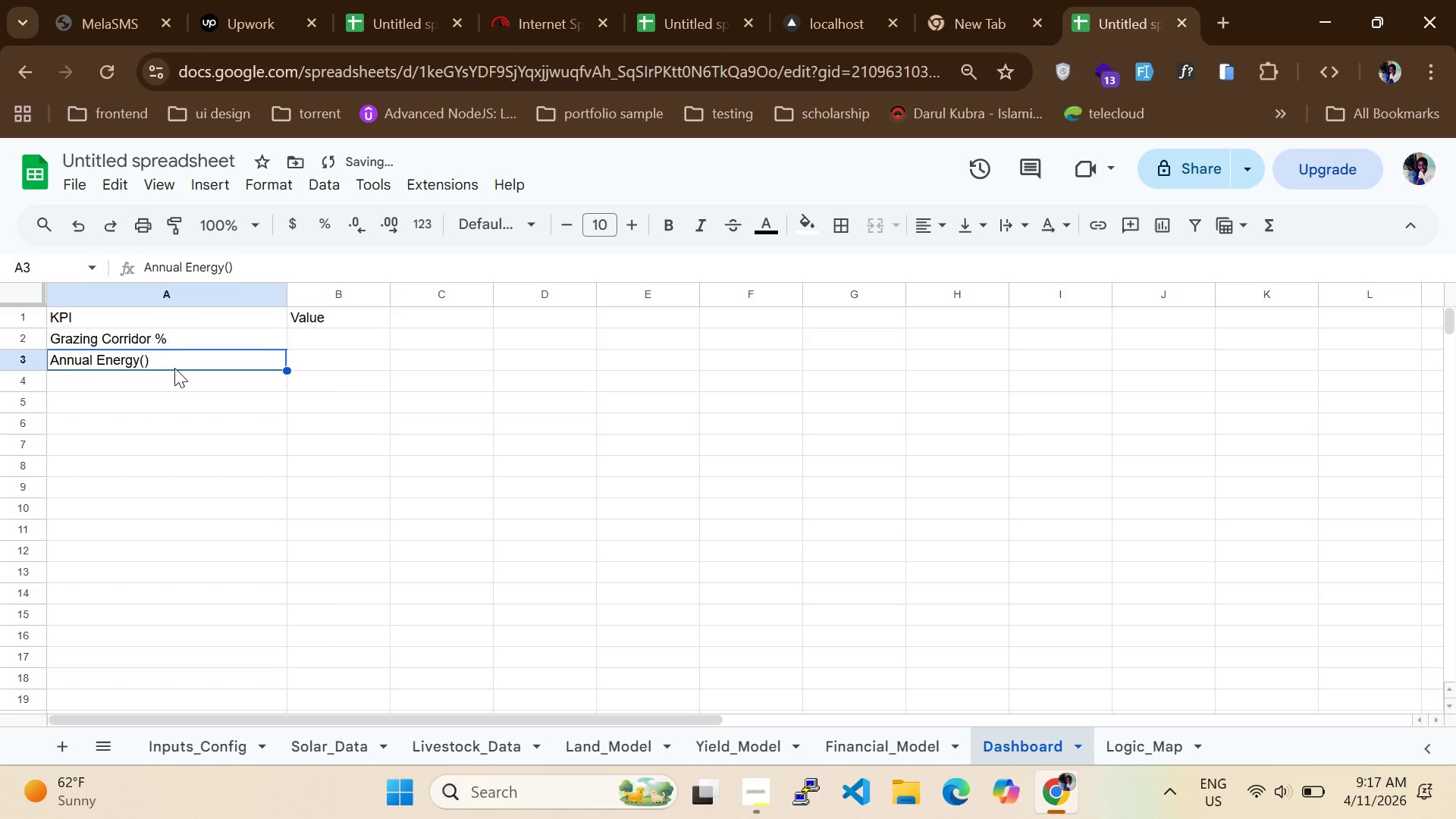 
 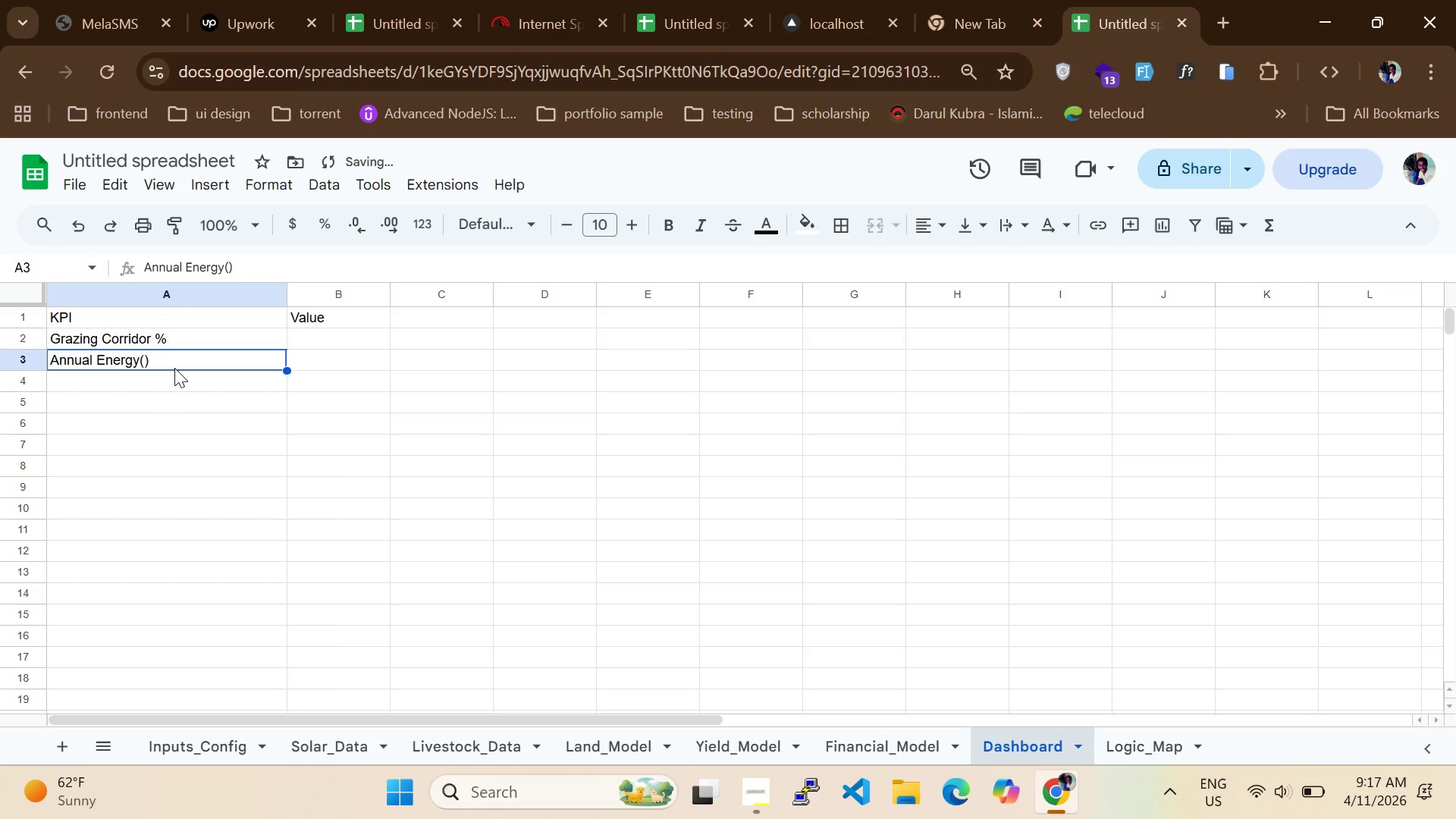 
key(ArrowLeft)
 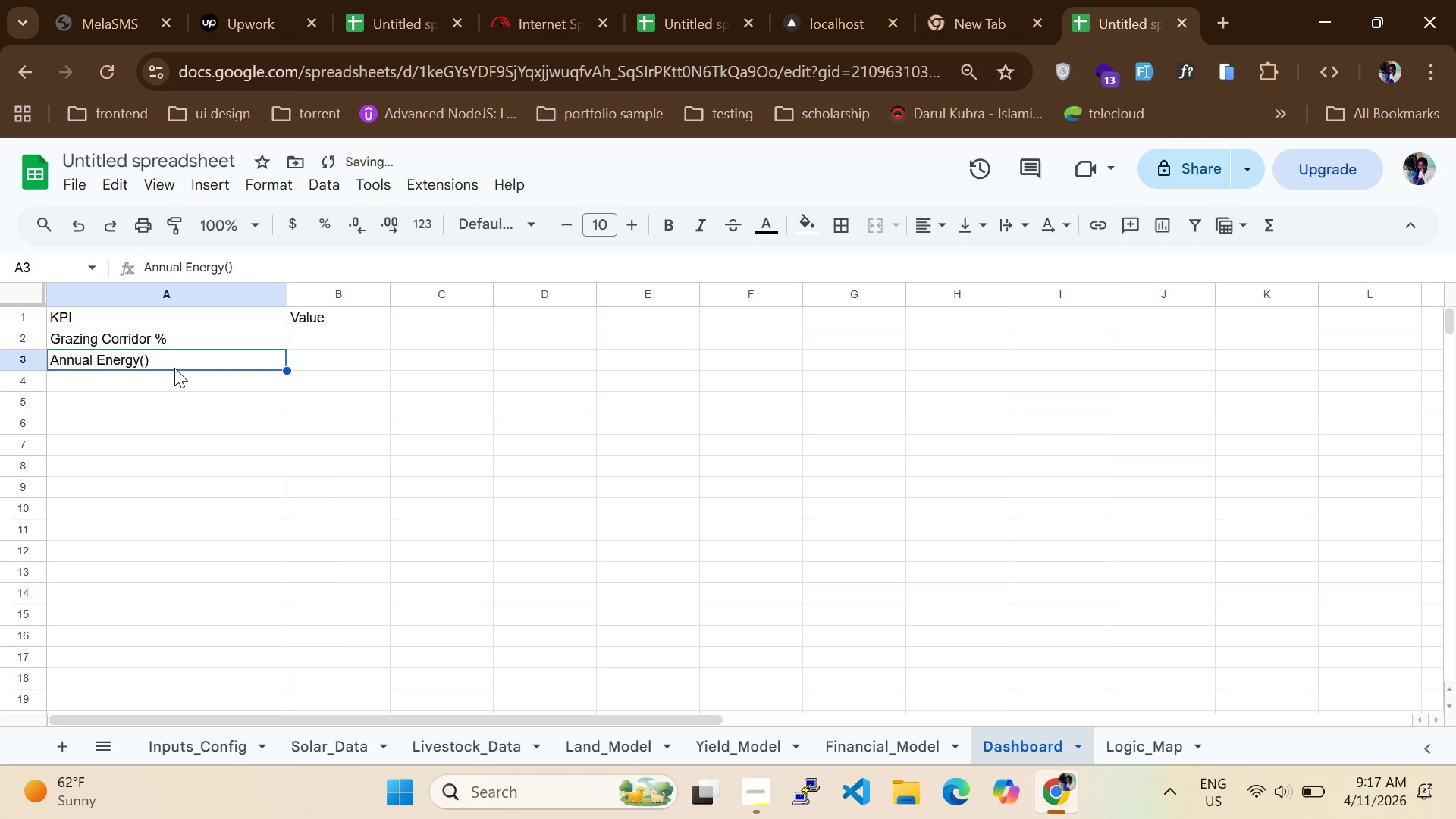 
key(ArrowLeft)
 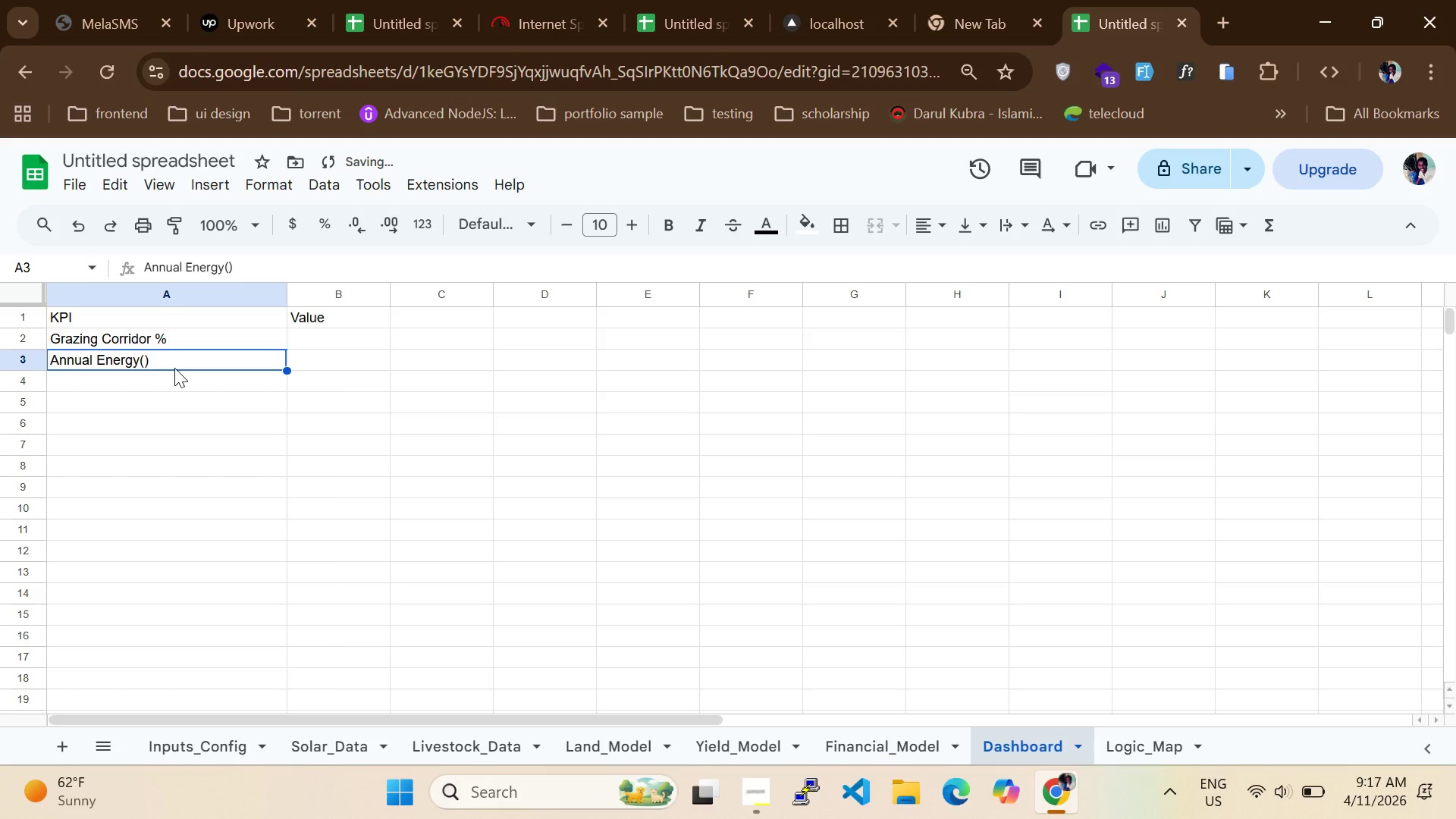 
double_click([174, 368])
 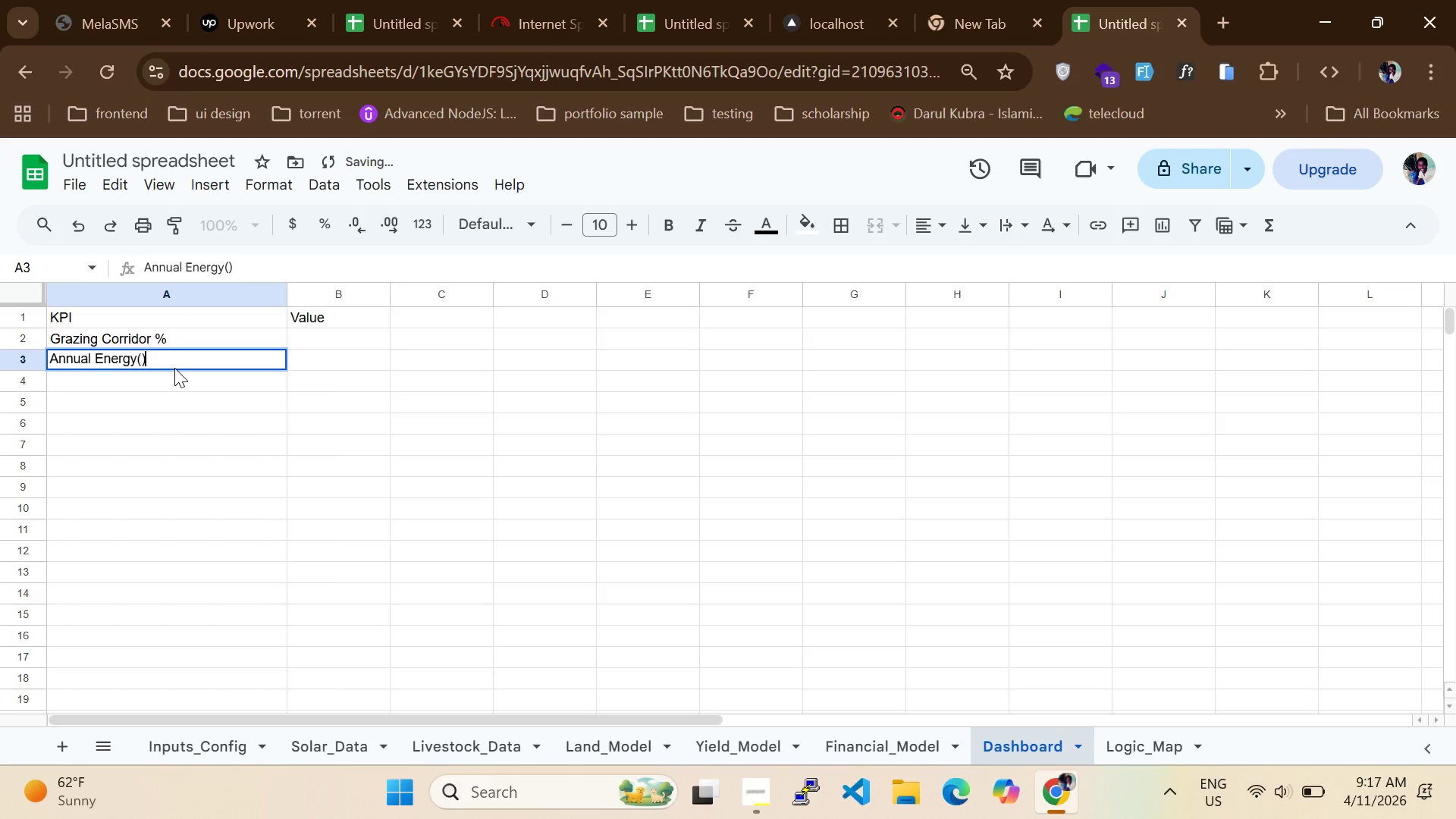 
key(ArrowLeft)
 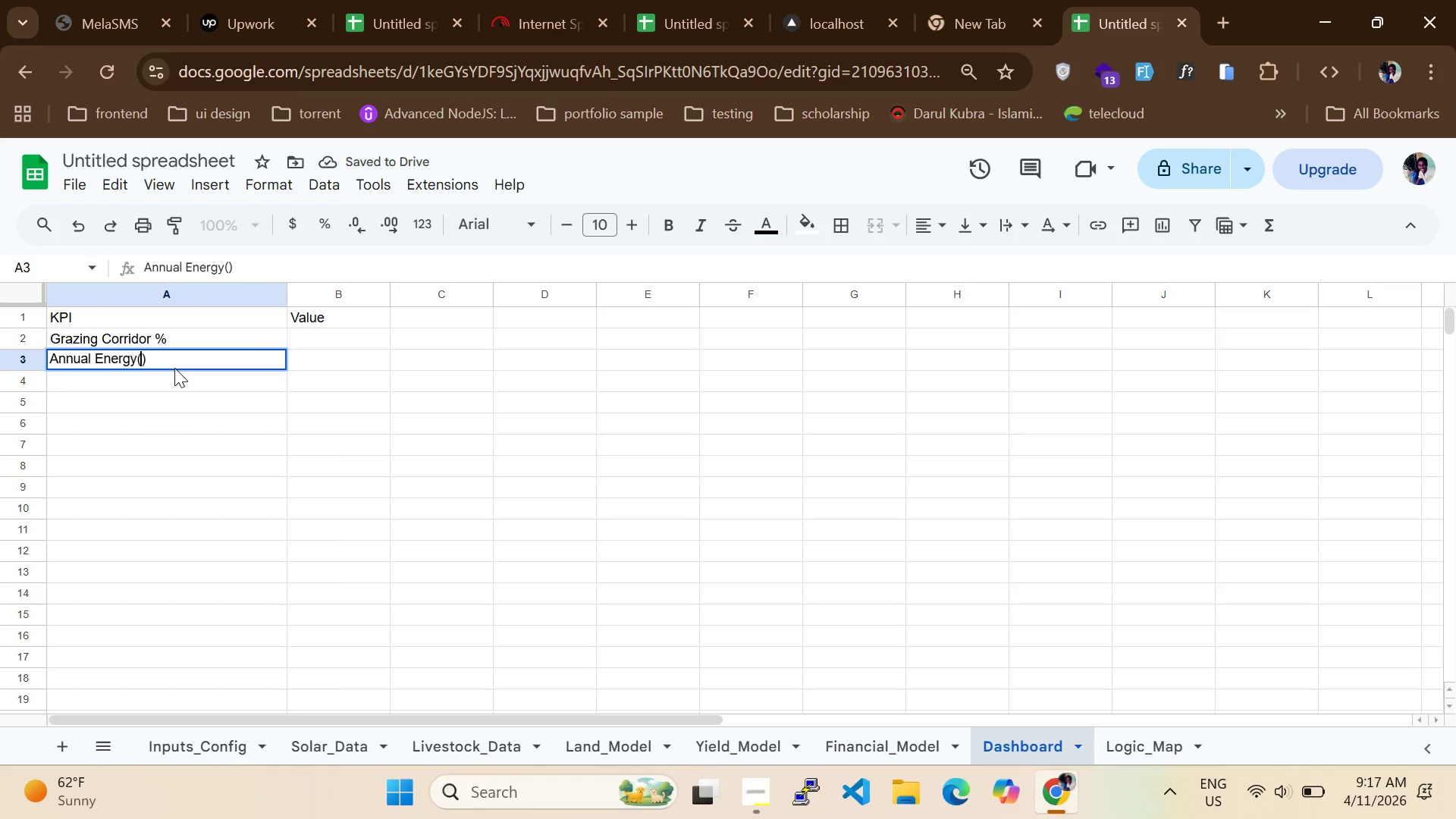 
key(K)
 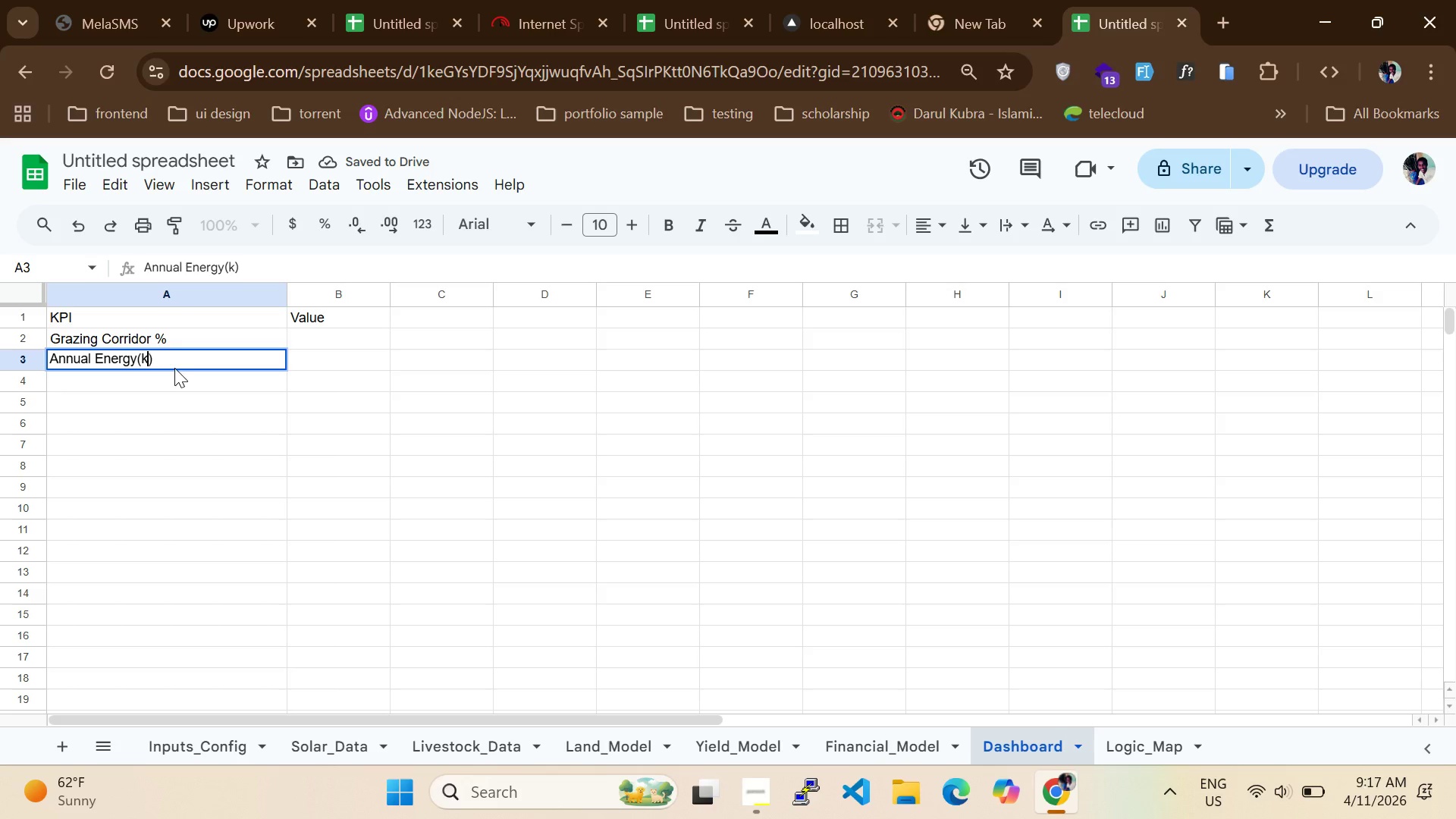 
key(CapsLock)
 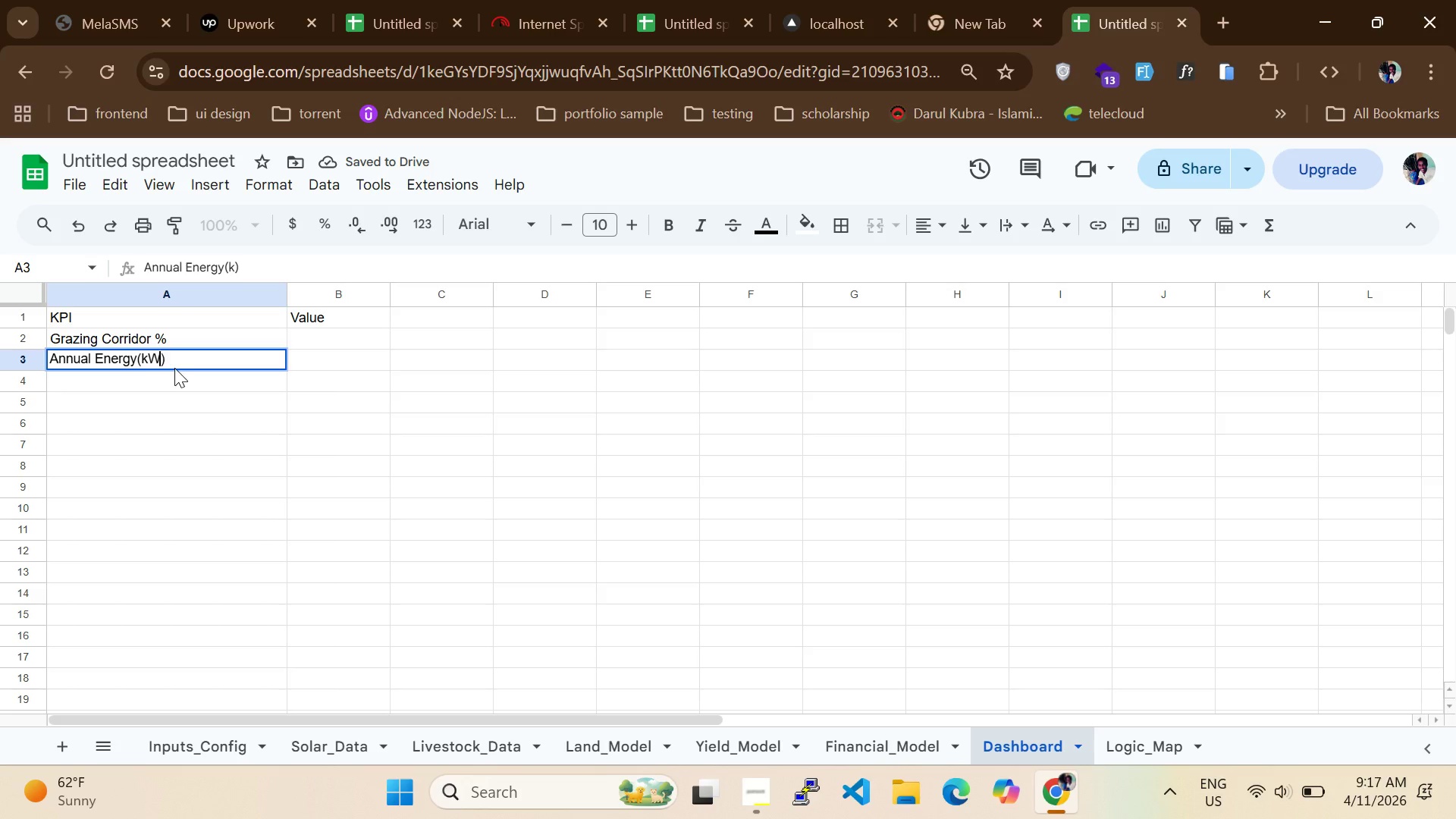 
key(W)
 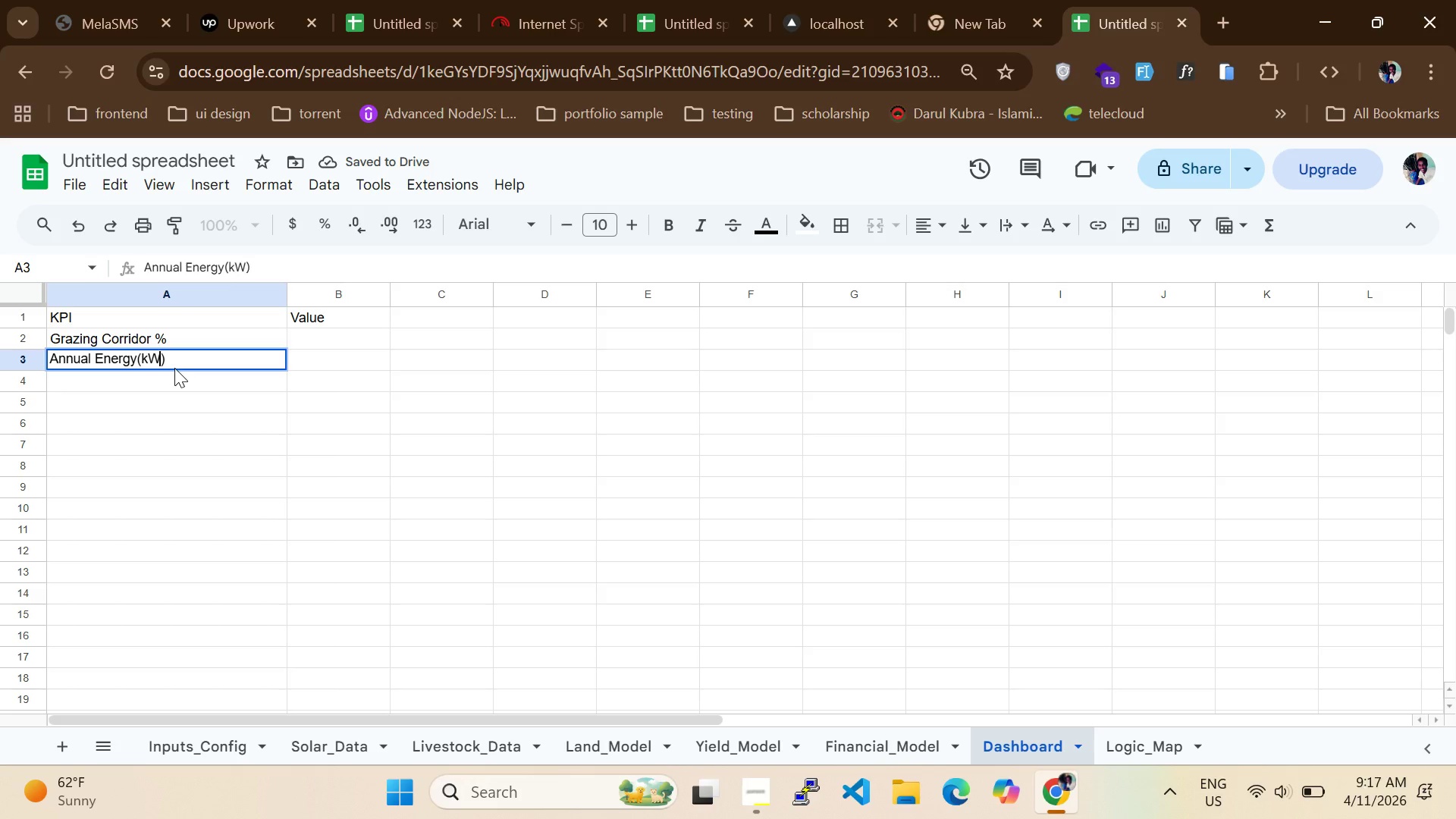 
key(CapsLock)
 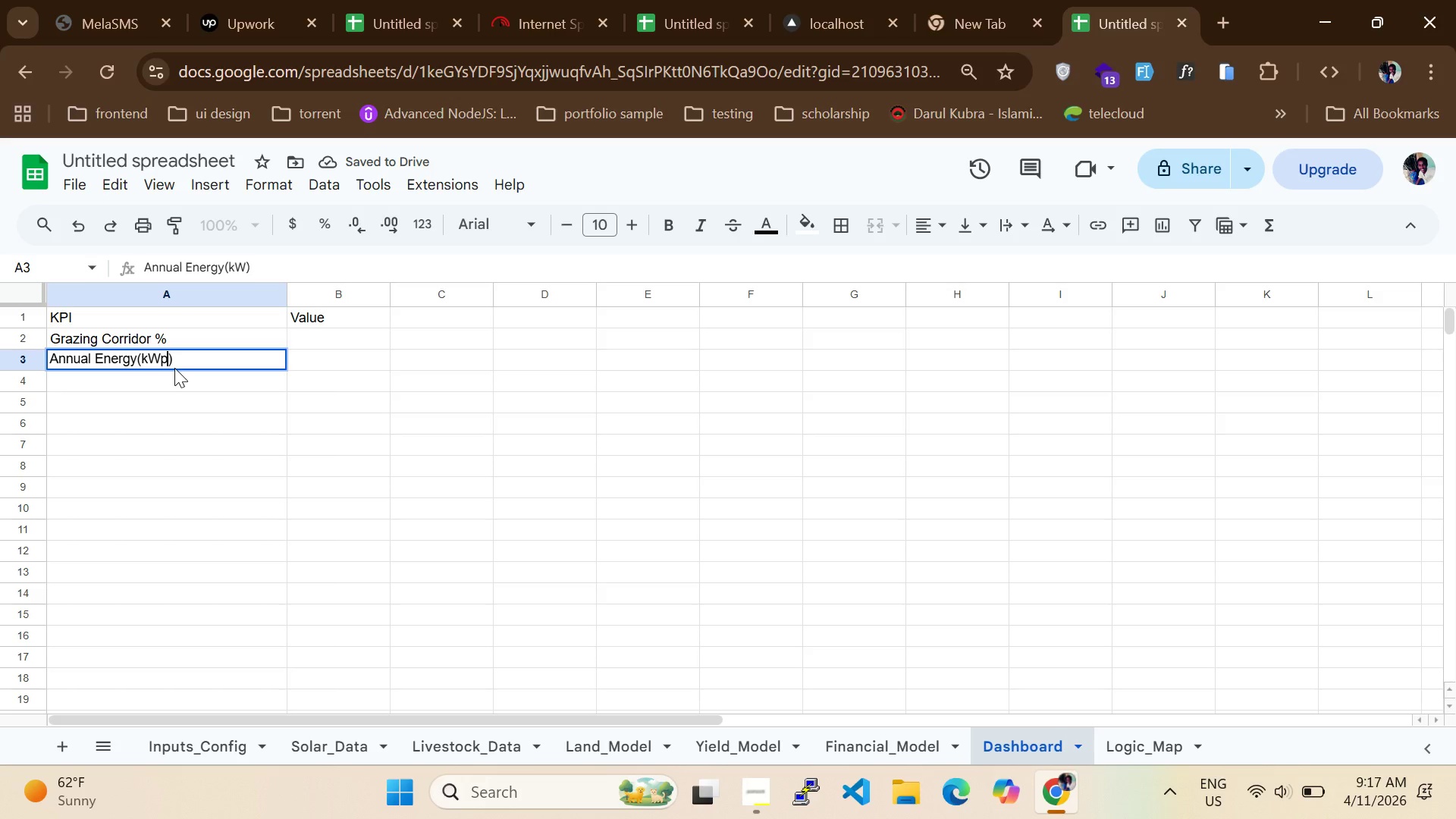 
key(P)
 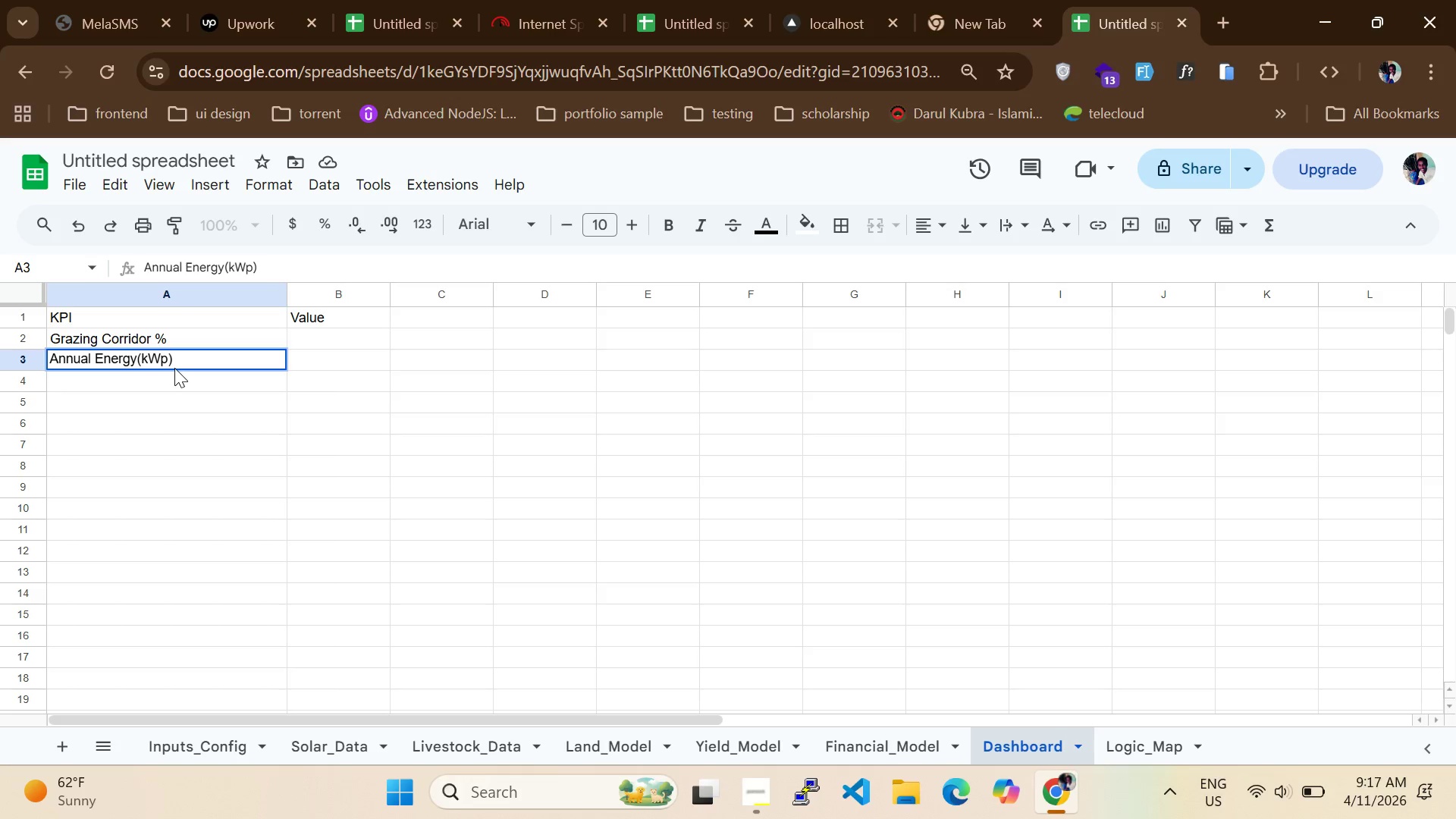 
key(Backspace)
 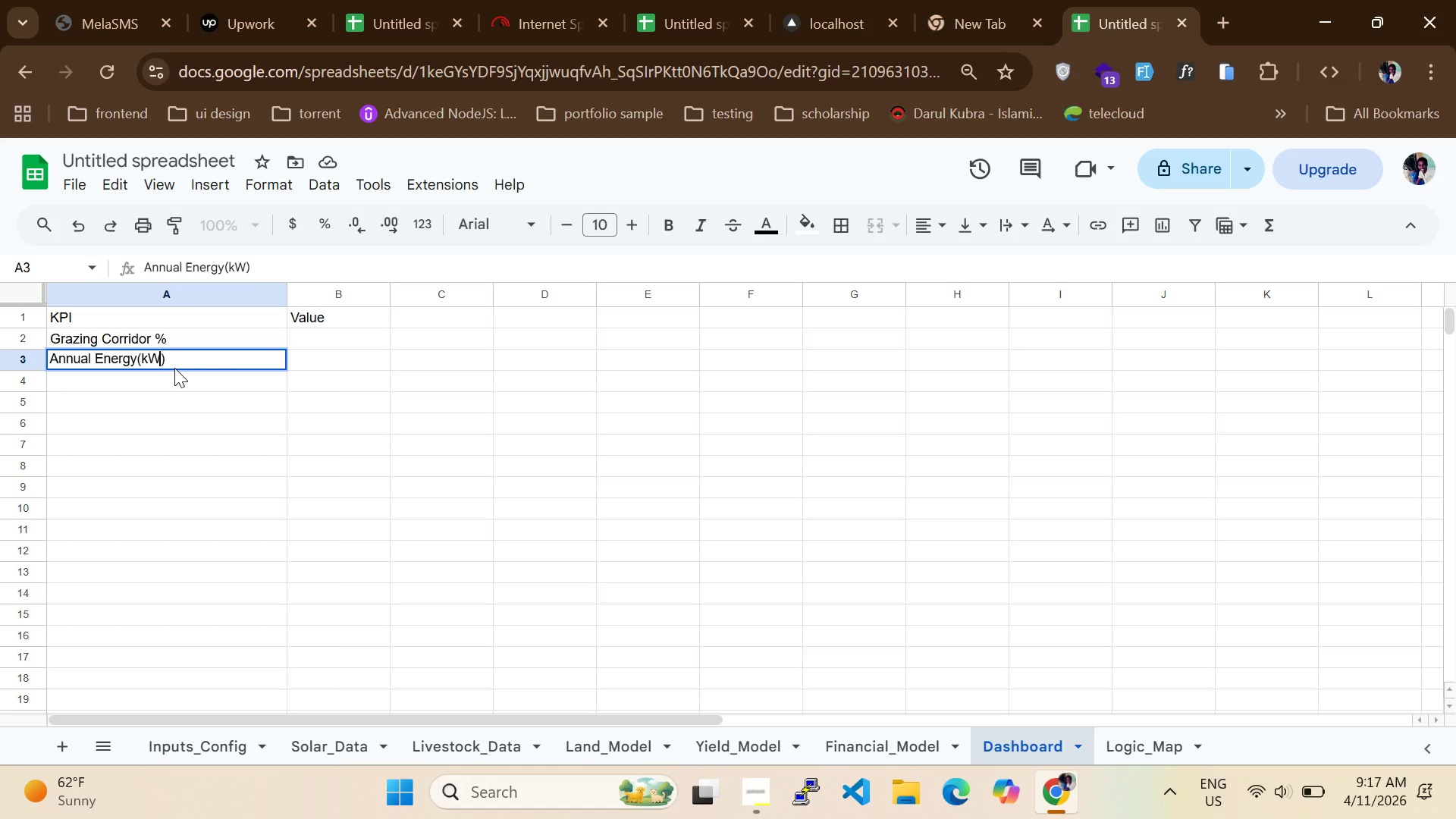 
key(H)
 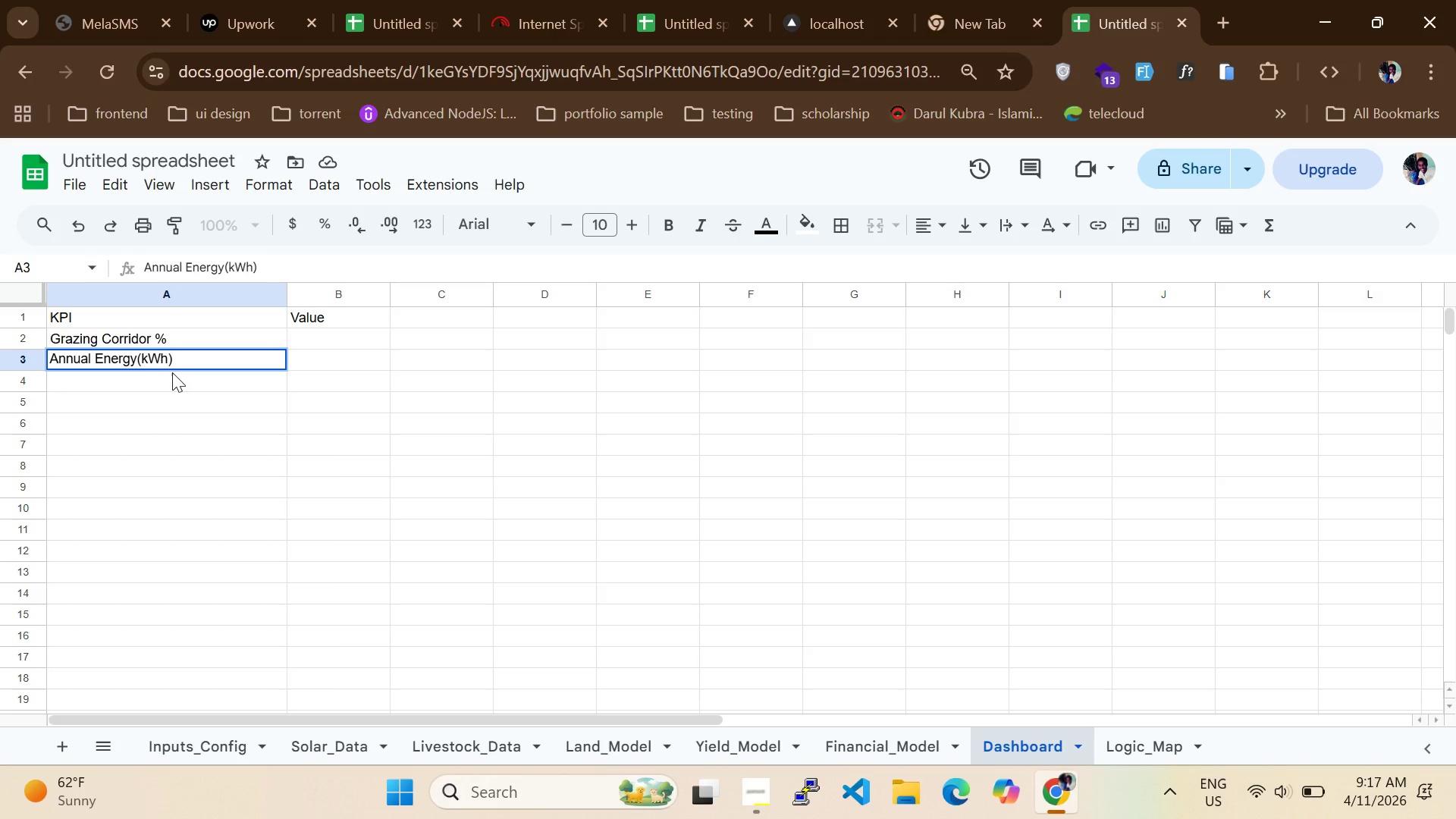 
left_click([172, 372])
 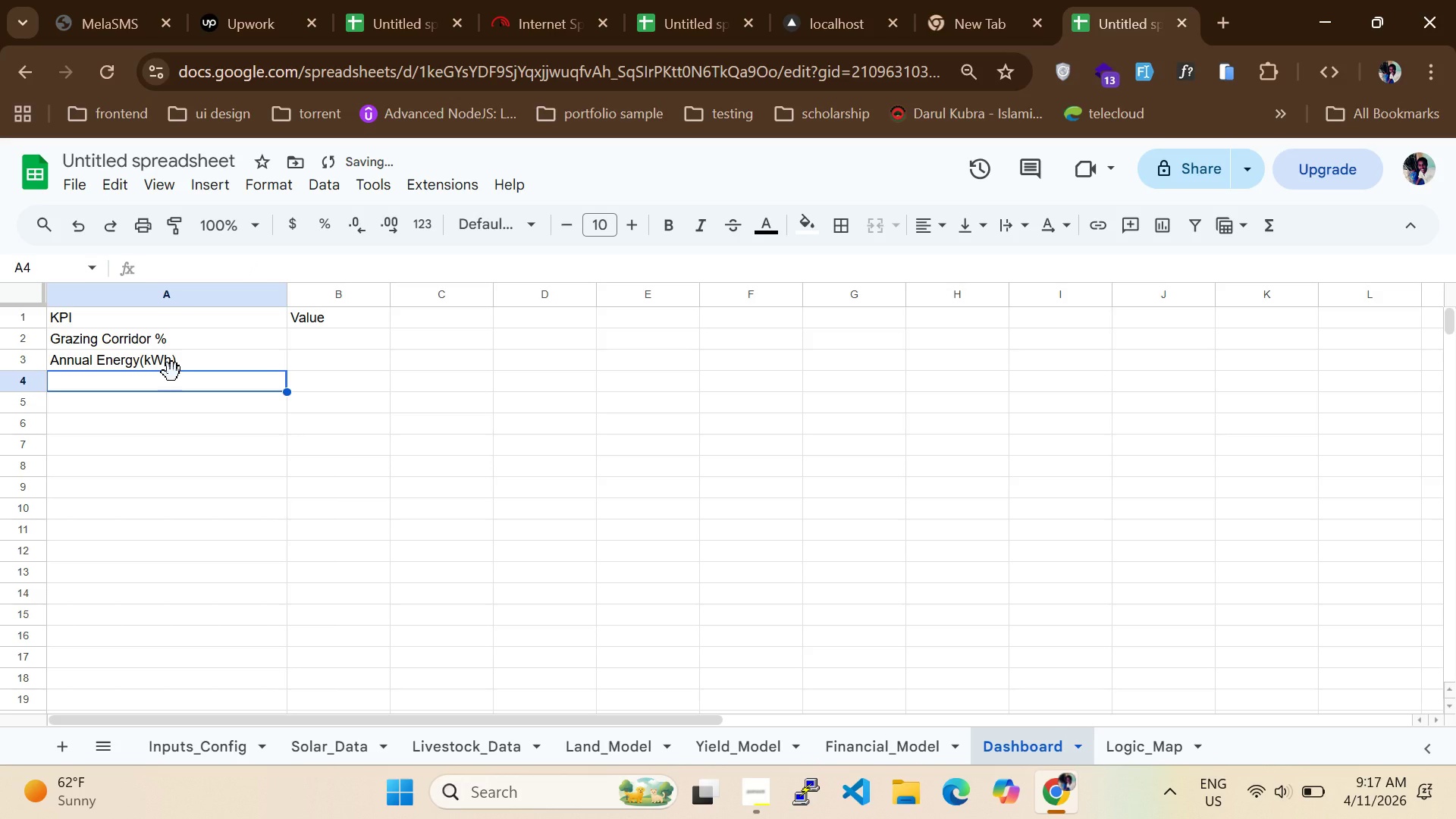 
type(Adjusted Sheep)
 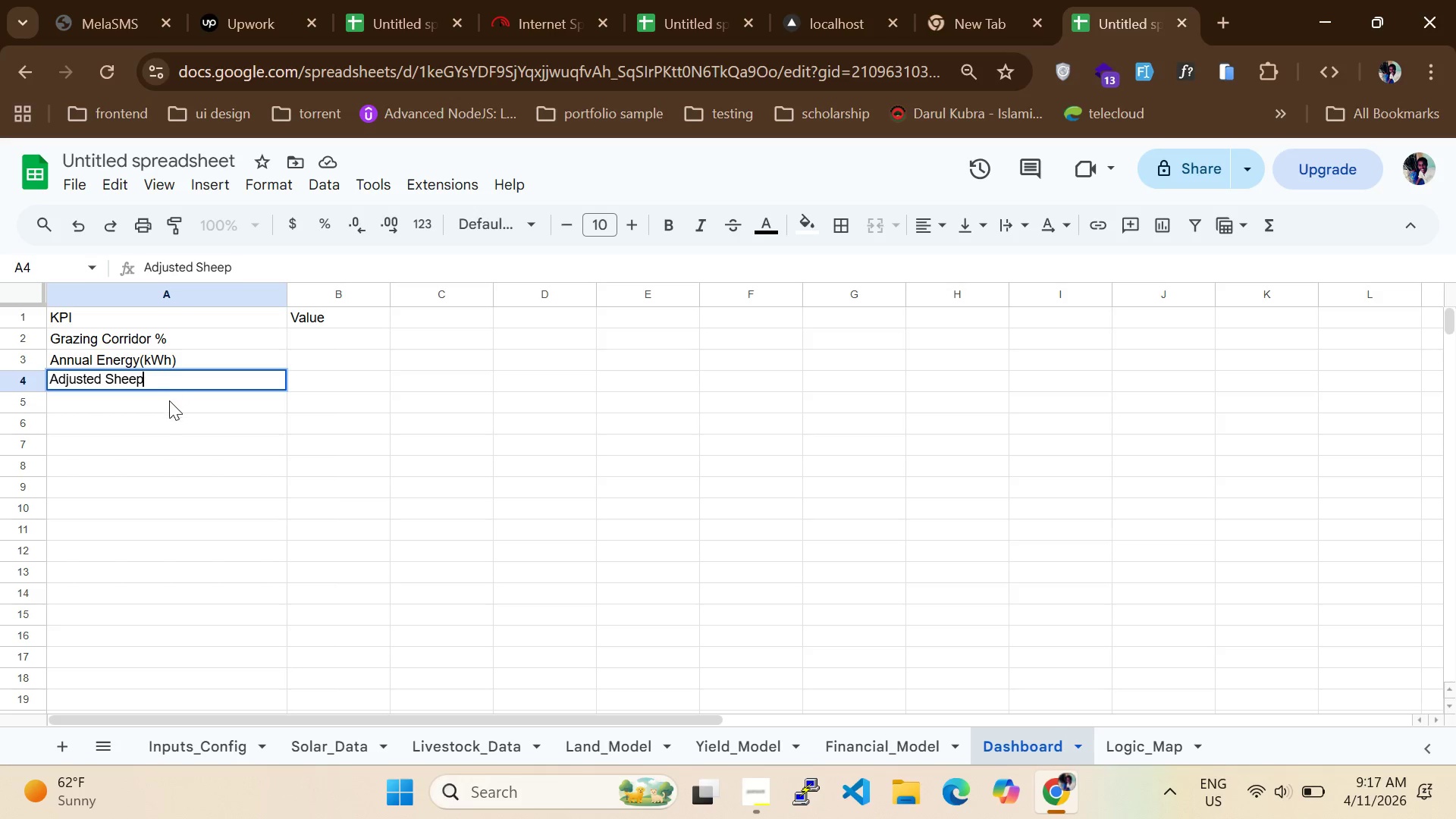 
left_click([170, 406])
 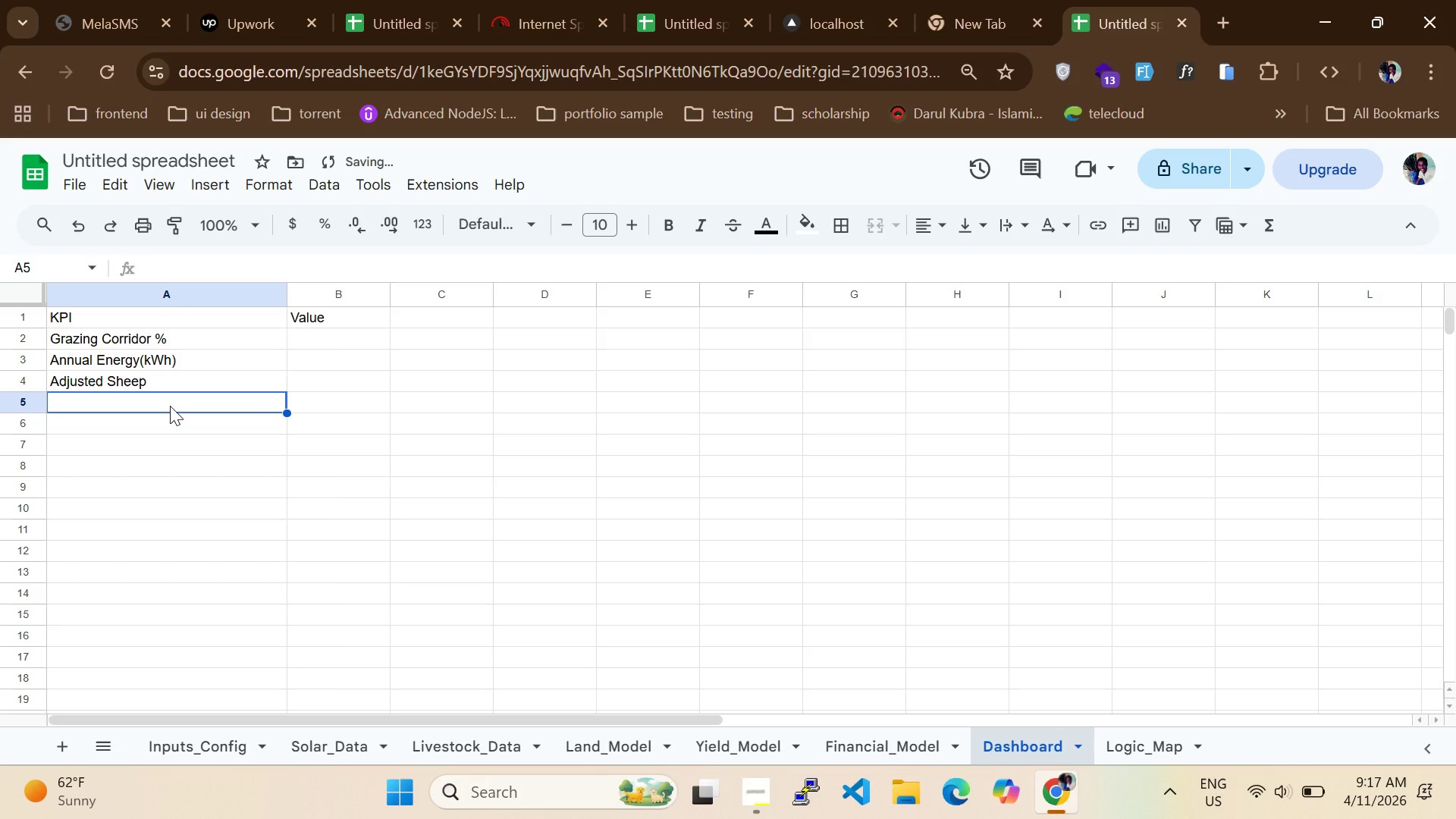 
type(Adjusted pP)
key(Backspace)
key(Backspace)
type(Poultry)
 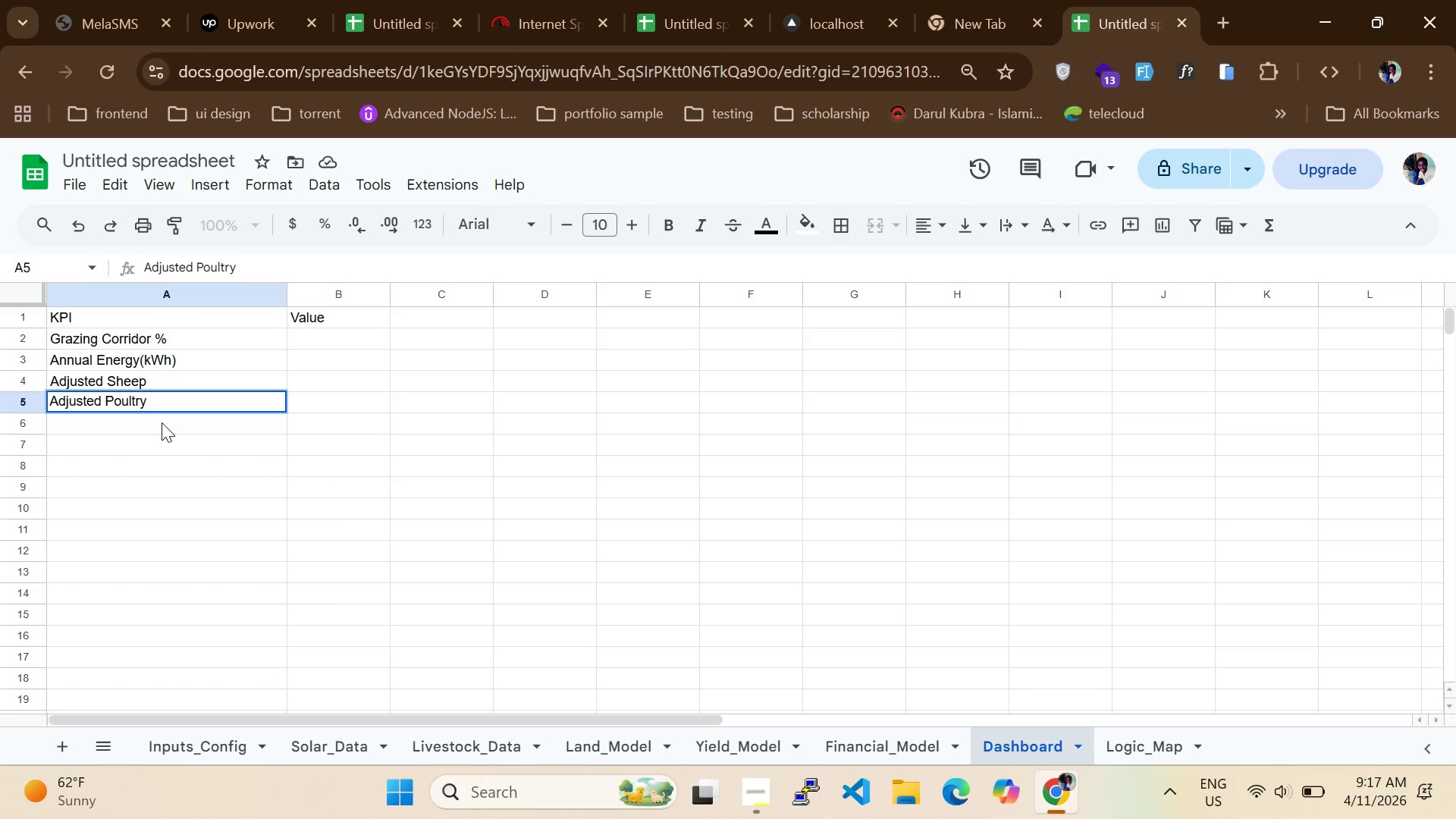 
left_click([162, 422])
 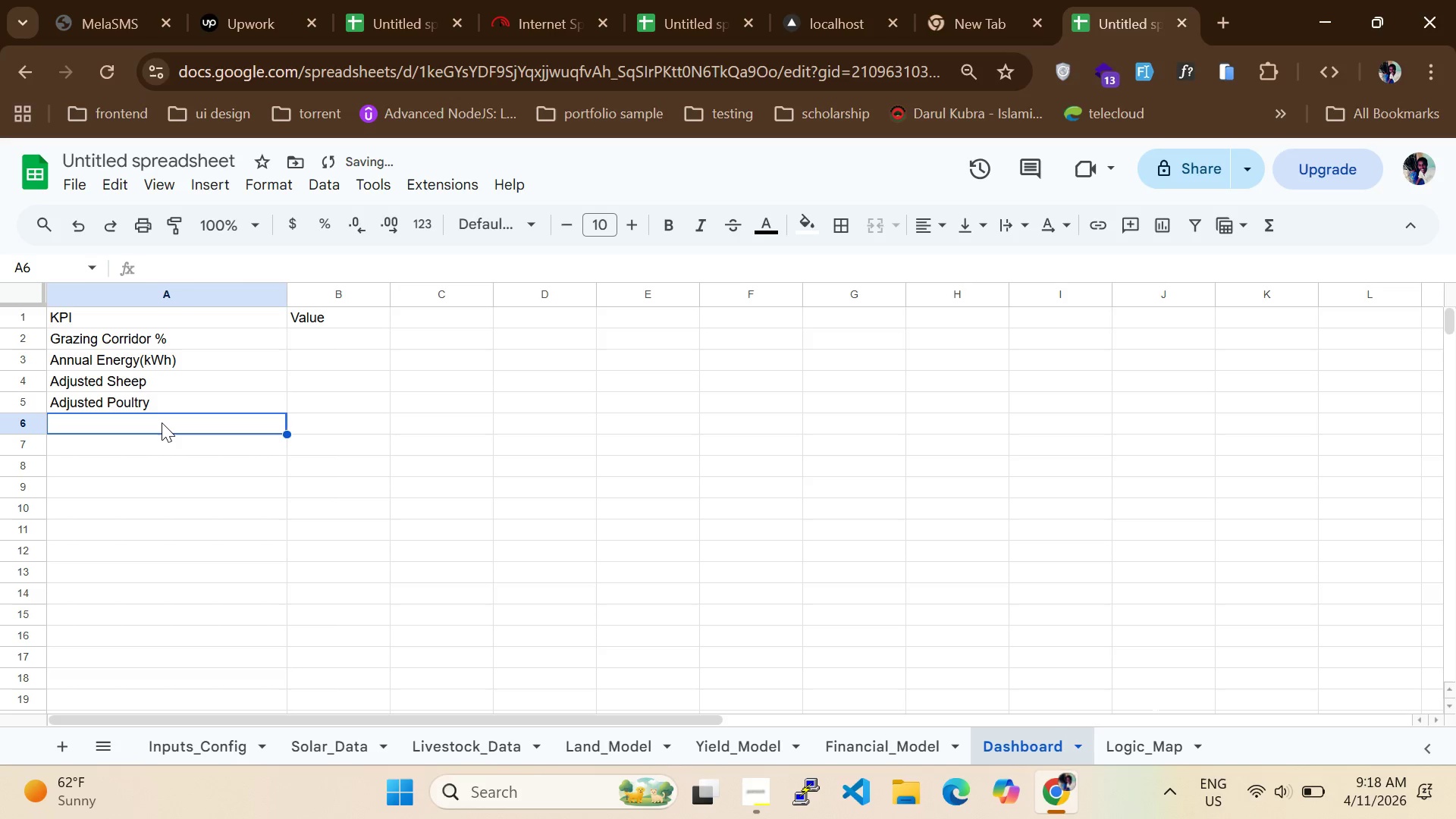 
type(CA)
key(Backspace)
type(arbon Offset())
 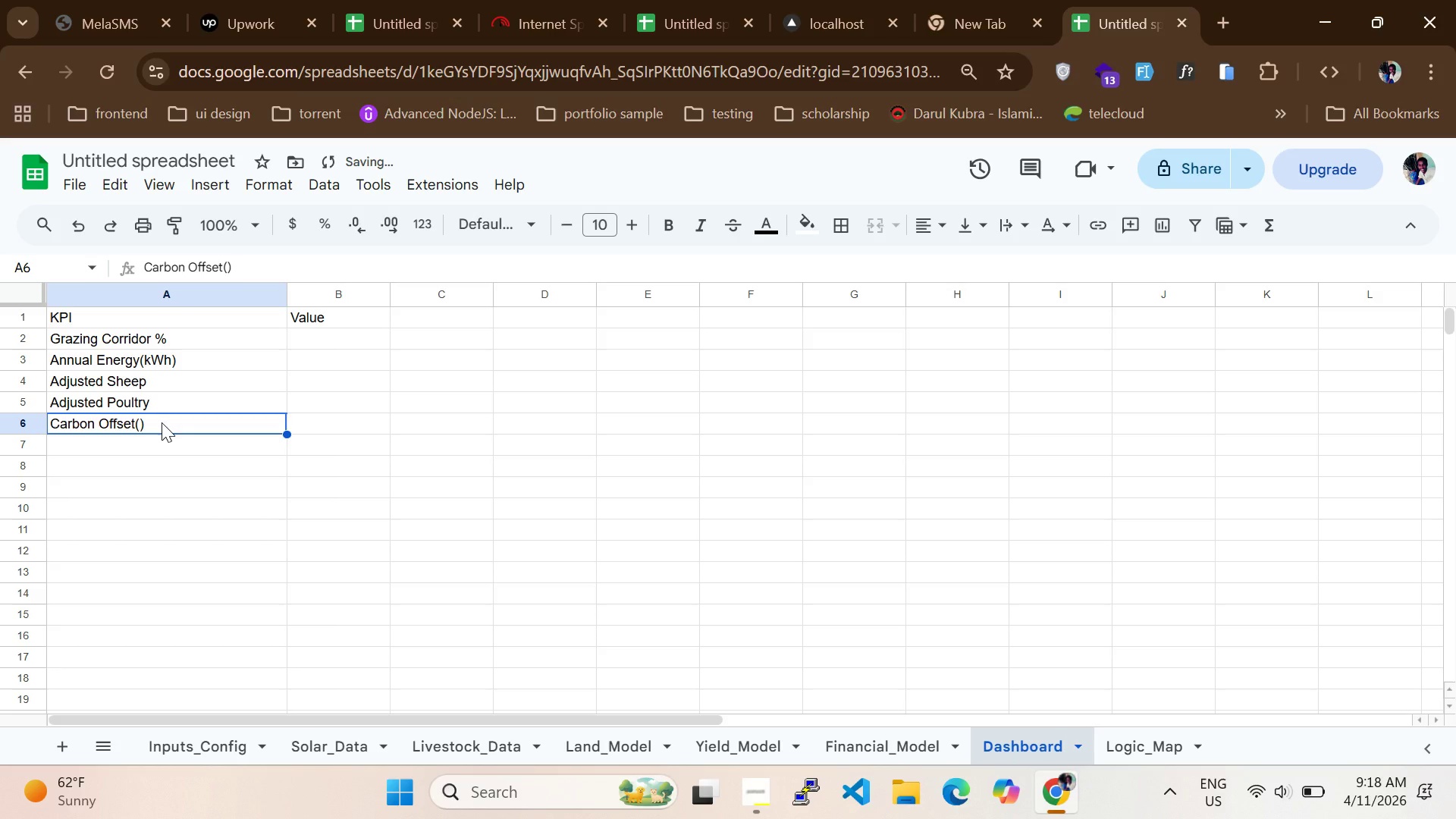 
 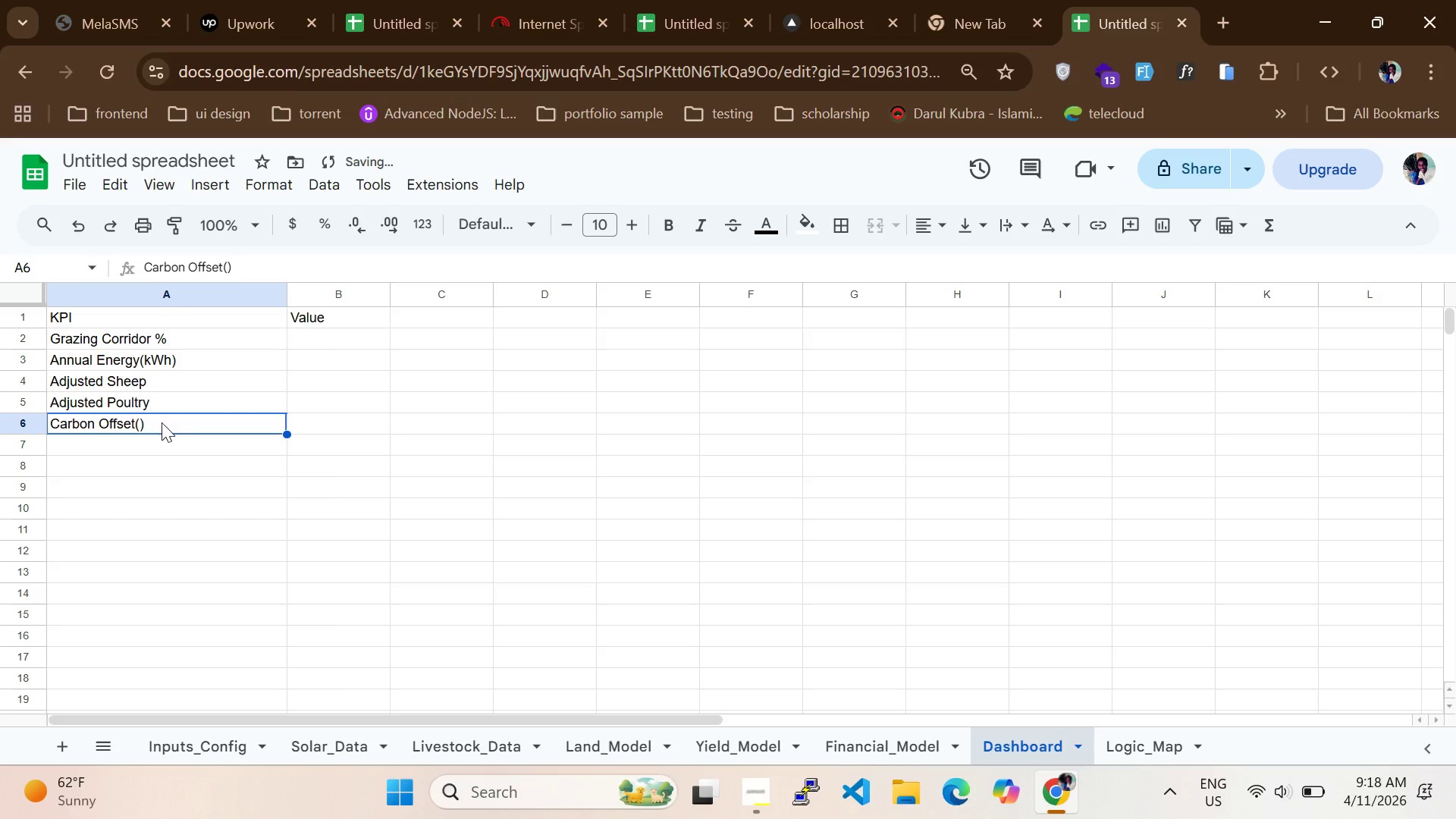 
key(ArrowLeft)
 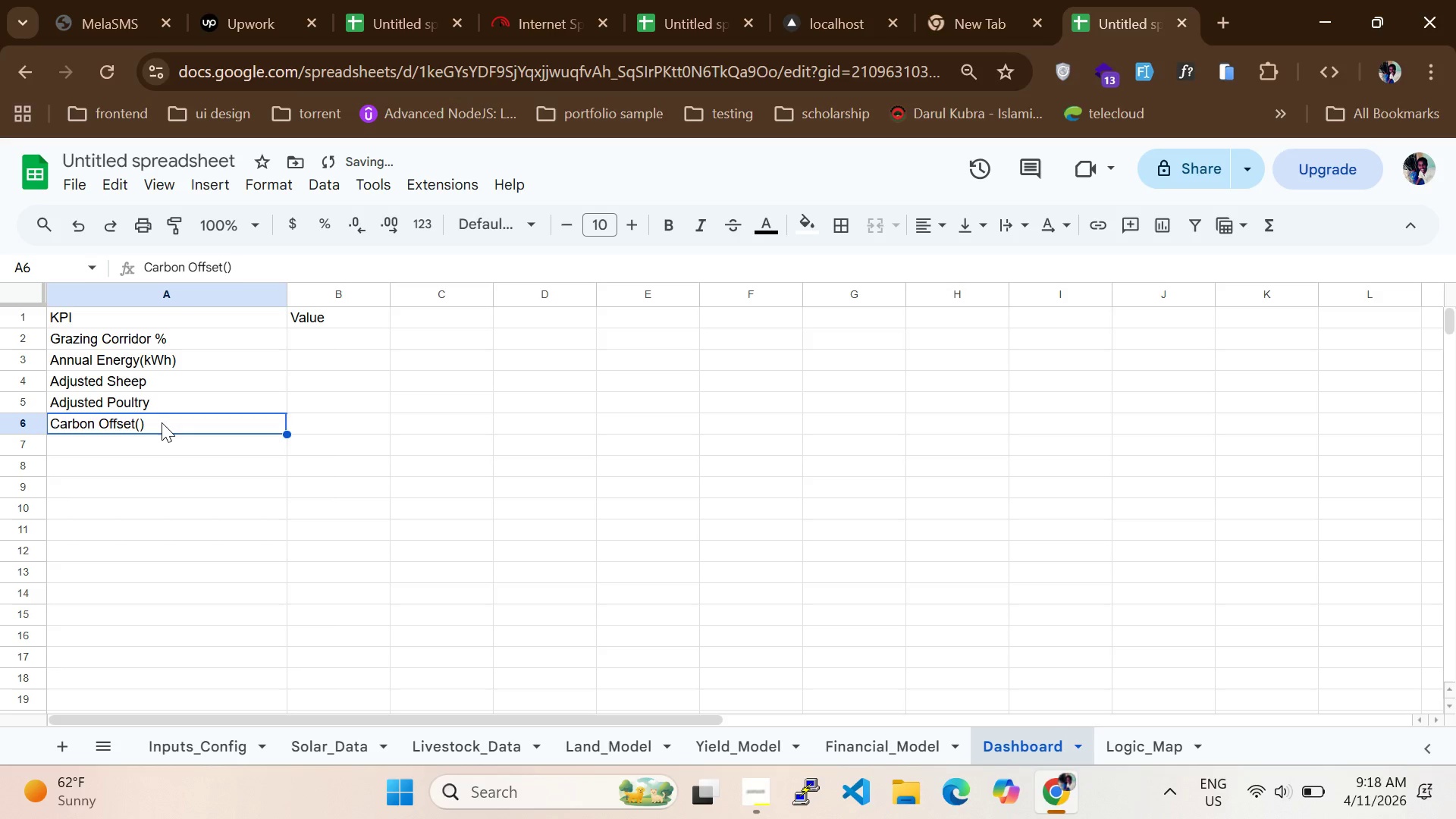 
key(ArrowLeft)
 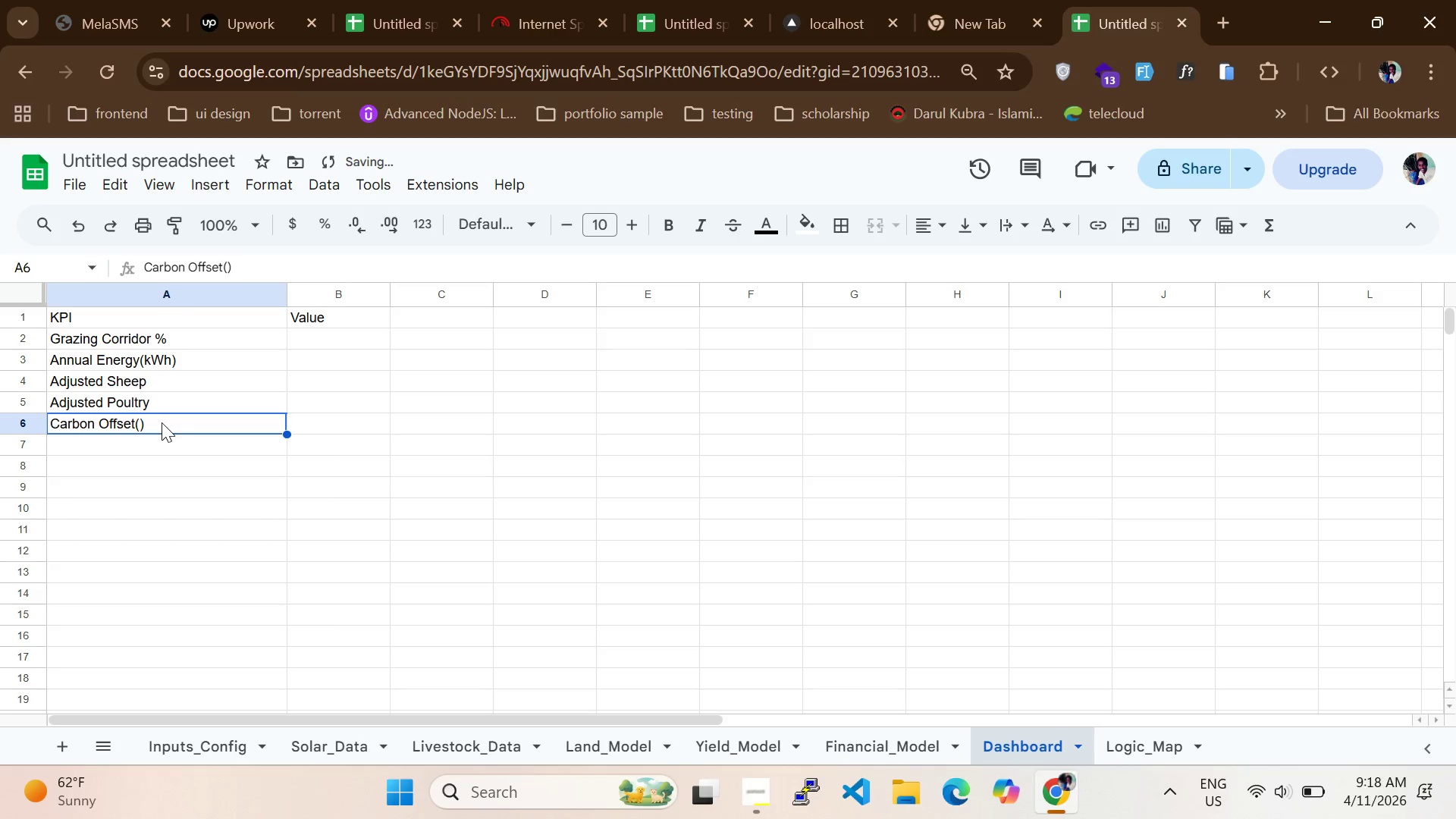 
key(ArrowLeft)
 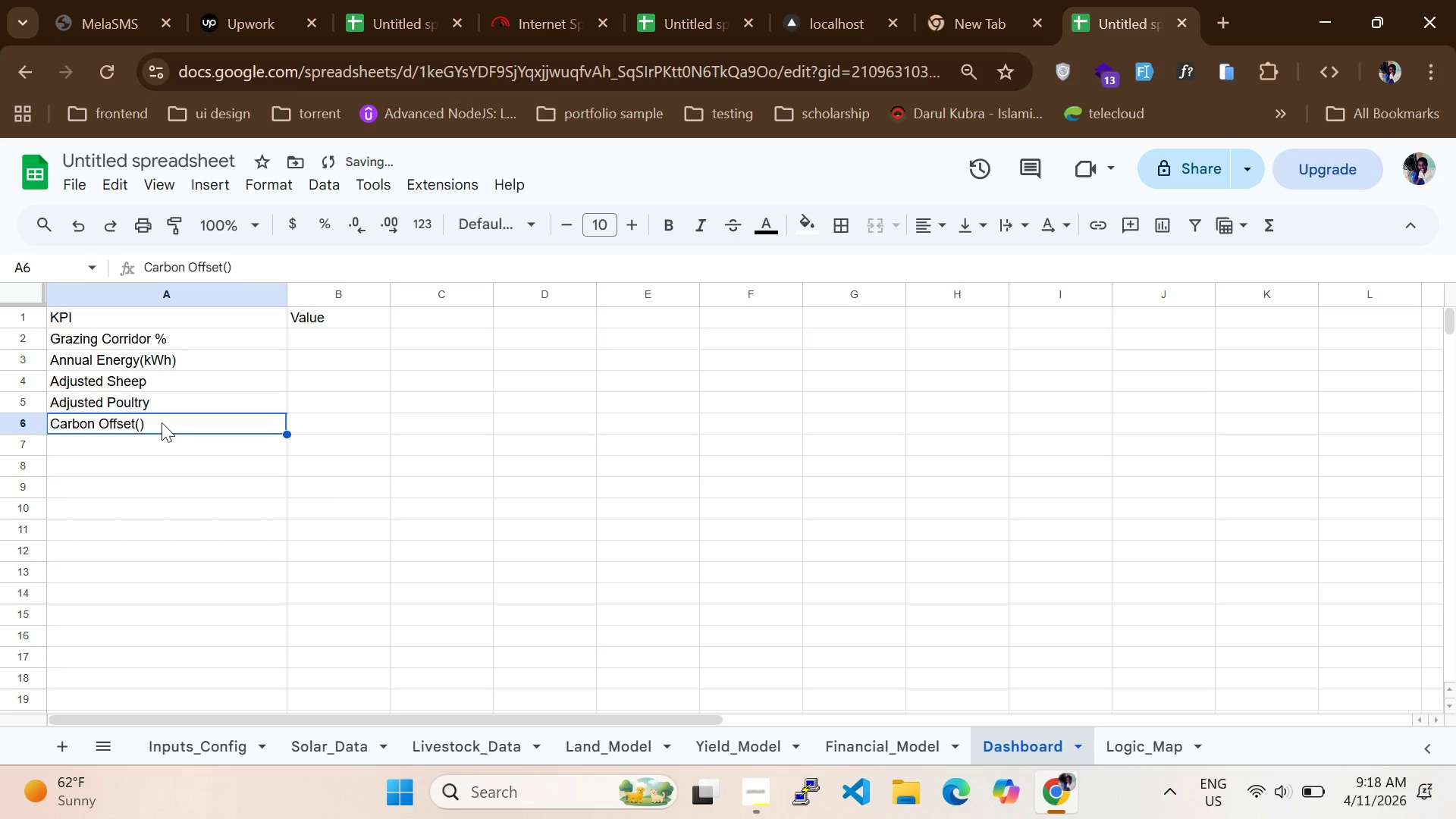 
double_click([162, 422])
 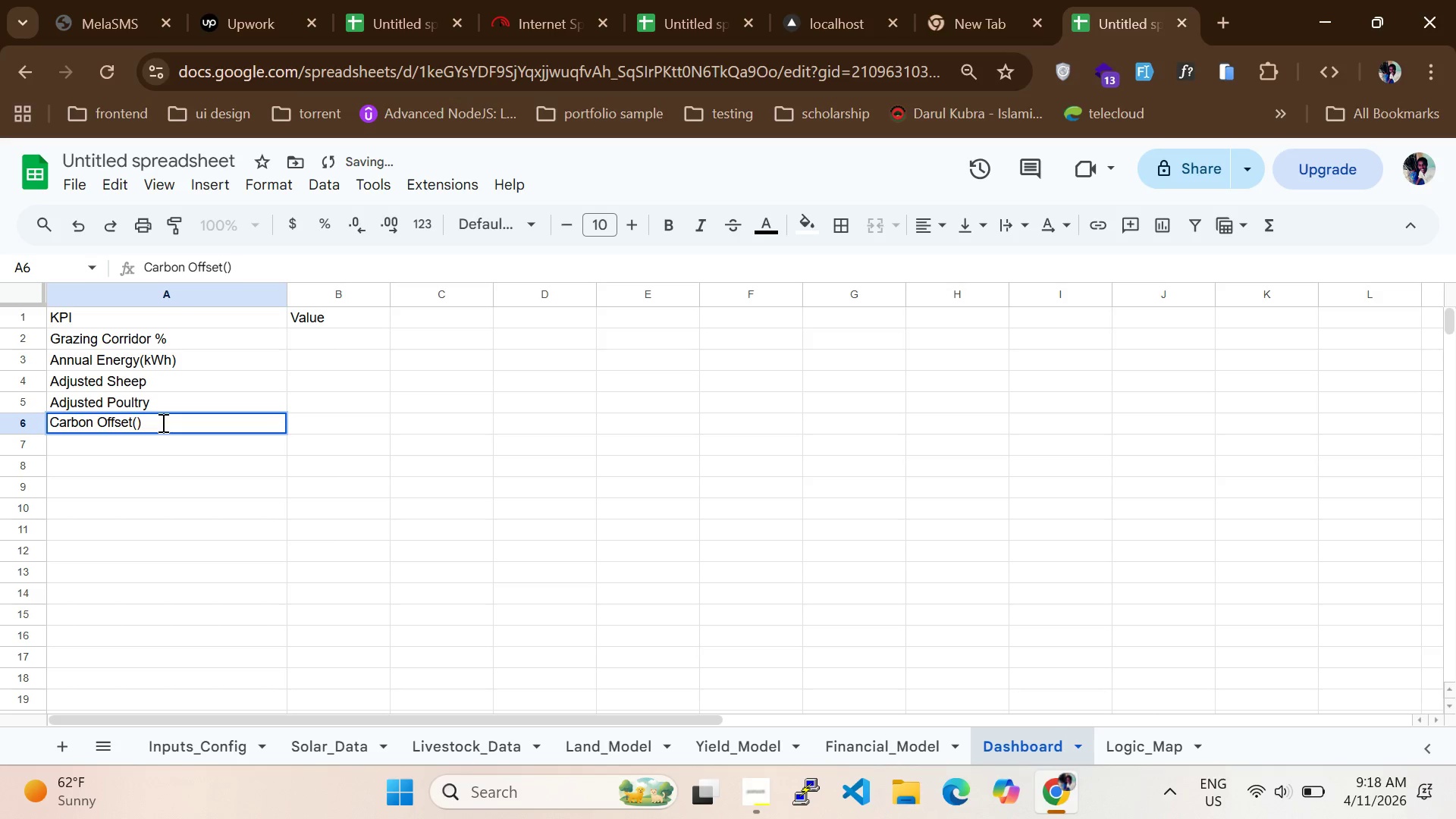 
key(ArrowLeft)
 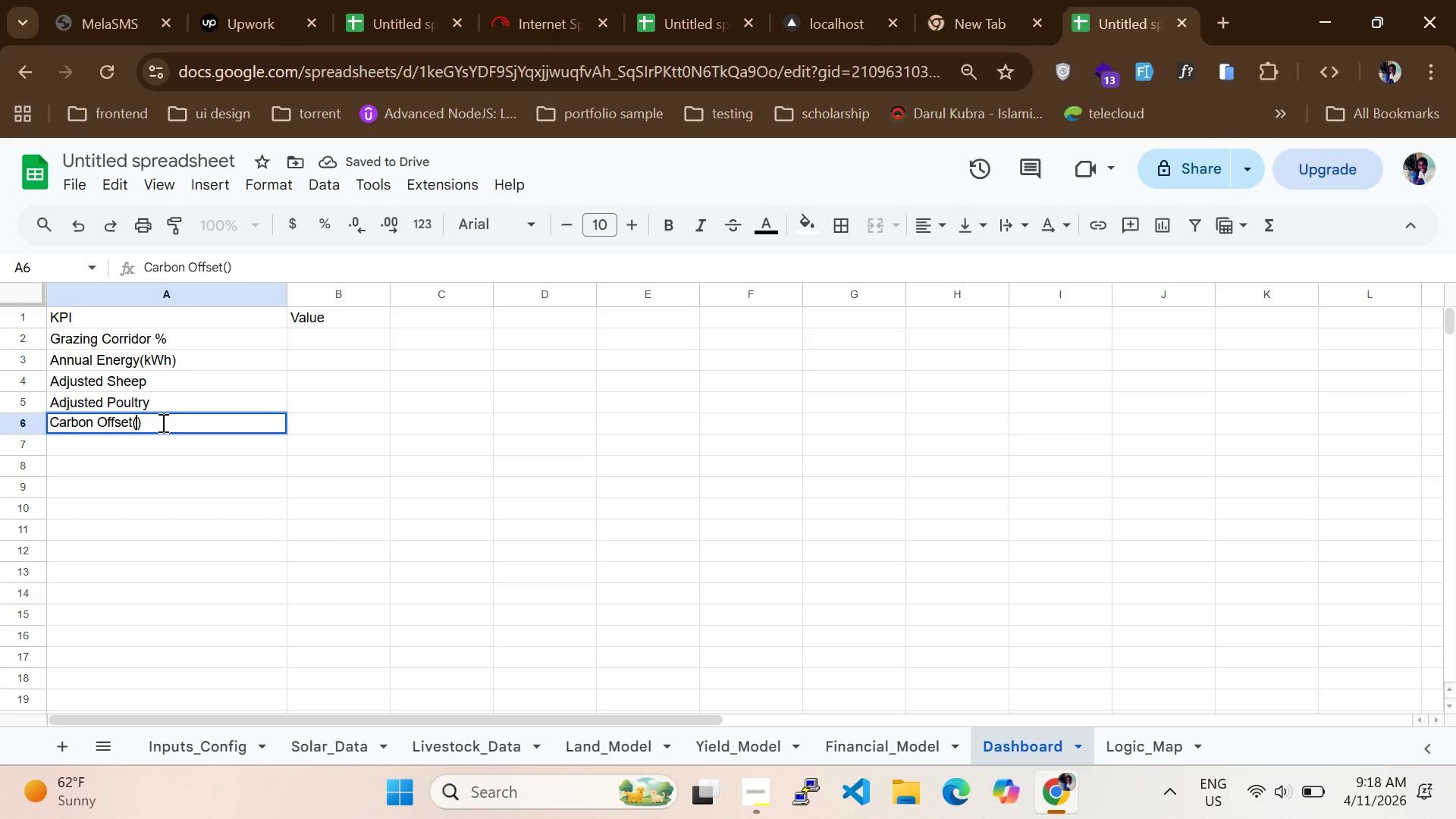 
type(tons)
 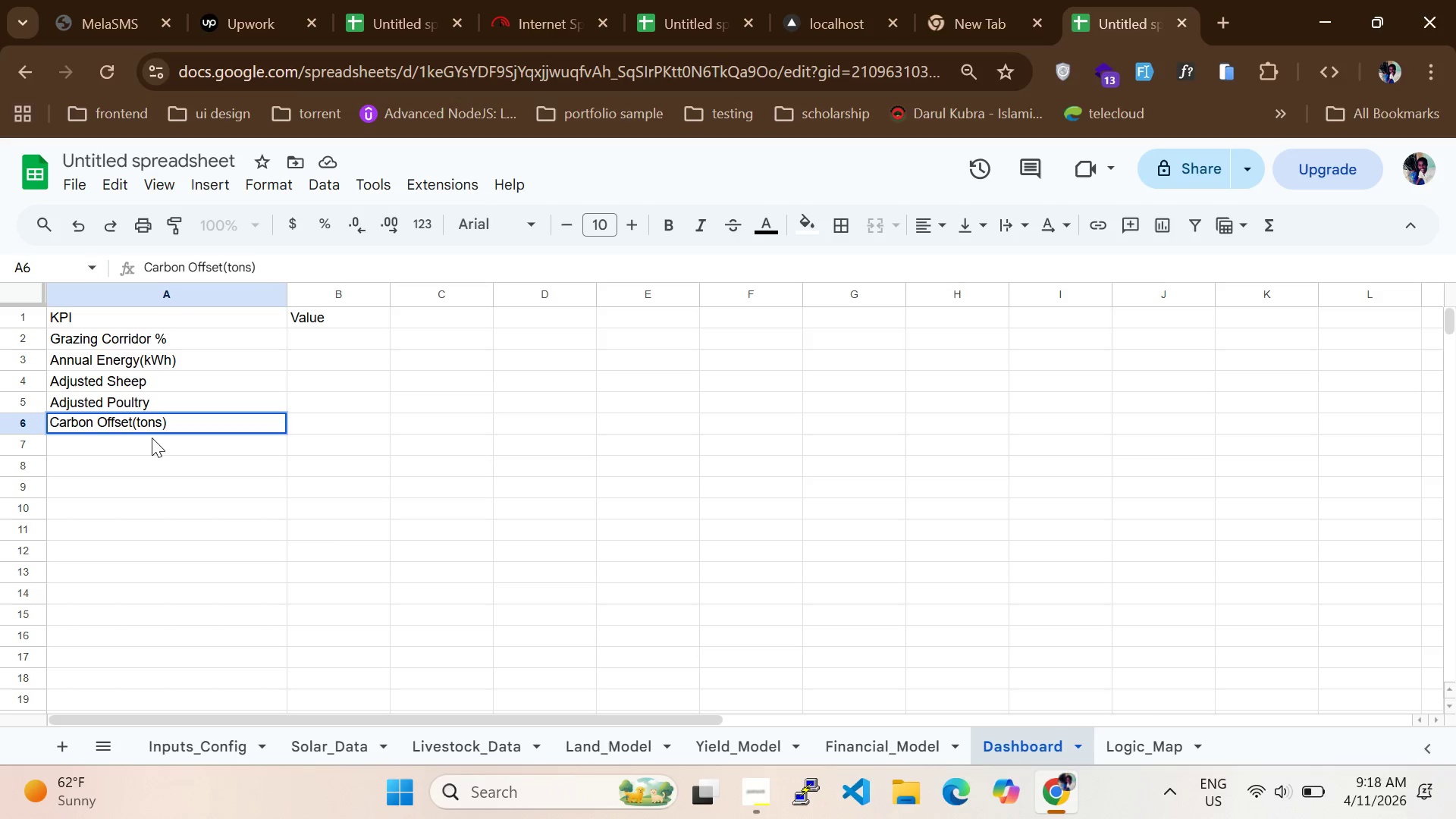 
left_click([146, 450])
 